 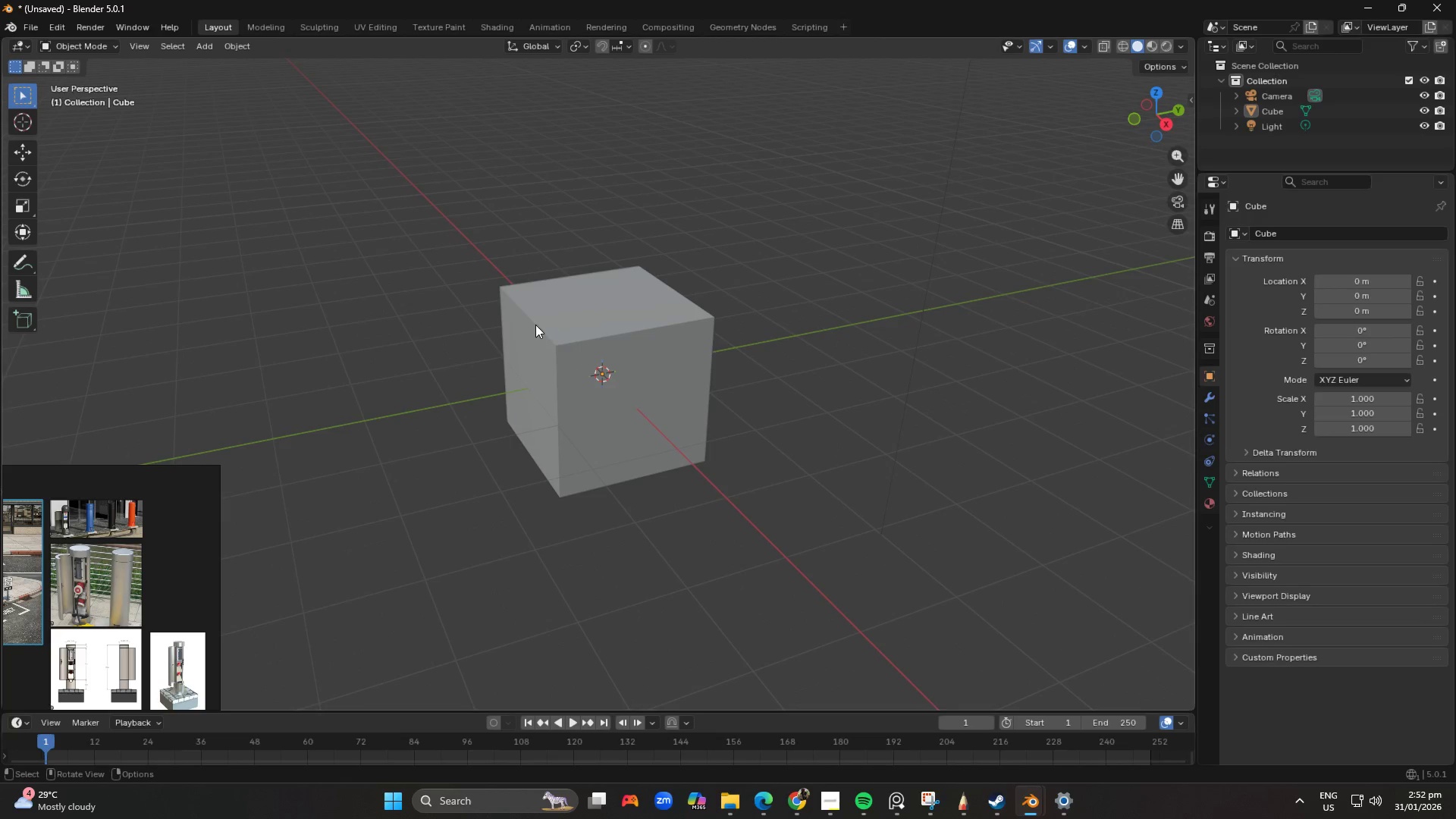 
hold_key(key=ShiftLeft, duration=0.38)
 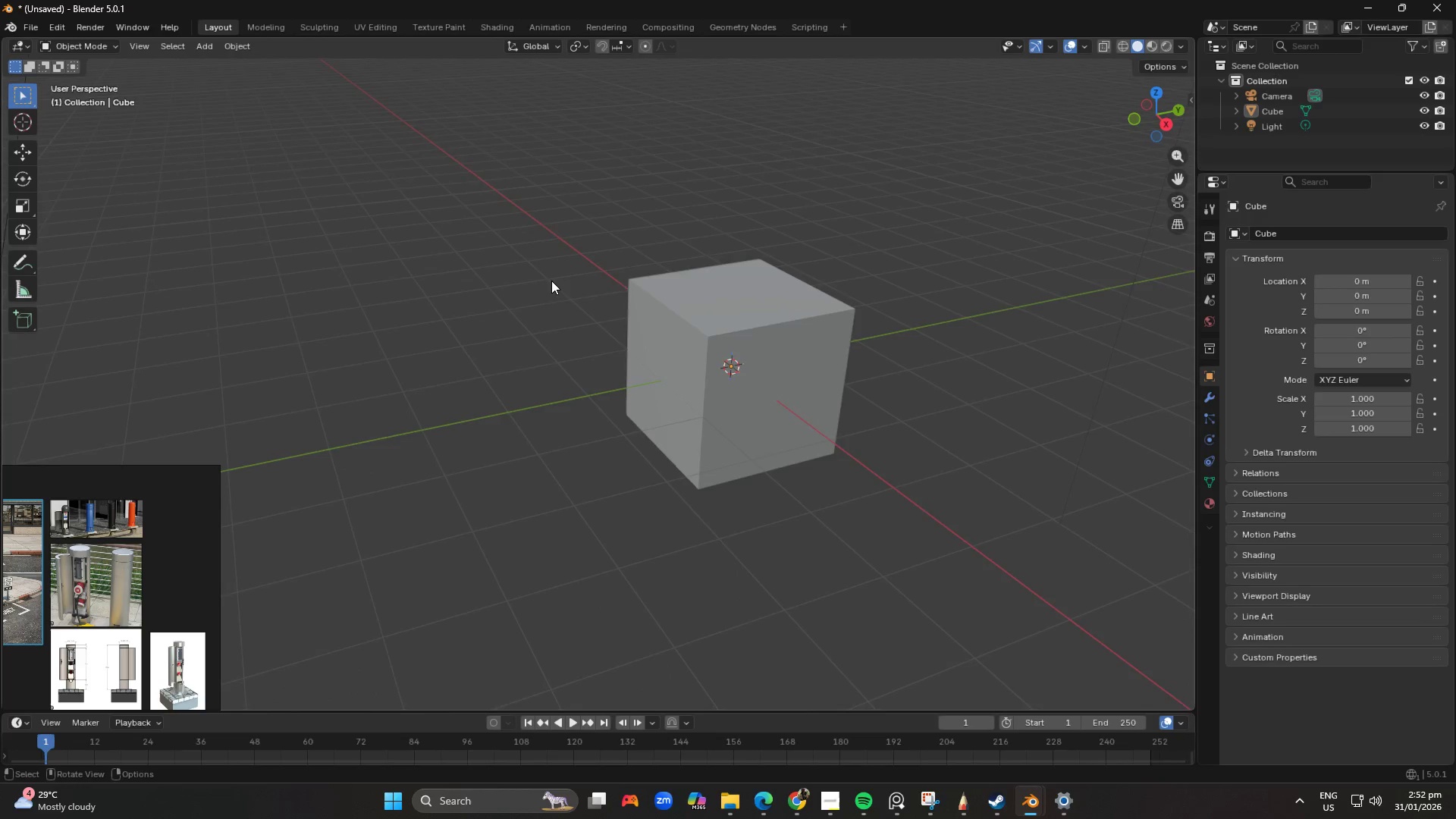 
left_click_drag(start_coordinate=[685, 333], to_coordinate=[689, 338])
 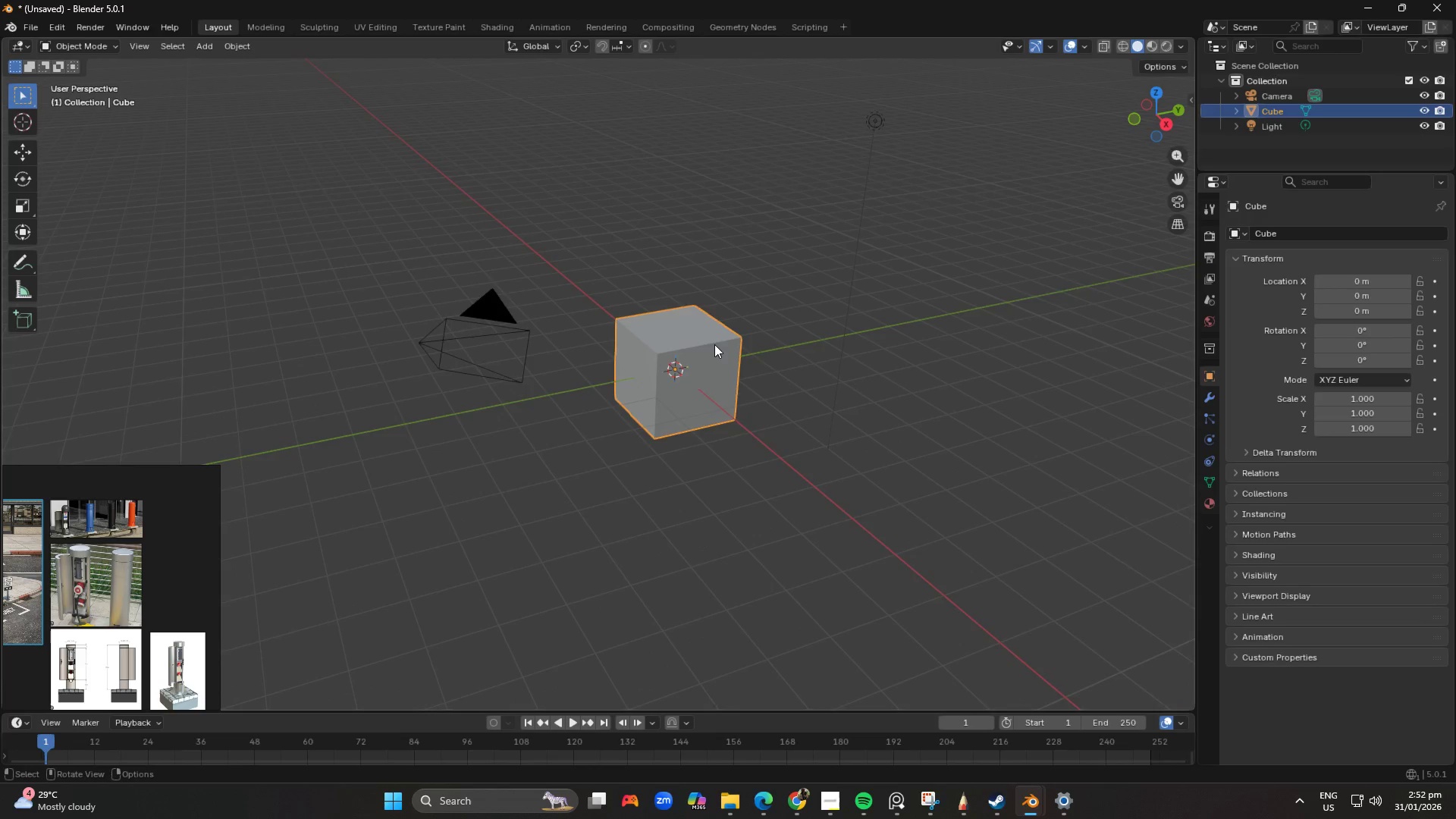 
scroll: coordinate [551, 284], scroll_direction: down, amount: 3.0
 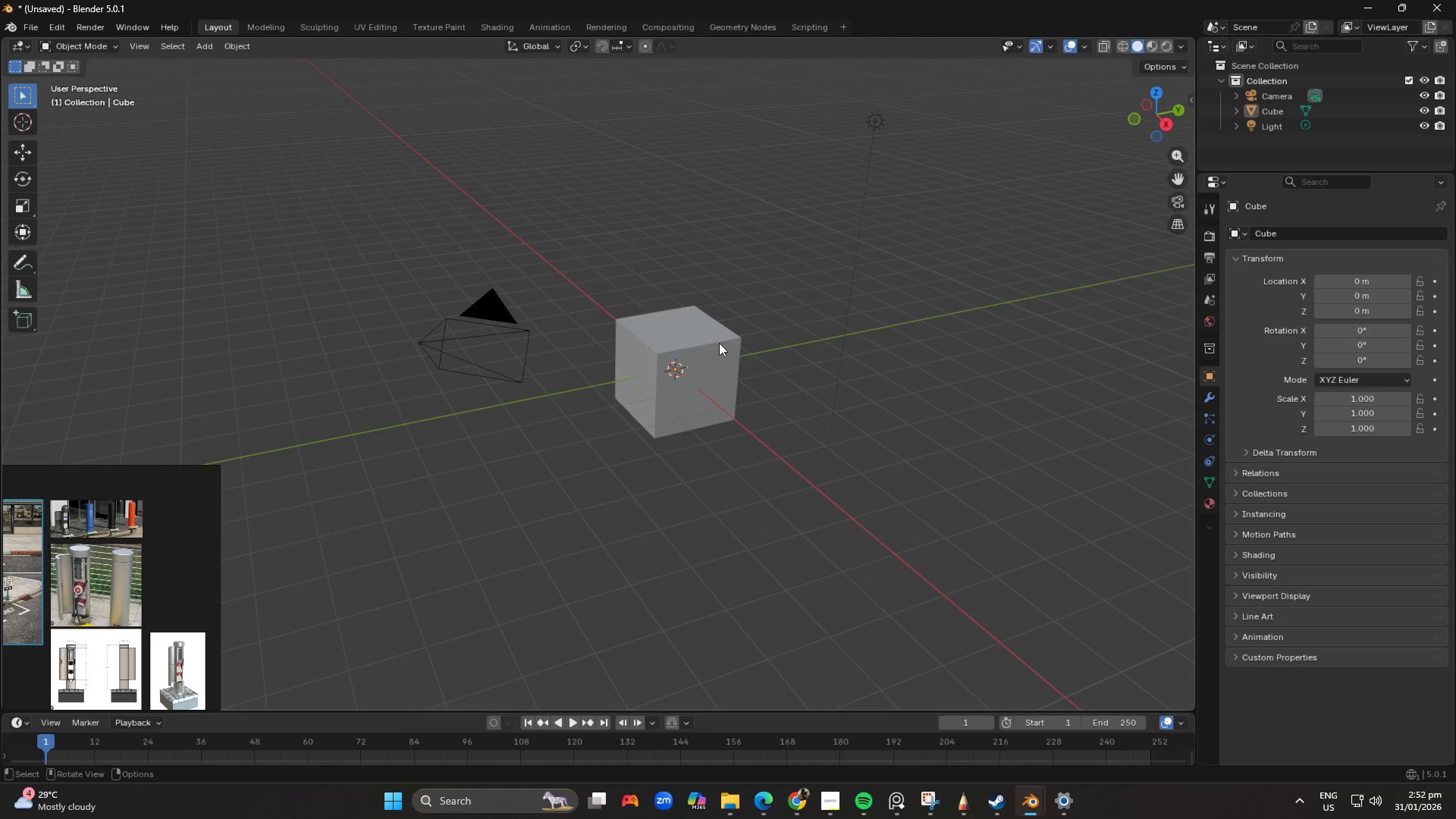 
scroll: coordinate [718, 344], scroll_direction: up, amount: 2.0
 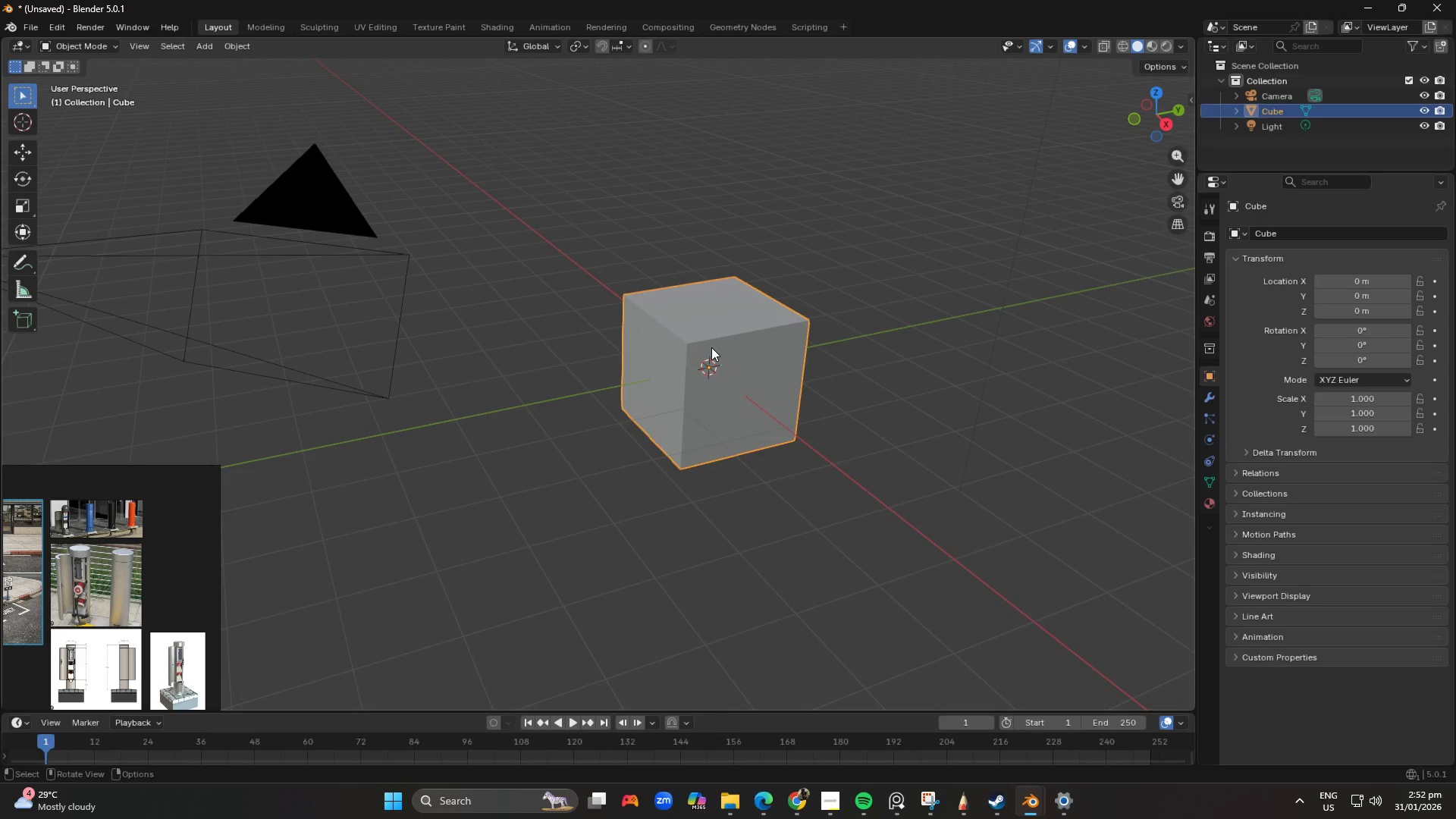 
scroll: coordinate [729, 349], scroll_direction: down, amount: 3.0
 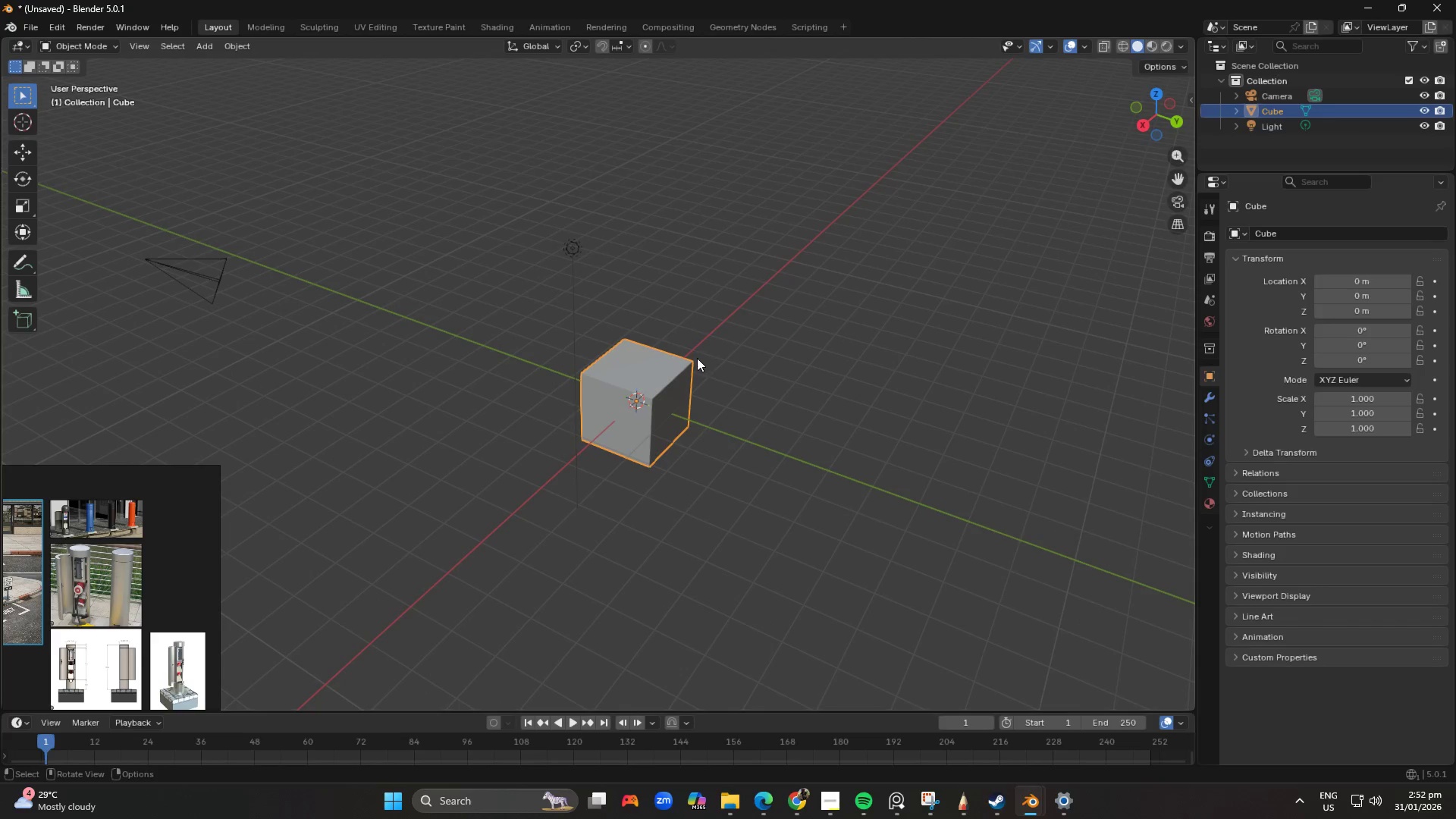 
key(Tab)
 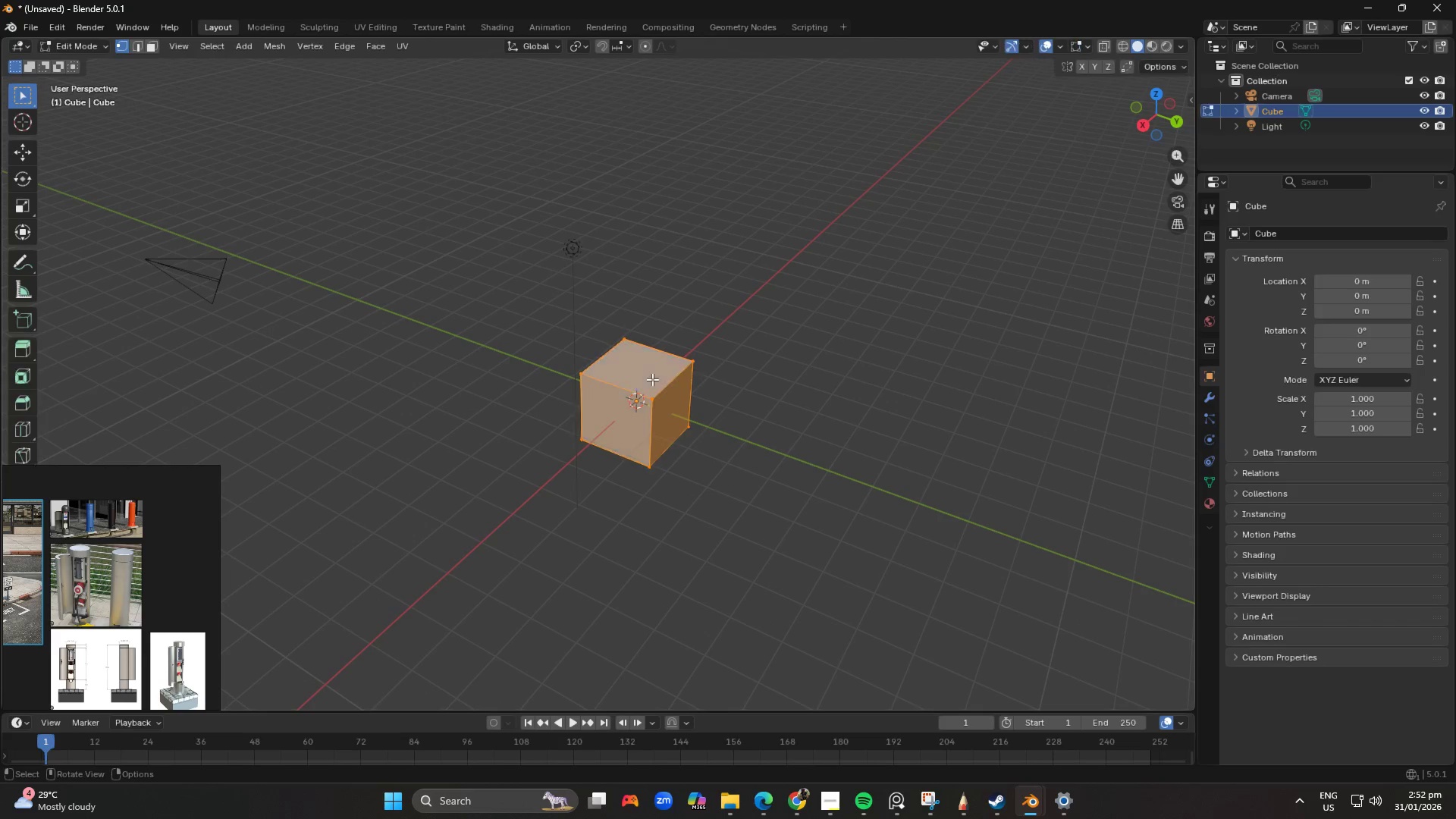 
left_click([652, 379])
 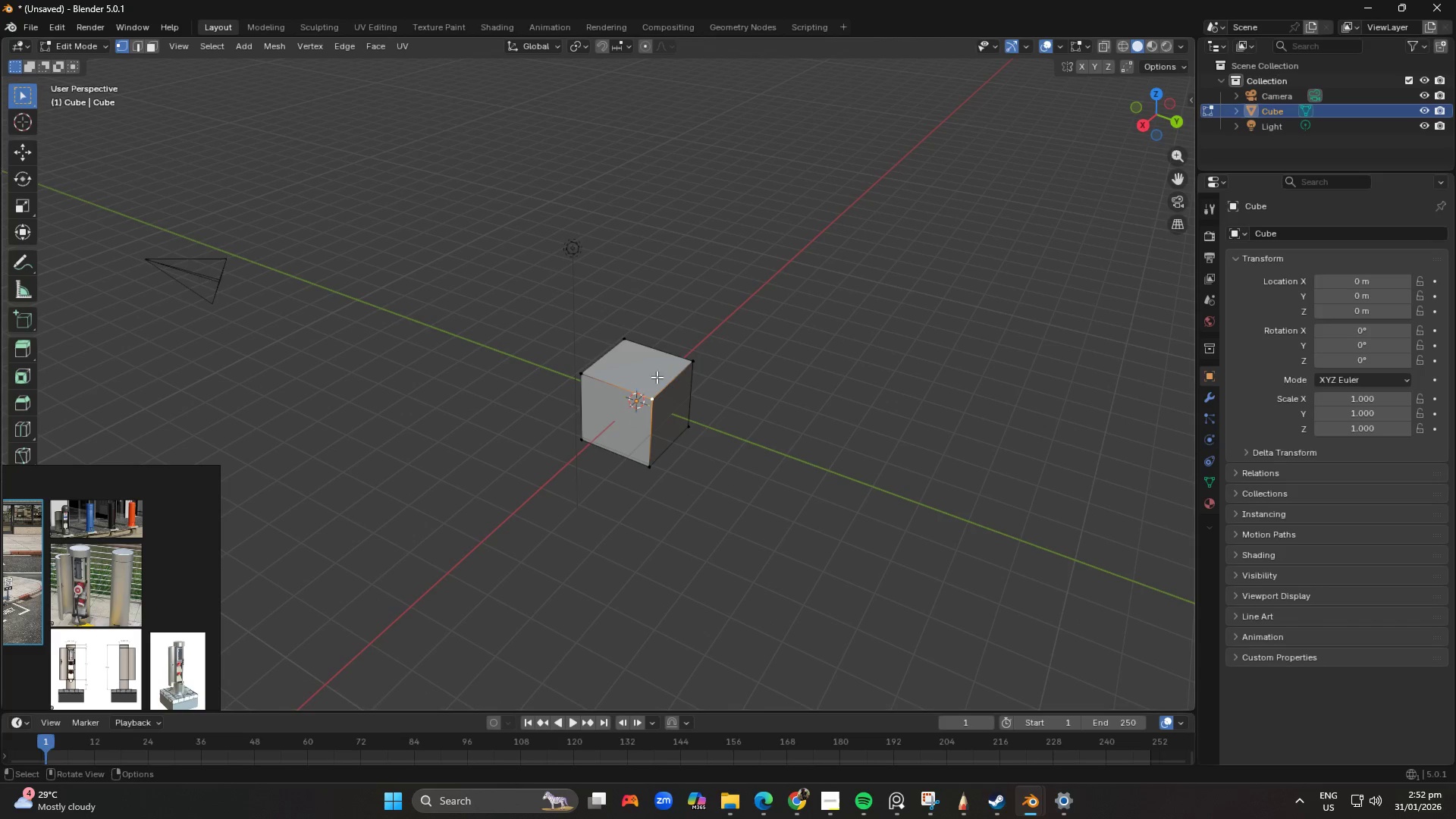 
left_click_drag(start_coordinate=[614, 318], to_coordinate=[626, 248])
 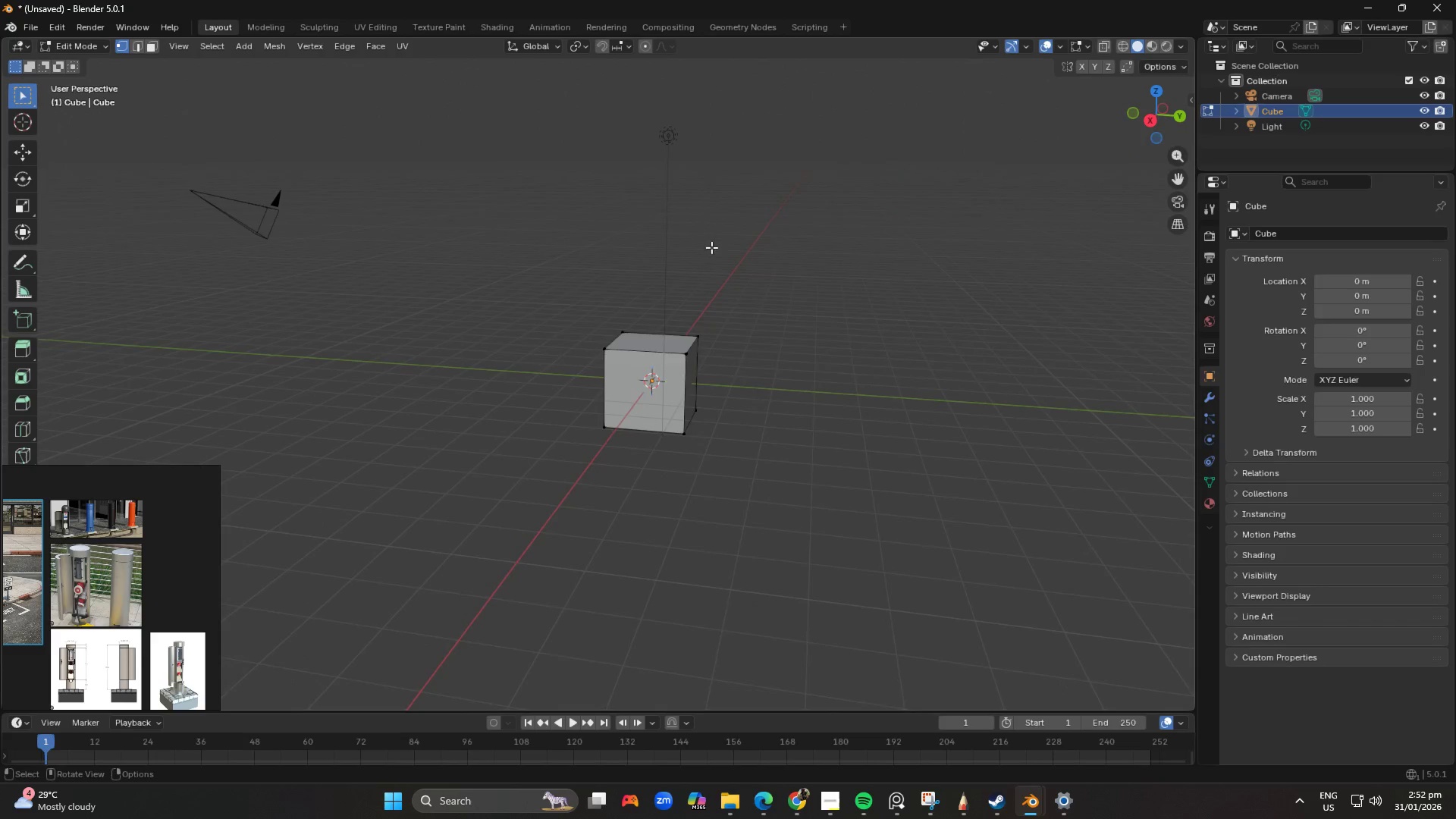 
left_click_drag(start_coordinate=[663, 280], to_coordinate=[796, 485])
 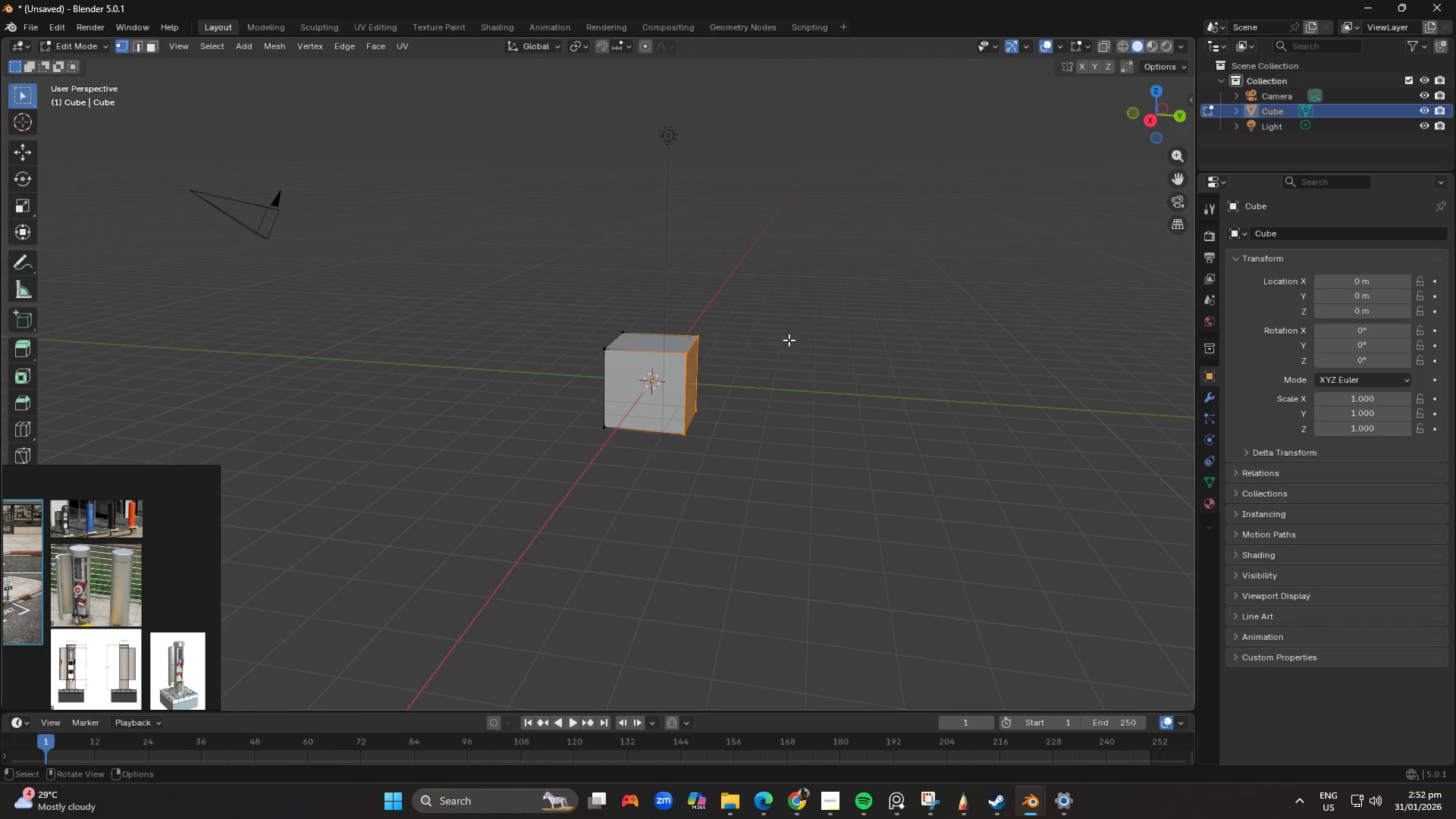 
scroll: coordinate [780, 350], scroll_direction: down, amount: 2.0
 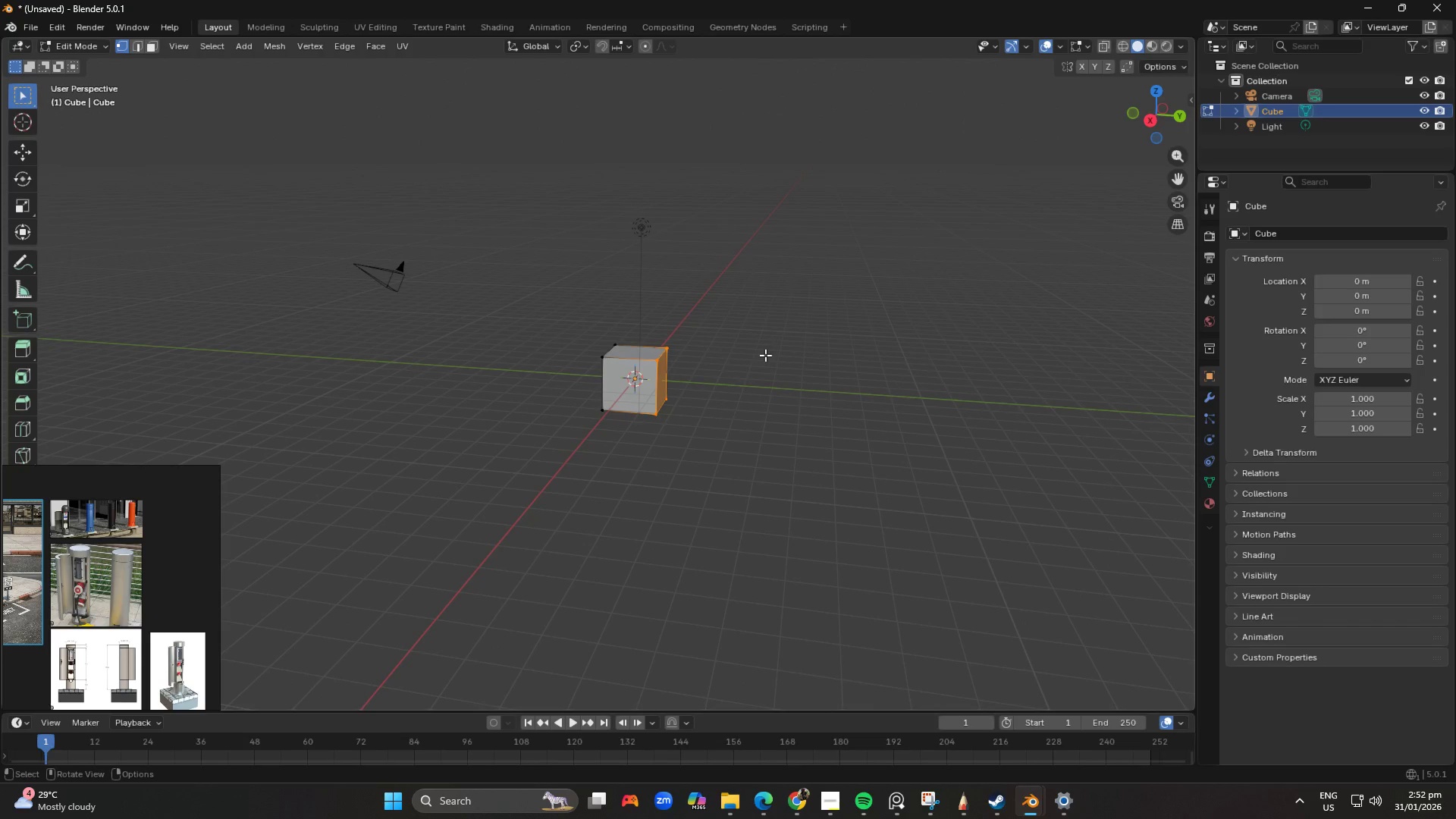 
type(gx)
 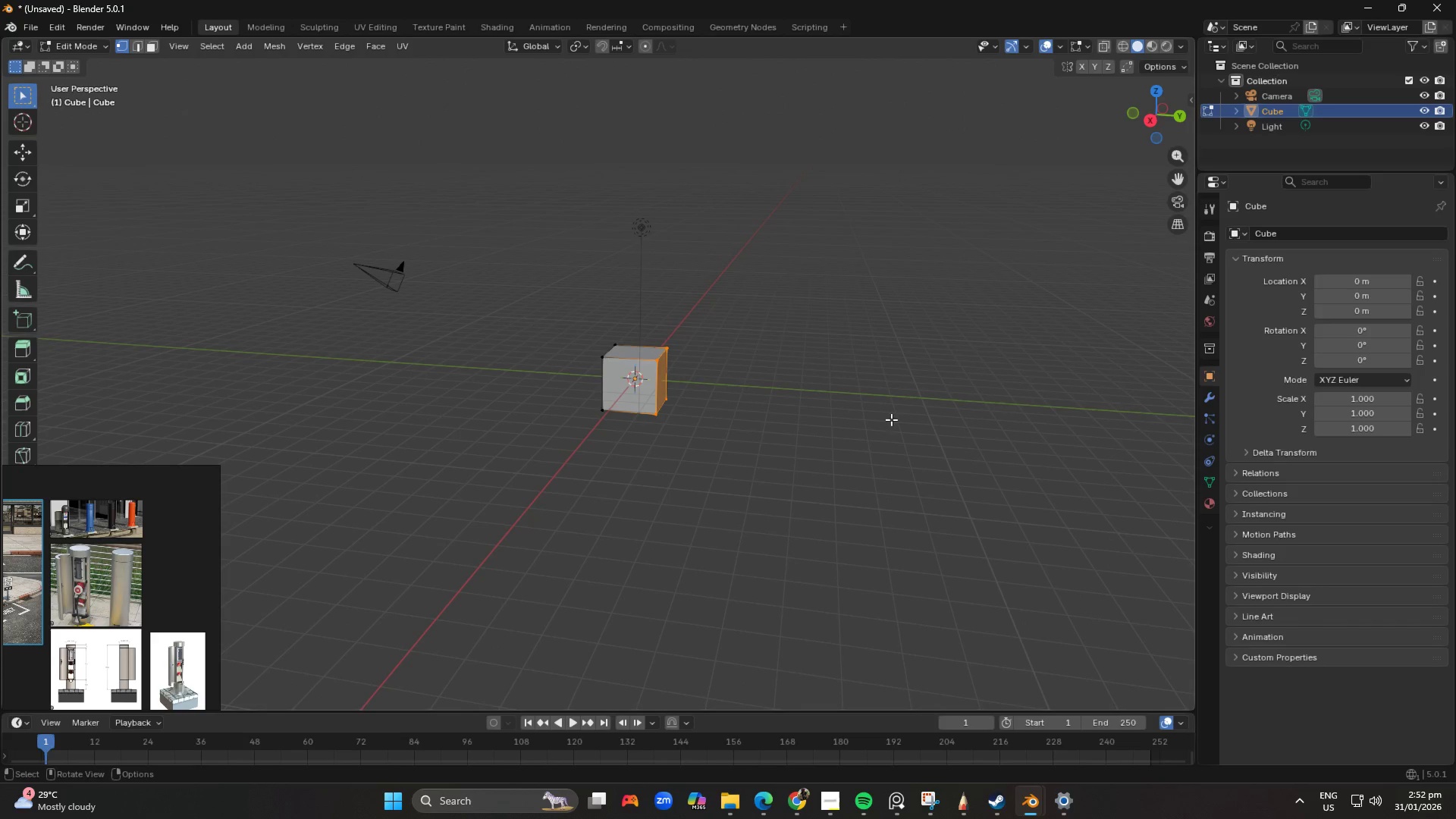 
hold_key(key=G, duration=0.31)
 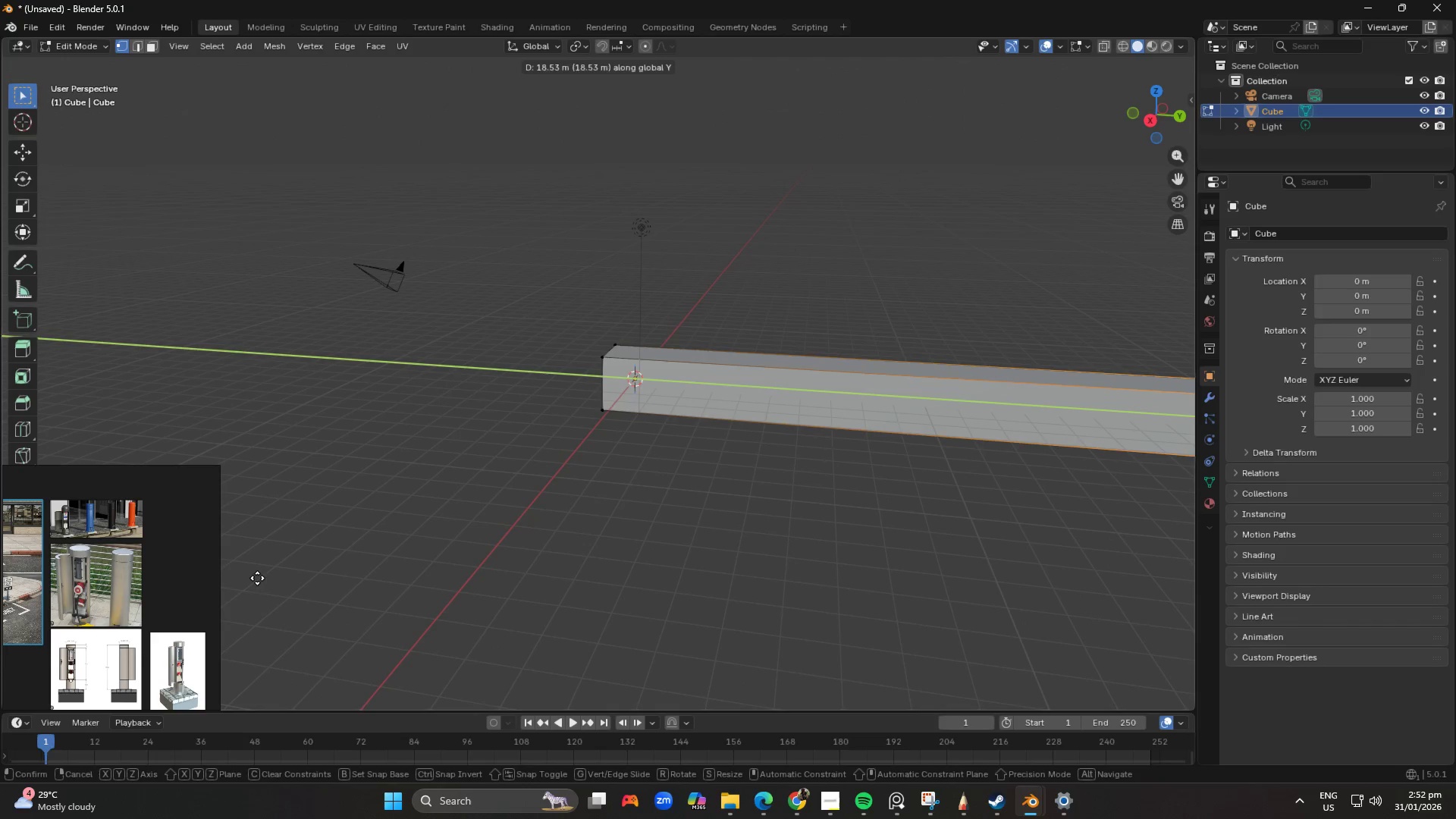 
key(Y)
 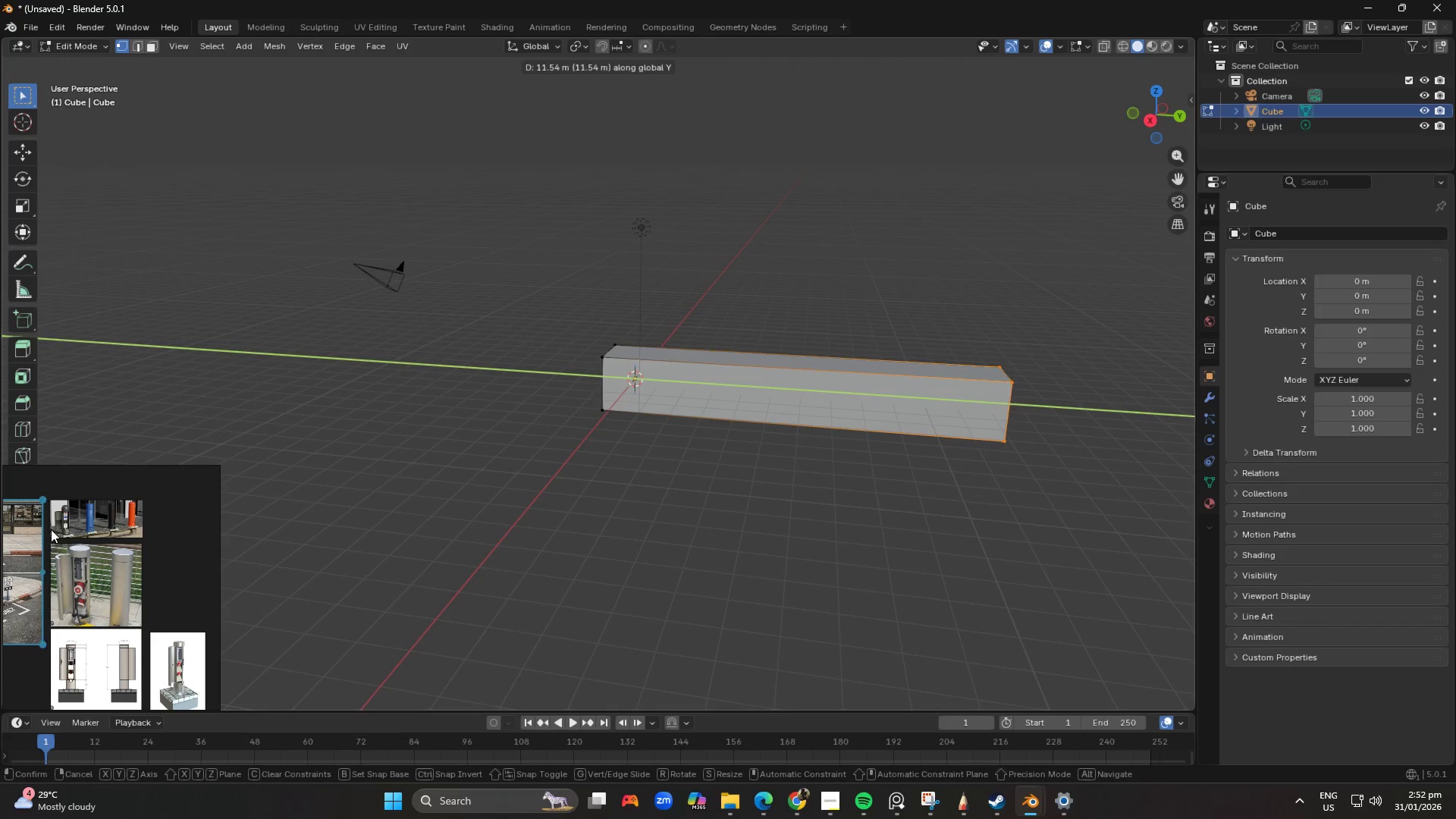 
scroll: coordinate [516, 509], scroll_direction: down, amount: 1.0
 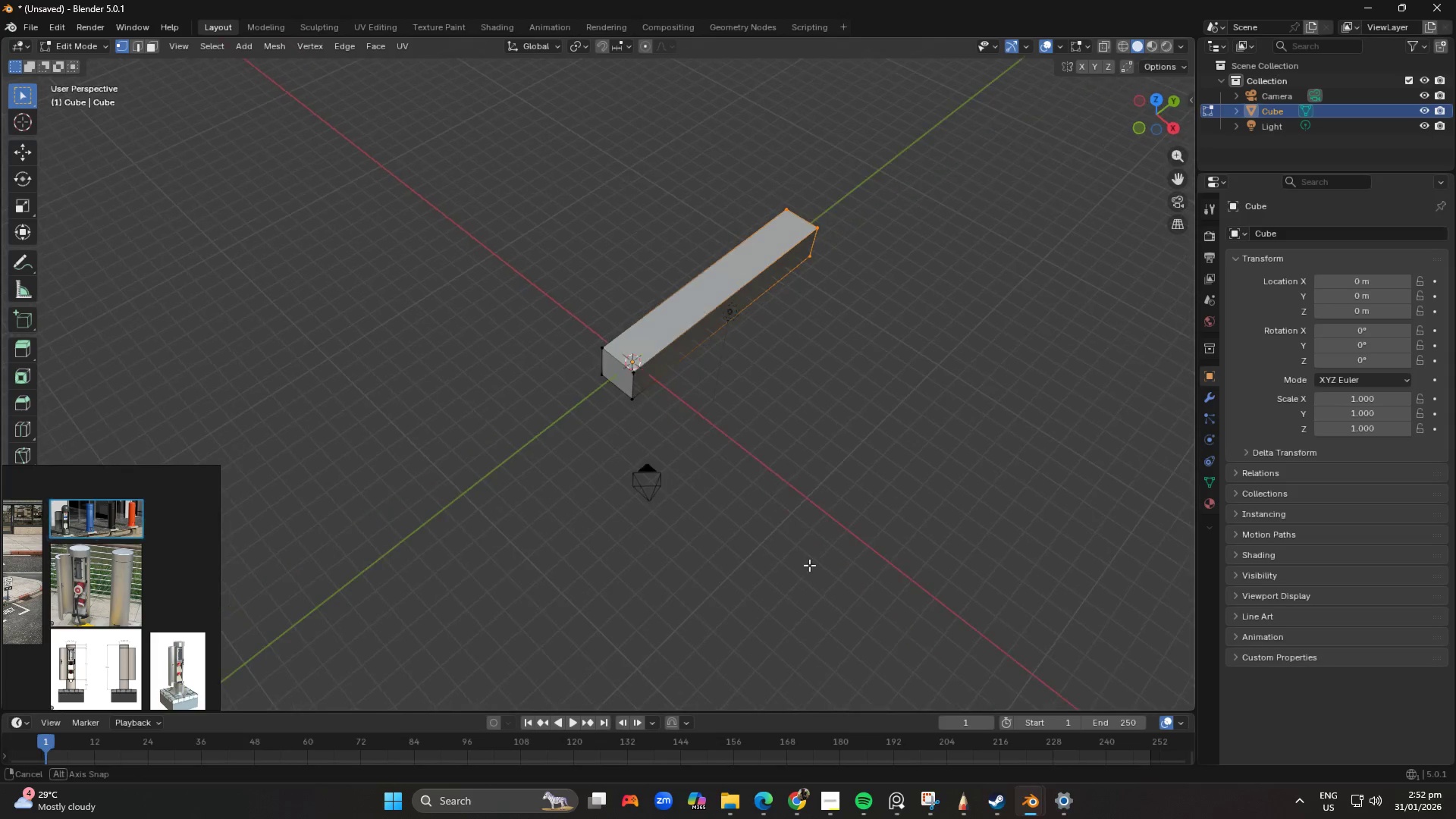 
scroll: coordinate [637, 439], scroll_direction: up, amount: 2.0
 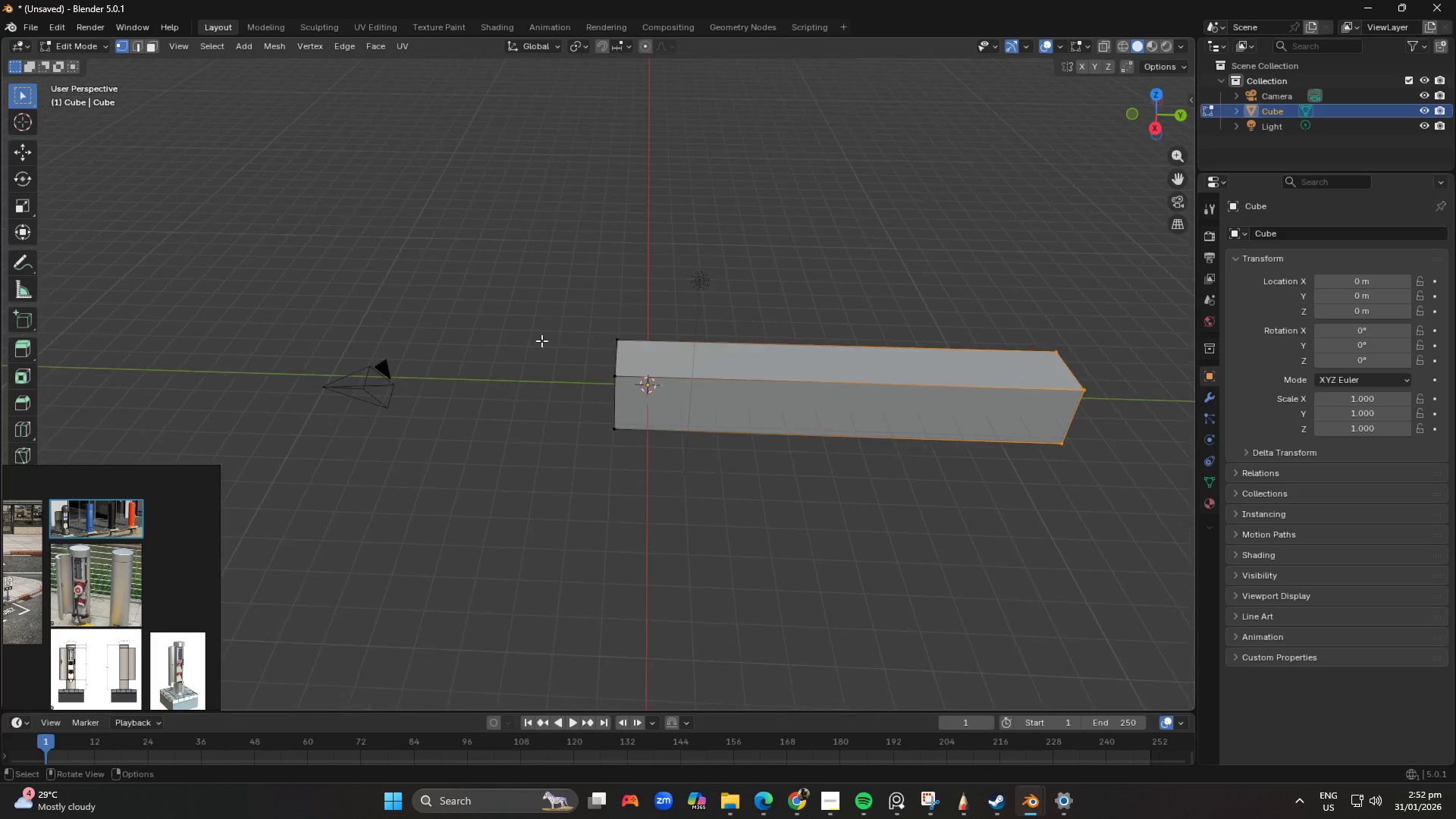 
left_click_drag(start_coordinate=[510, 293], to_coordinate=[657, 475])
 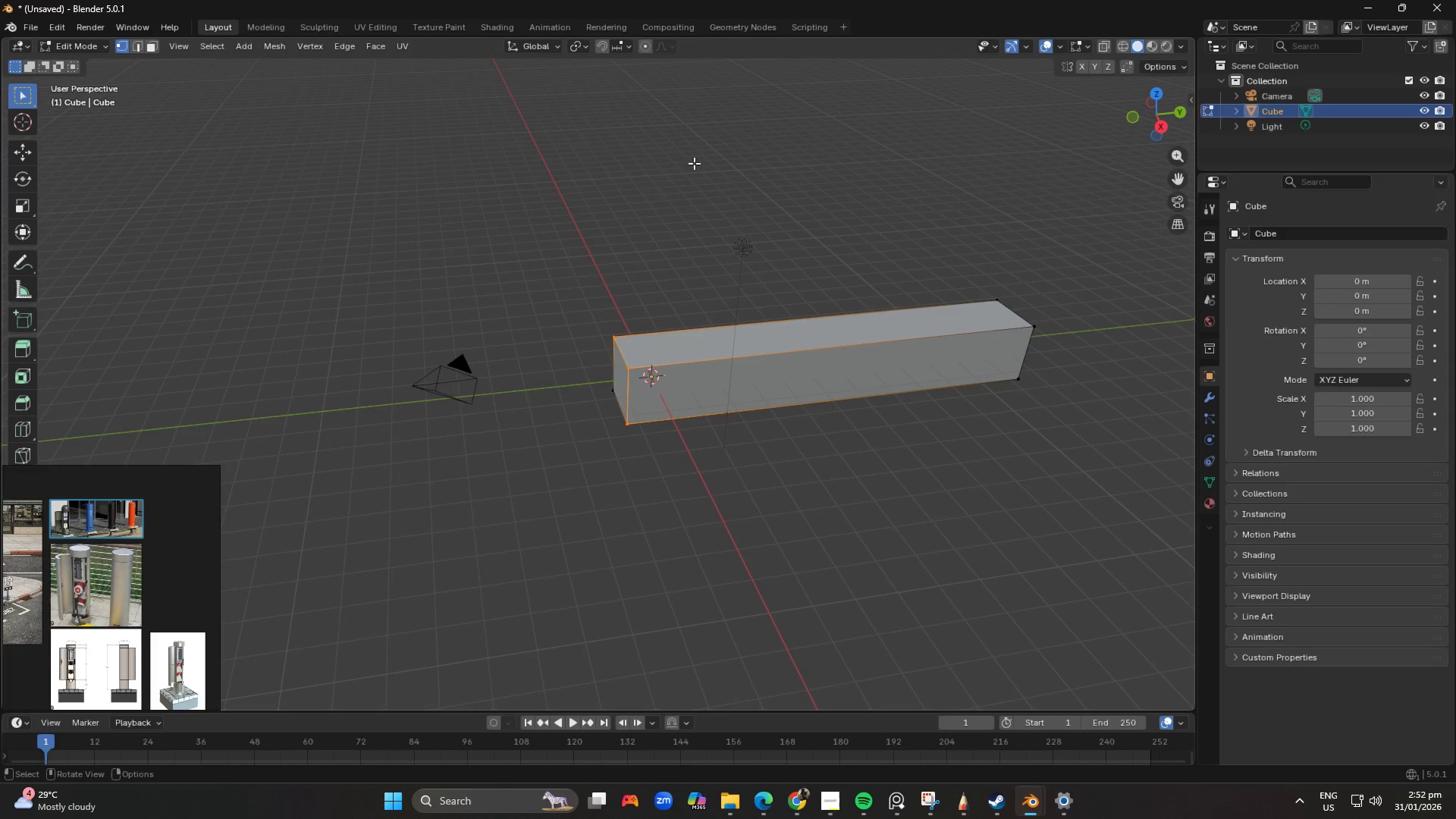 
left_click_drag(start_coordinate=[551, 278], to_coordinate=[696, 497])
 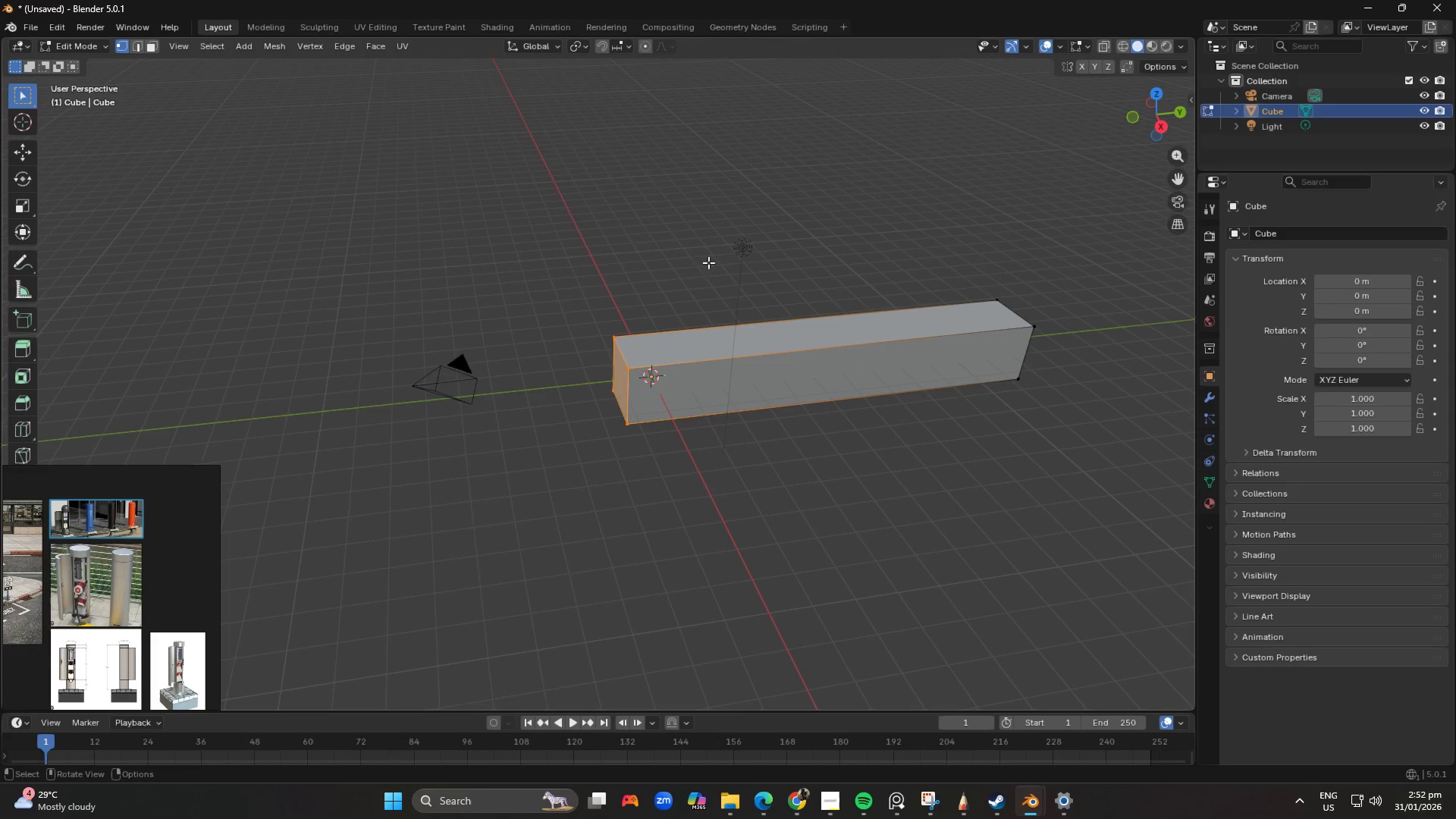 
type(gxg)
 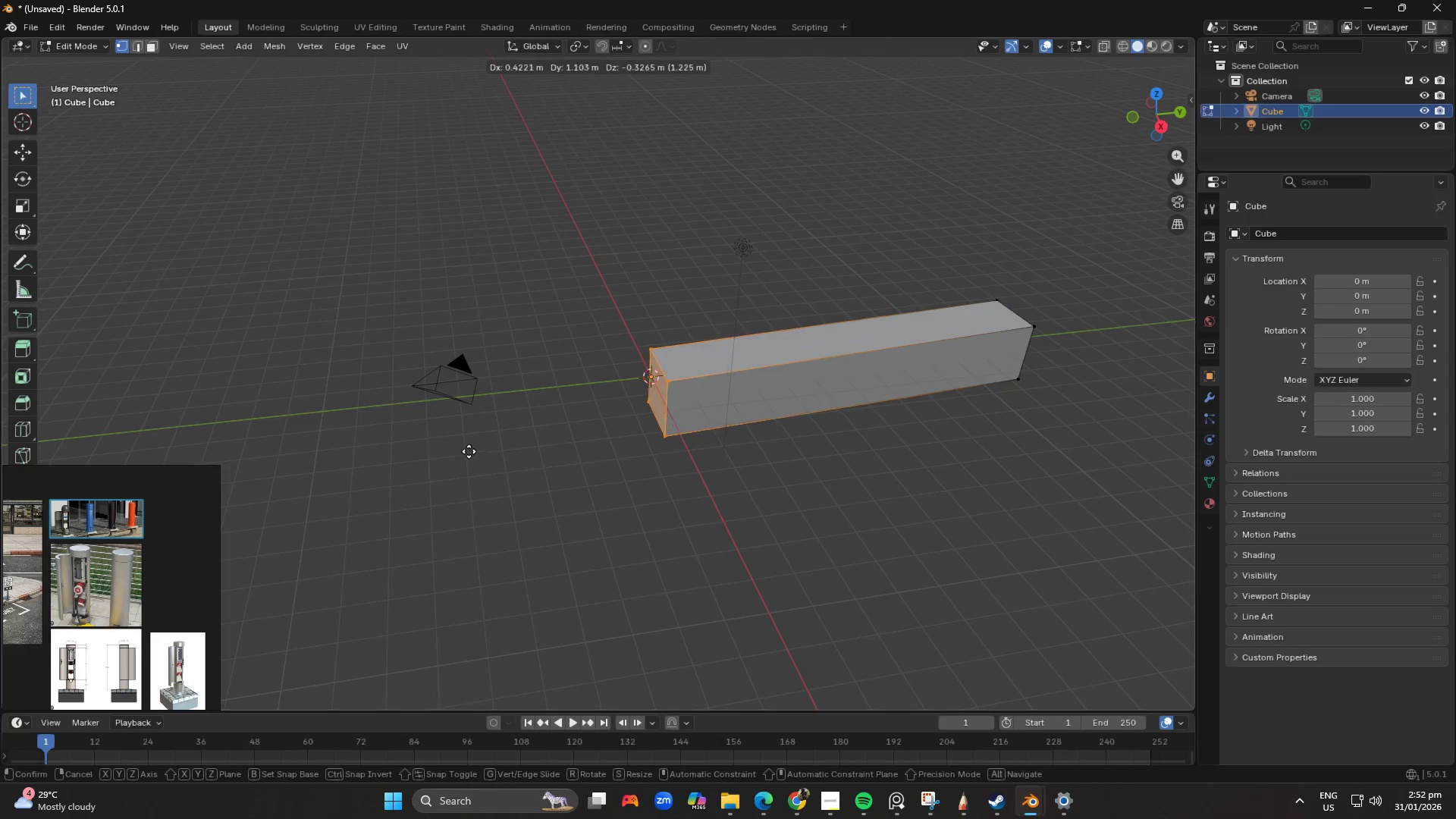 
right_click([437, 423])
 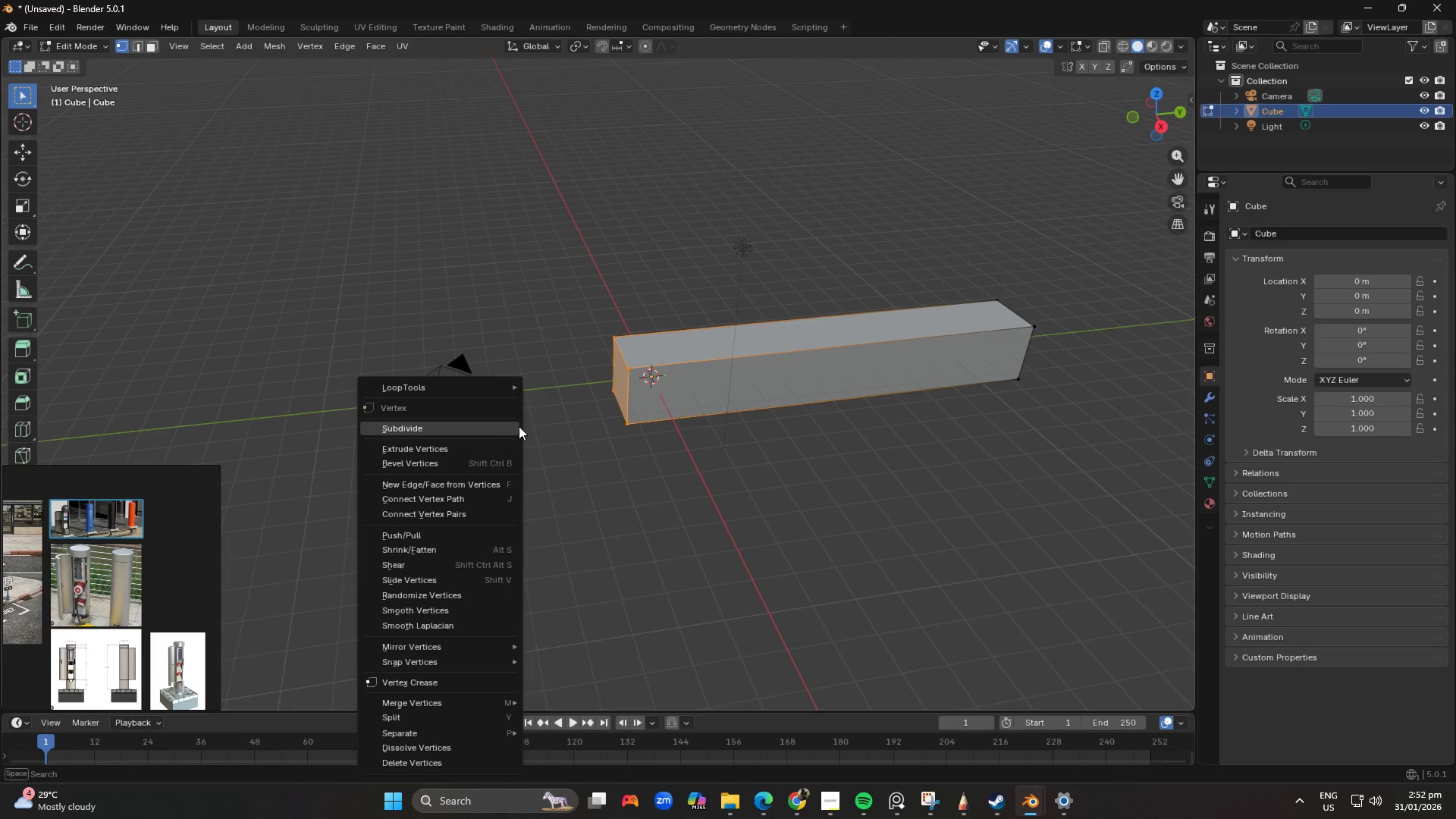 
key(Control+Z)
 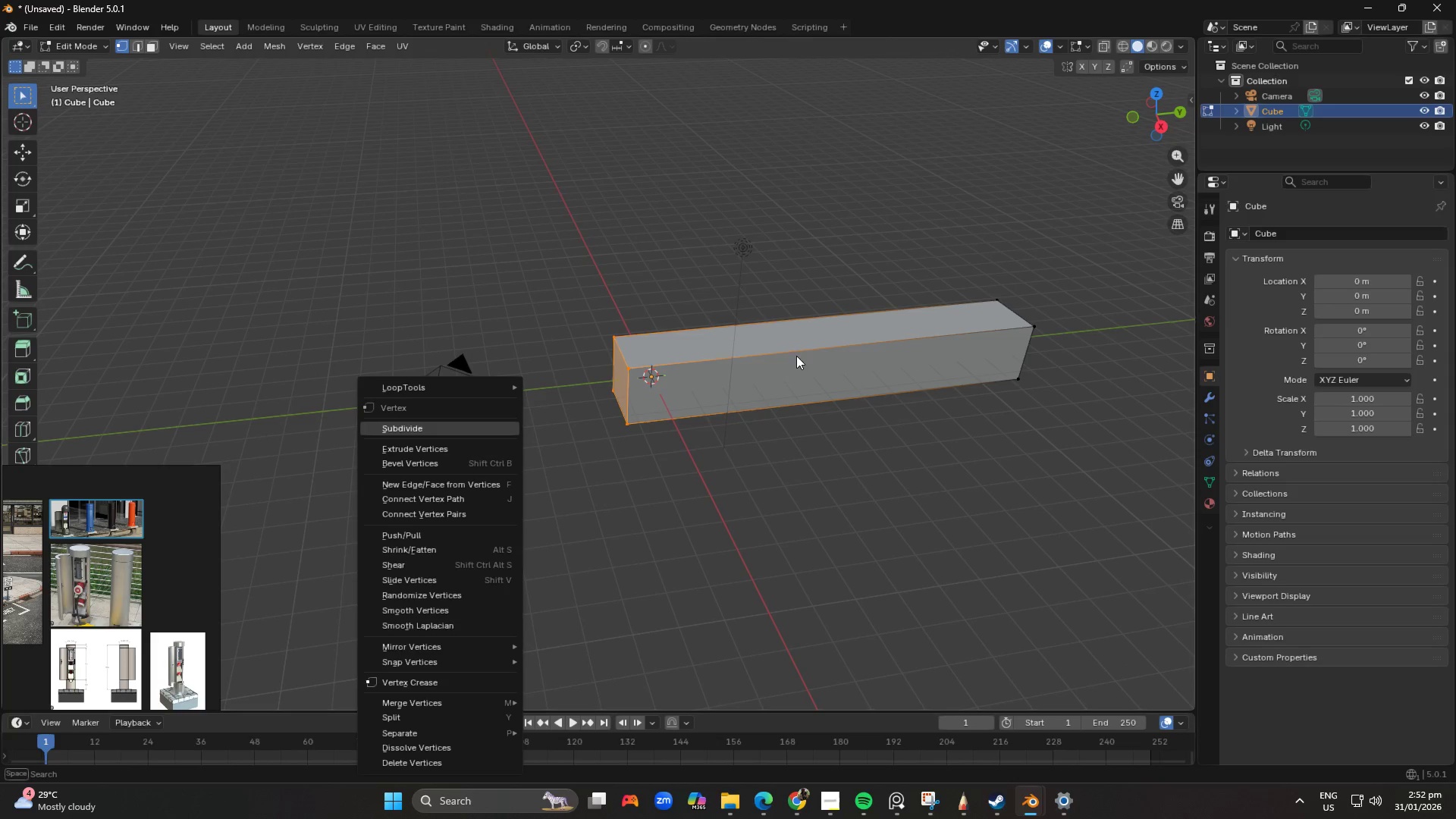 
key(Control+Z)
 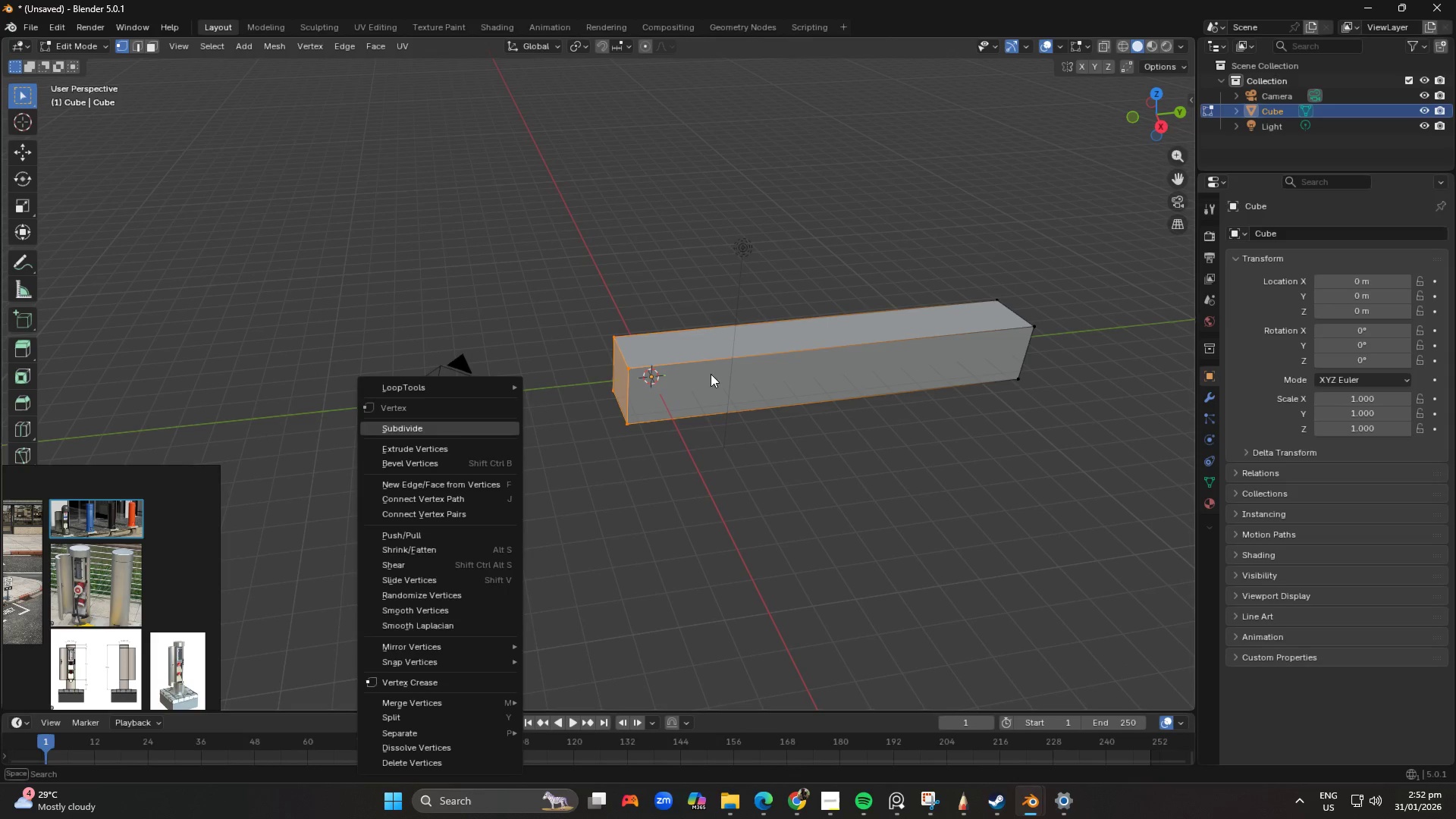 
left_click_drag(start_coordinate=[723, 249], to_coordinate=[732, 254])
 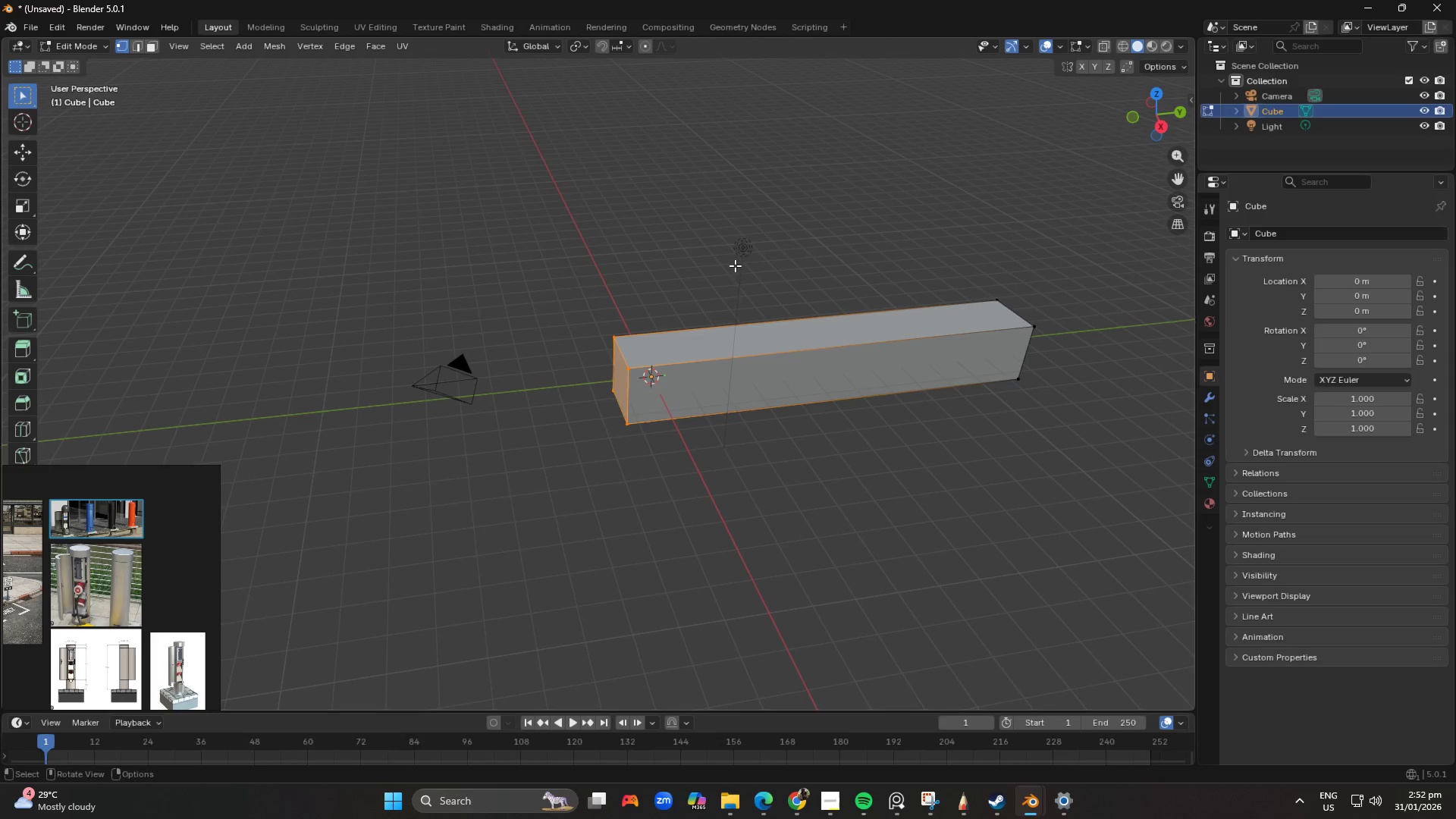 
key(Control+Z)
 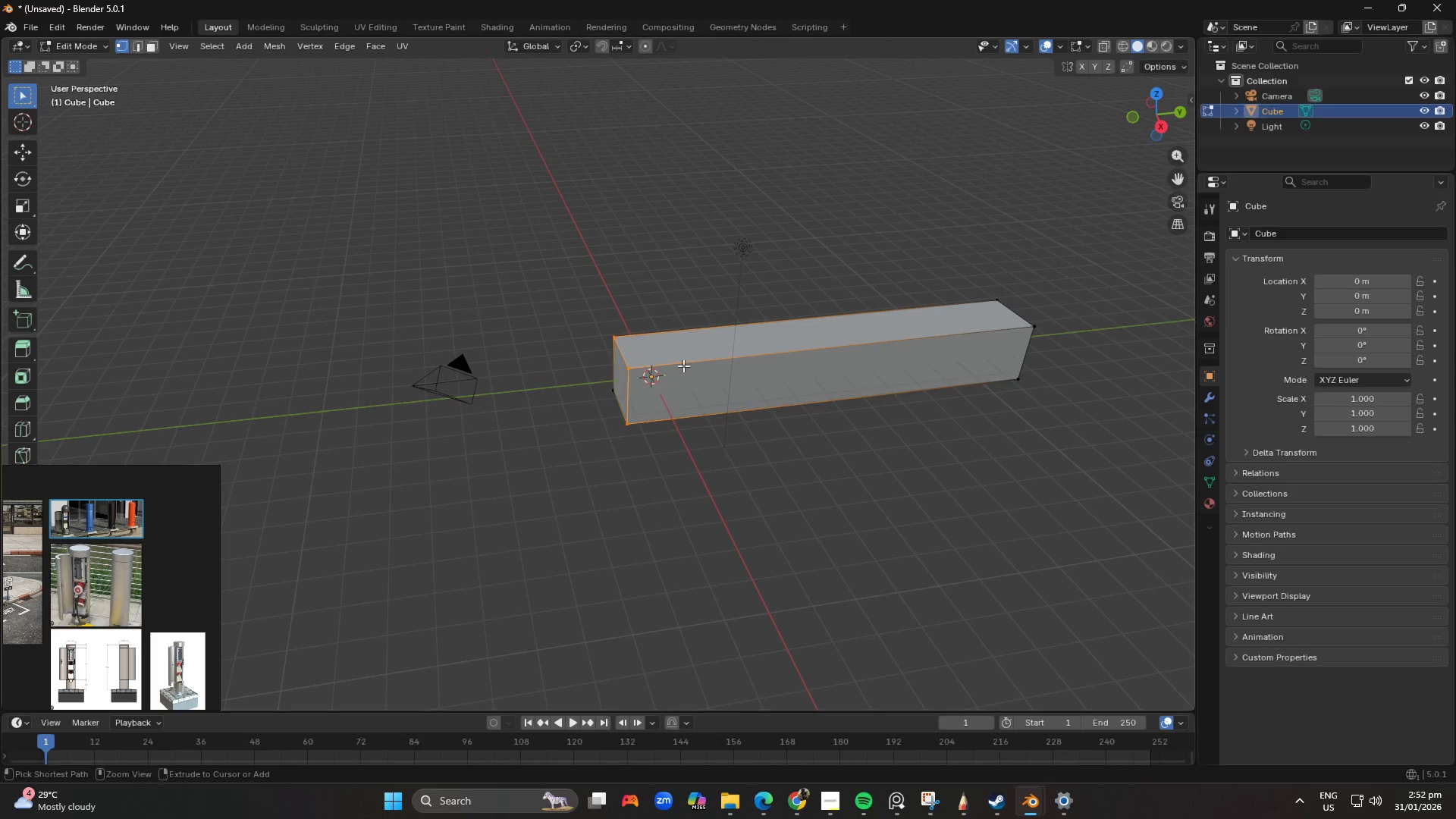 
key(Control+Z)
 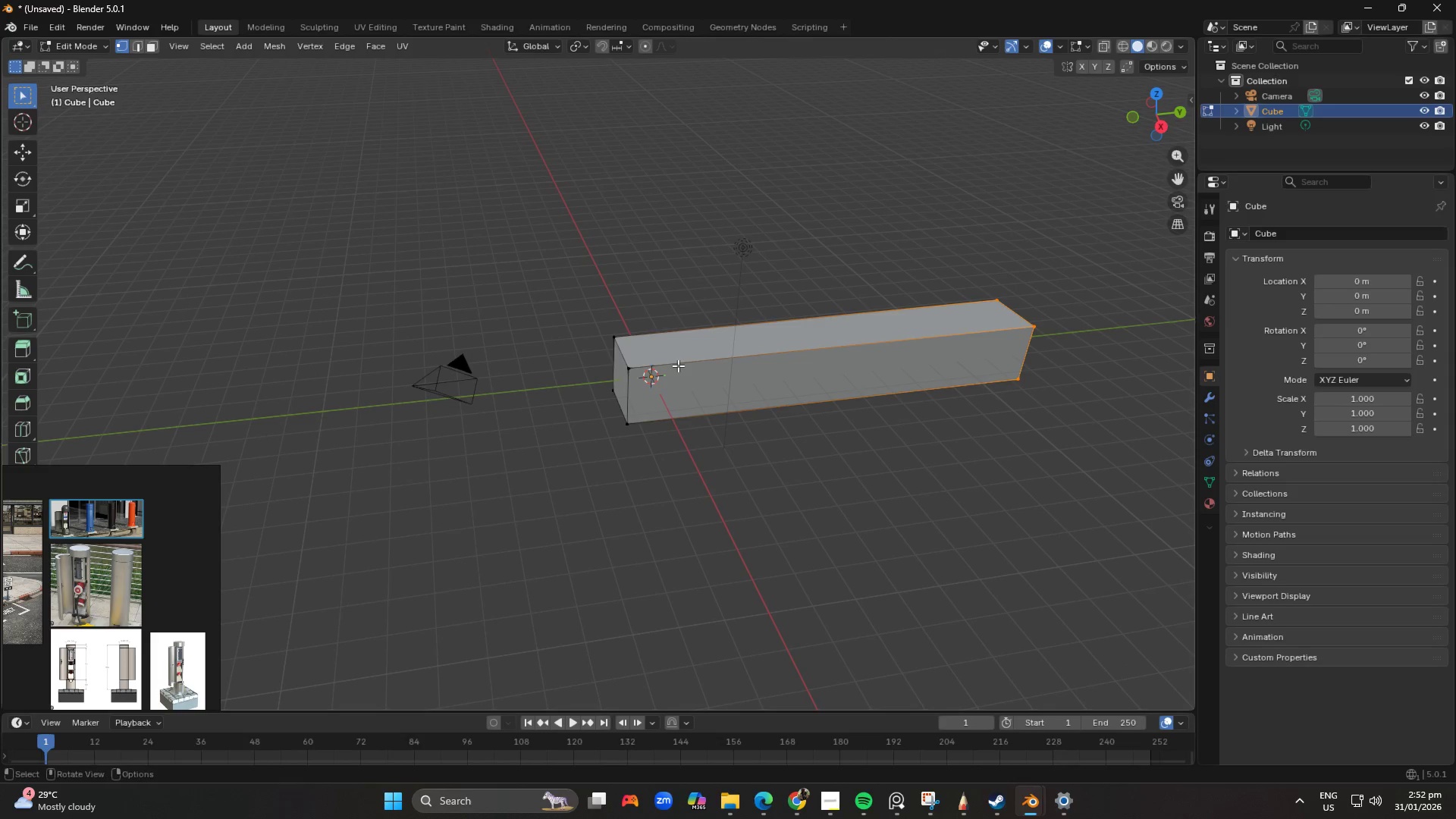 
key(Control+Z)
 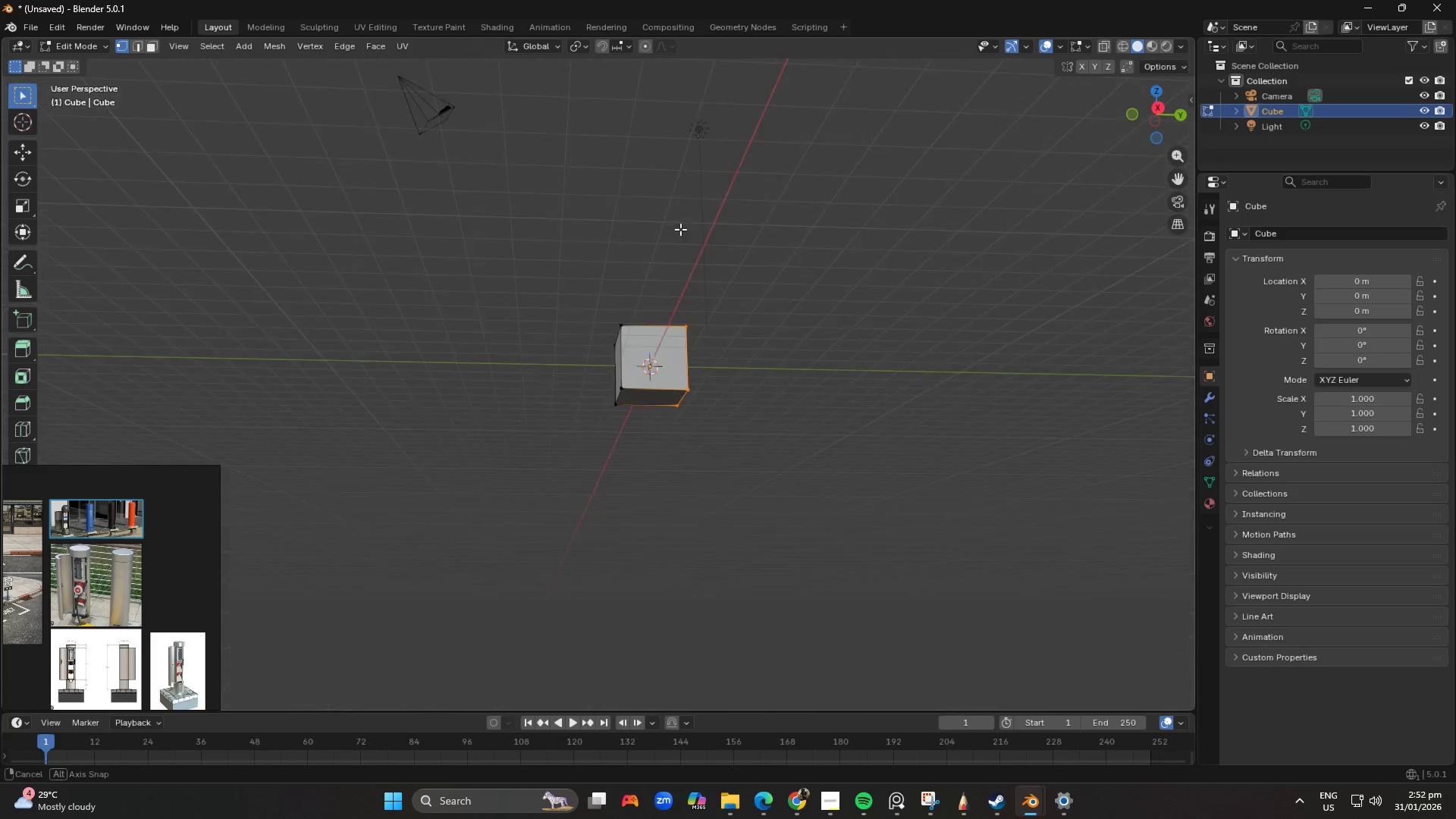 
type(sa)
 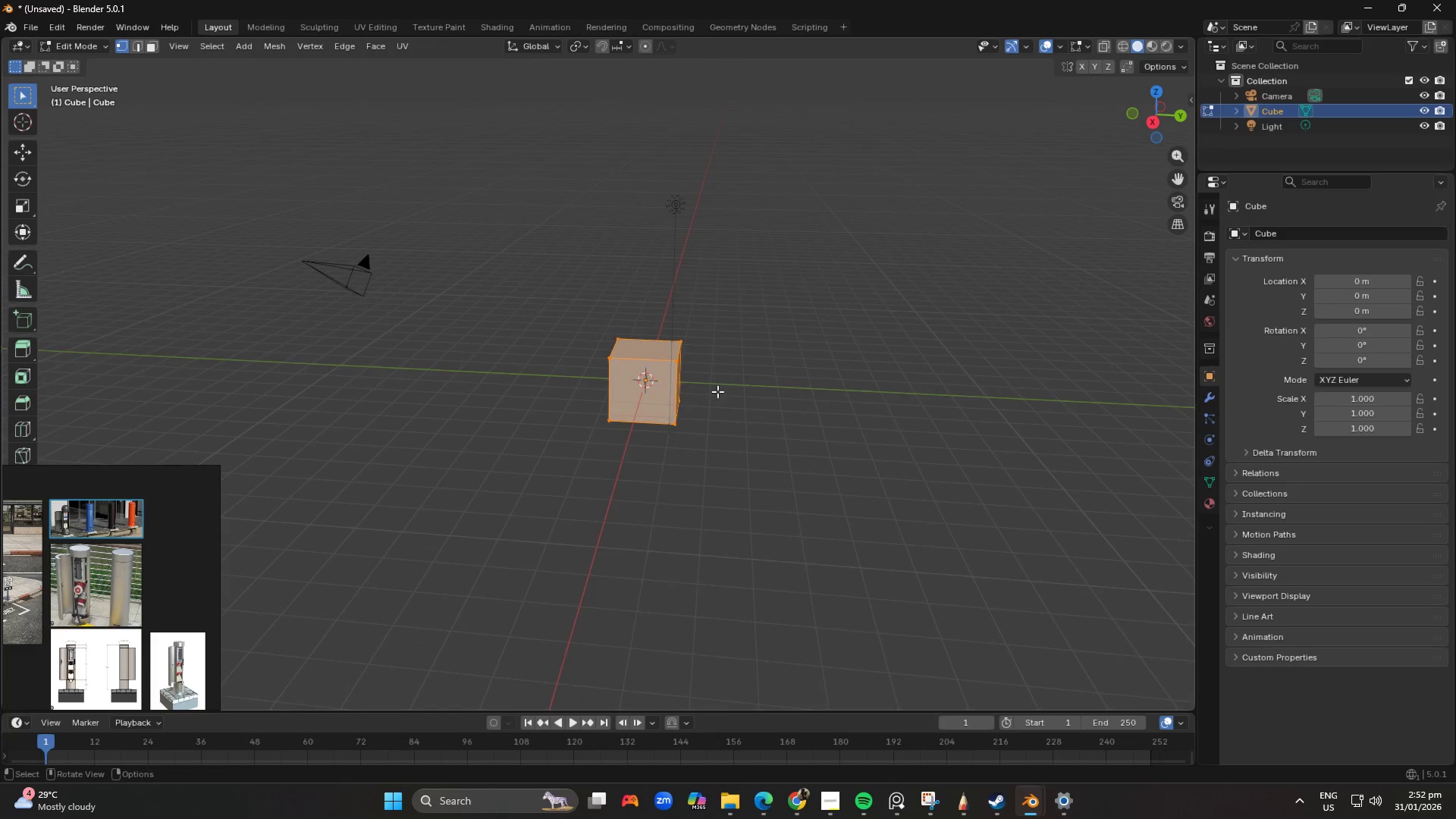 
scroll: coordinate [718, 389], scroll_direction: up, amount: 3.0
 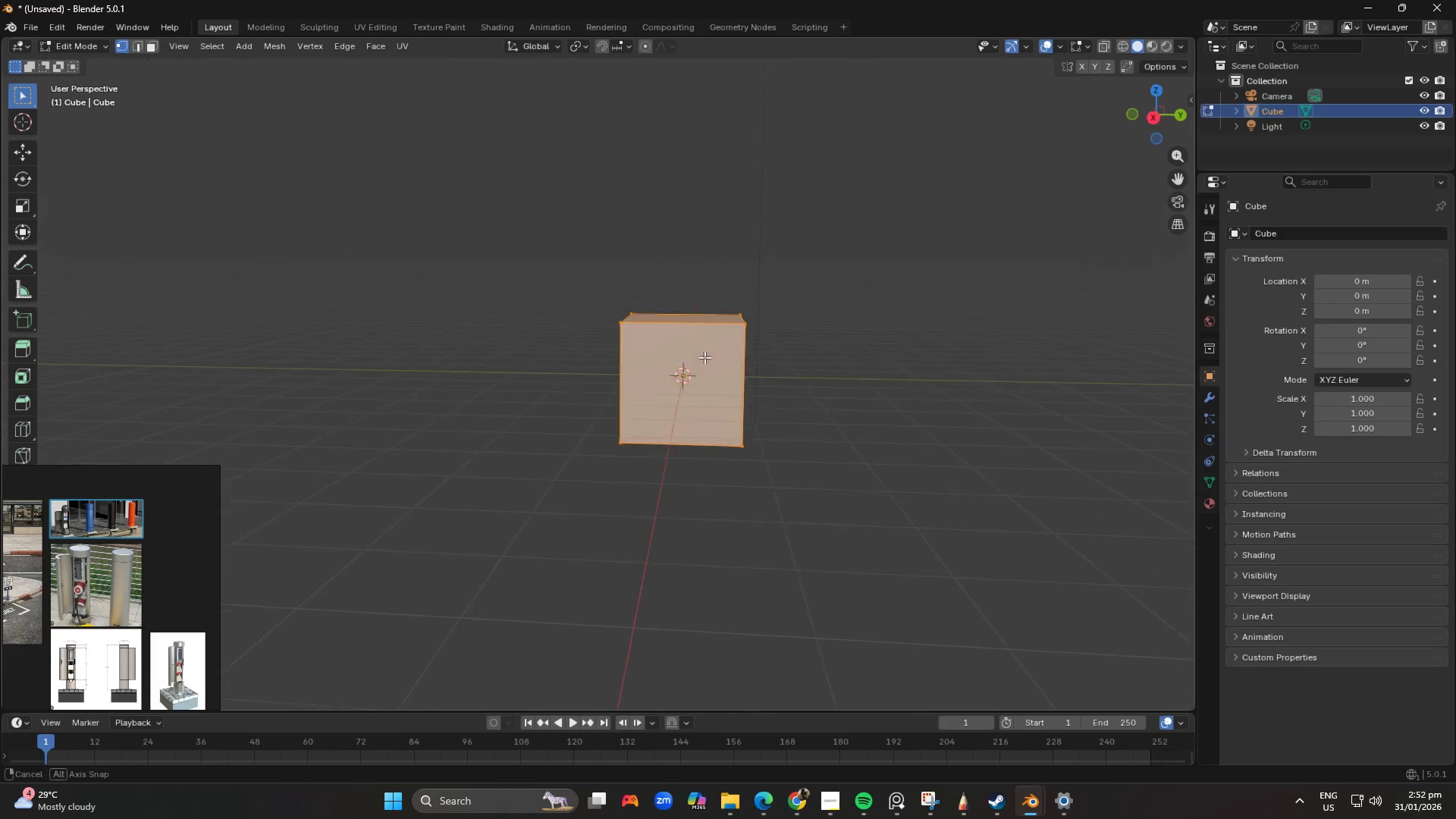 
type(sxsy)
 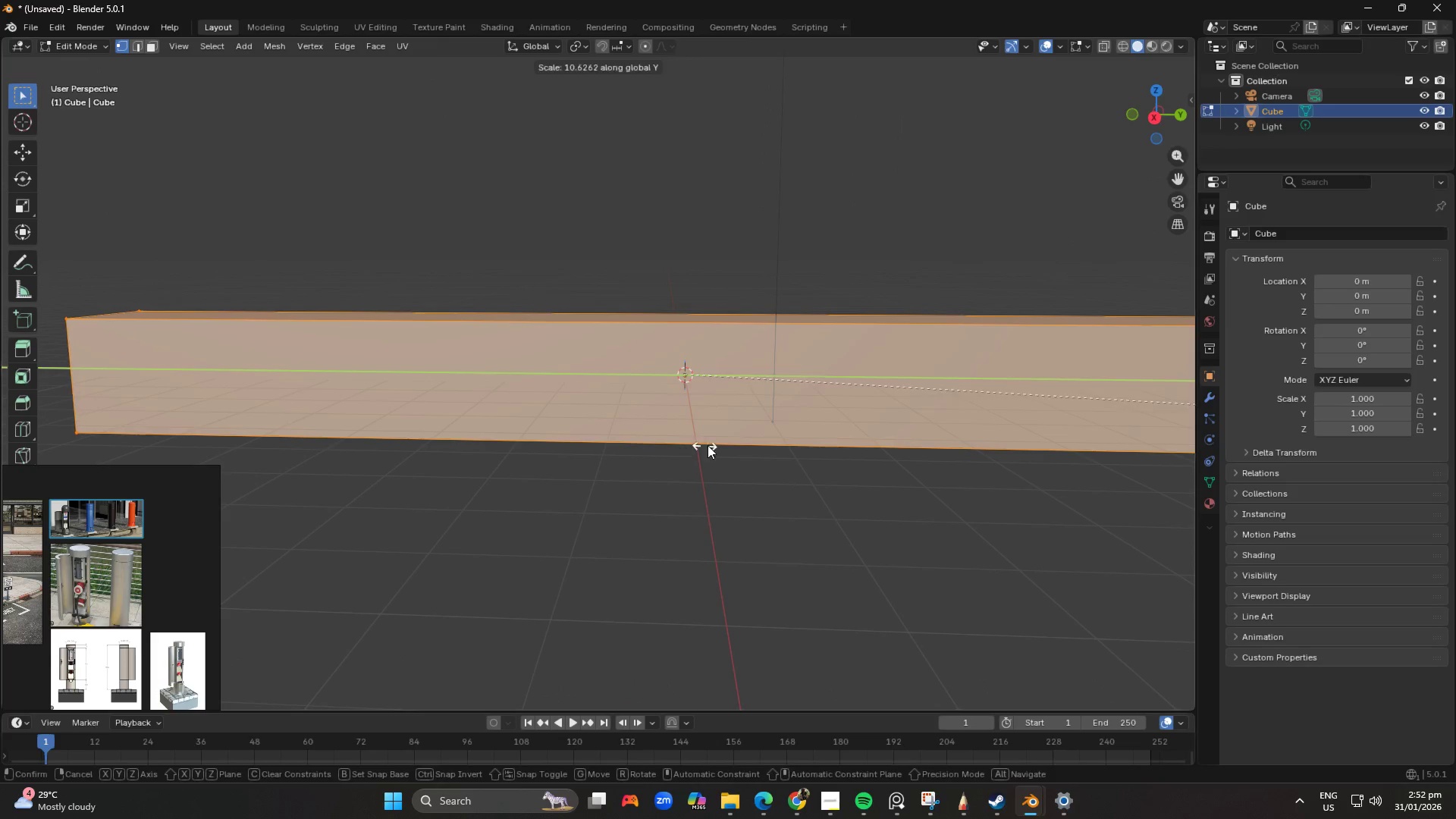 
scroll: coordinate [692, 509], scroll_direction: down, amount: 7.0
 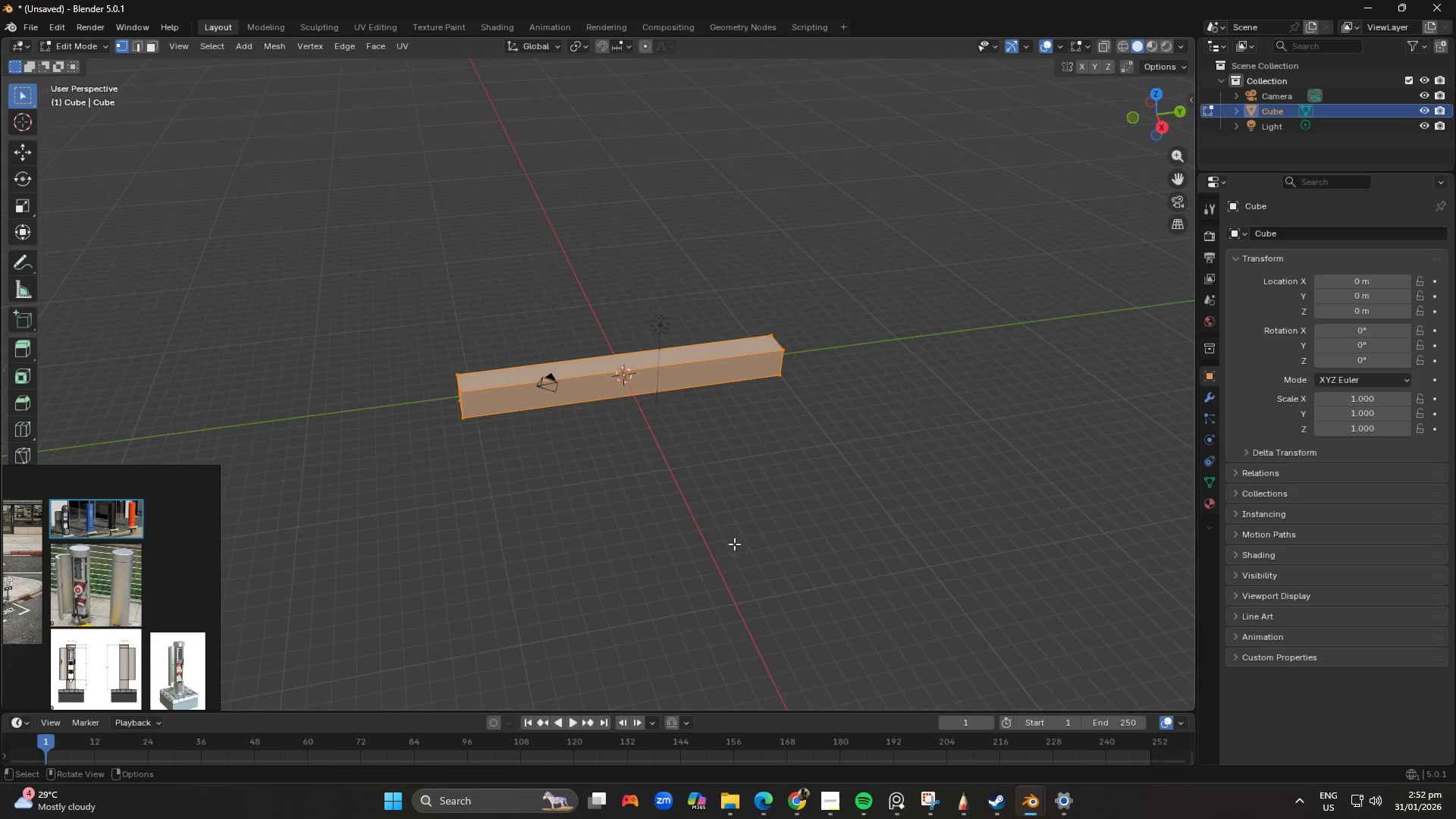 
scroll: coordinate [648, 453], scroll_direction: up, amount: 3.0
 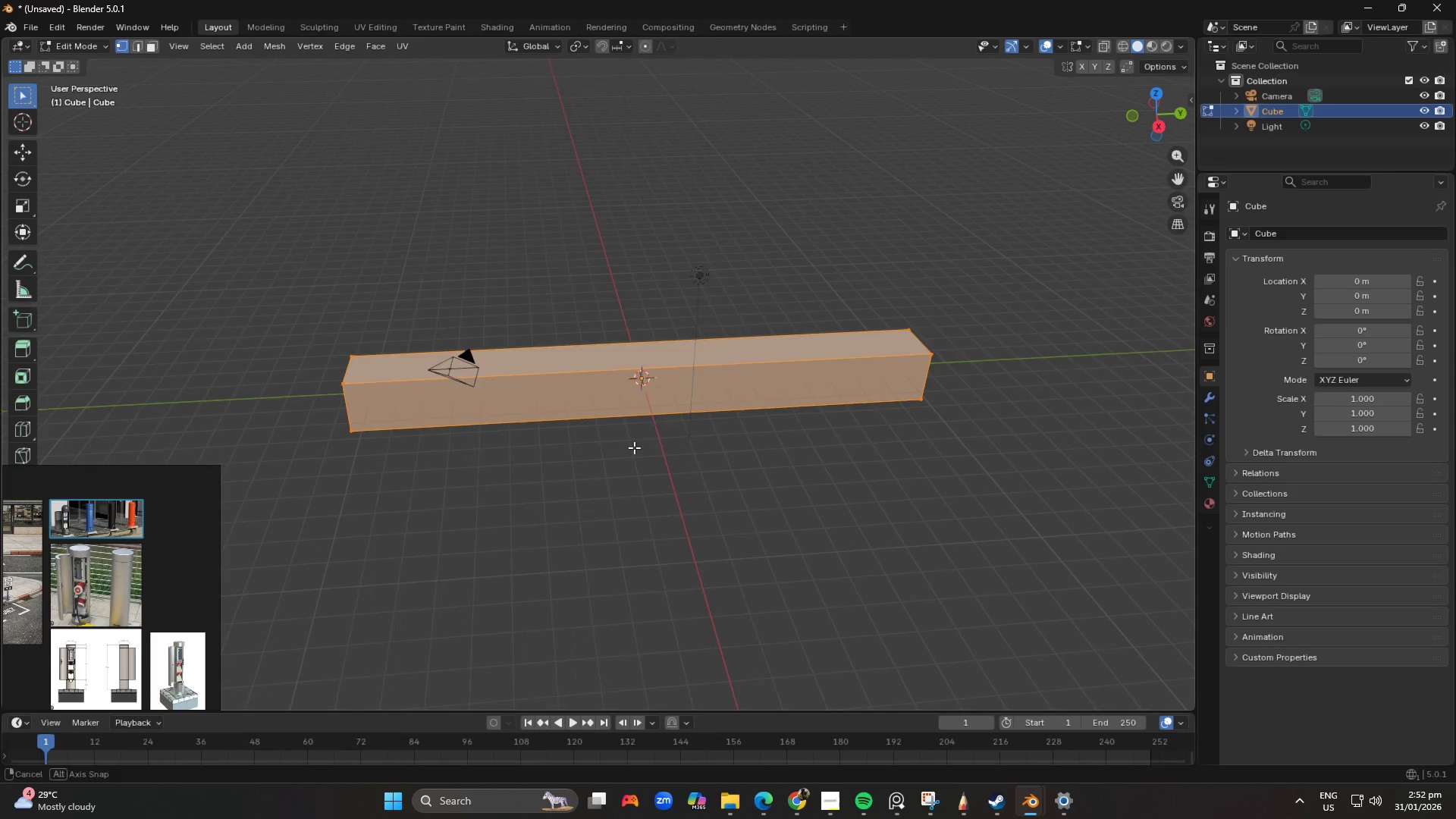 
type(sx)
 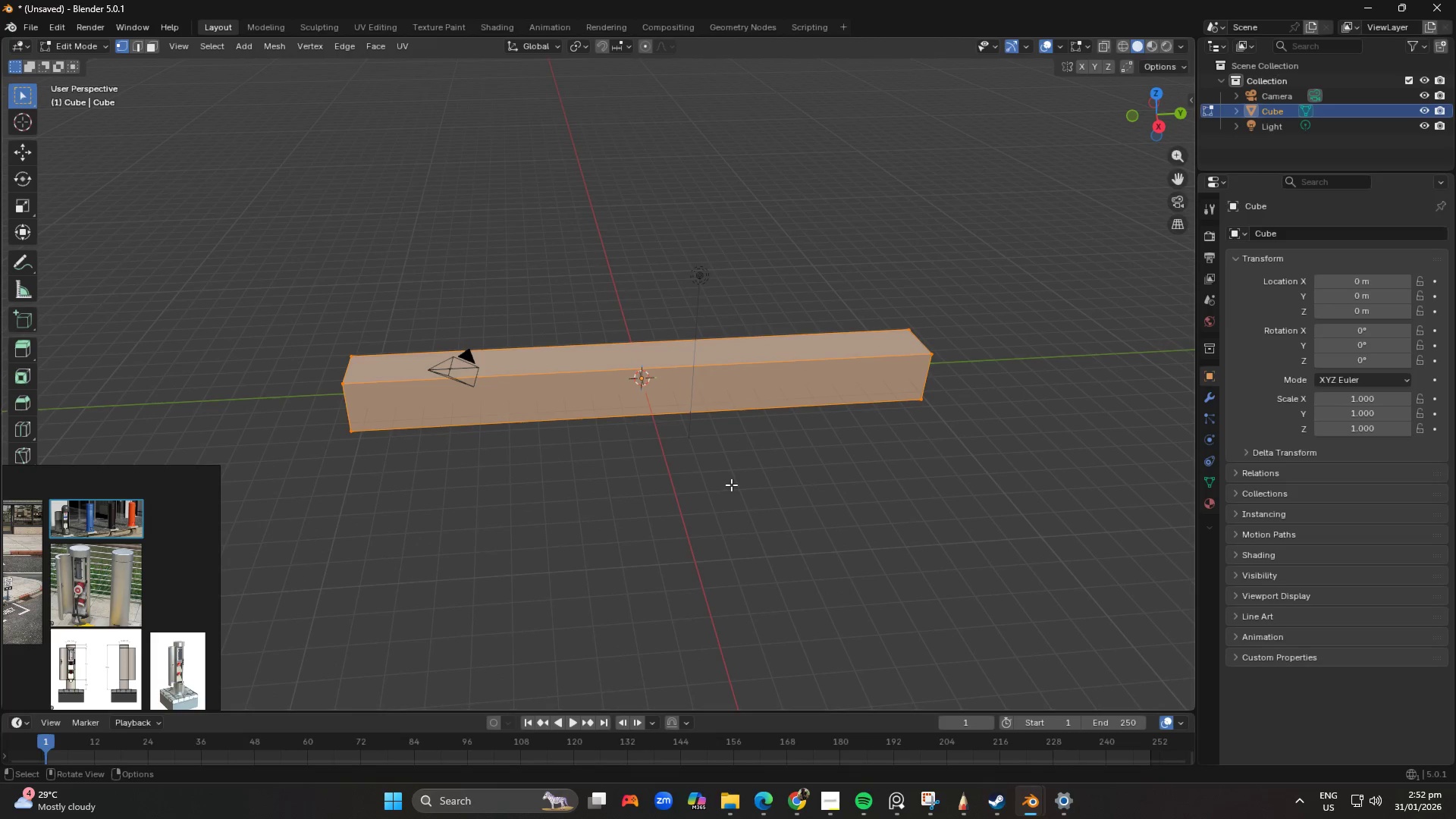 
scroll: coordinate [682, 509], scroll_direction: none, amount: 0.0
 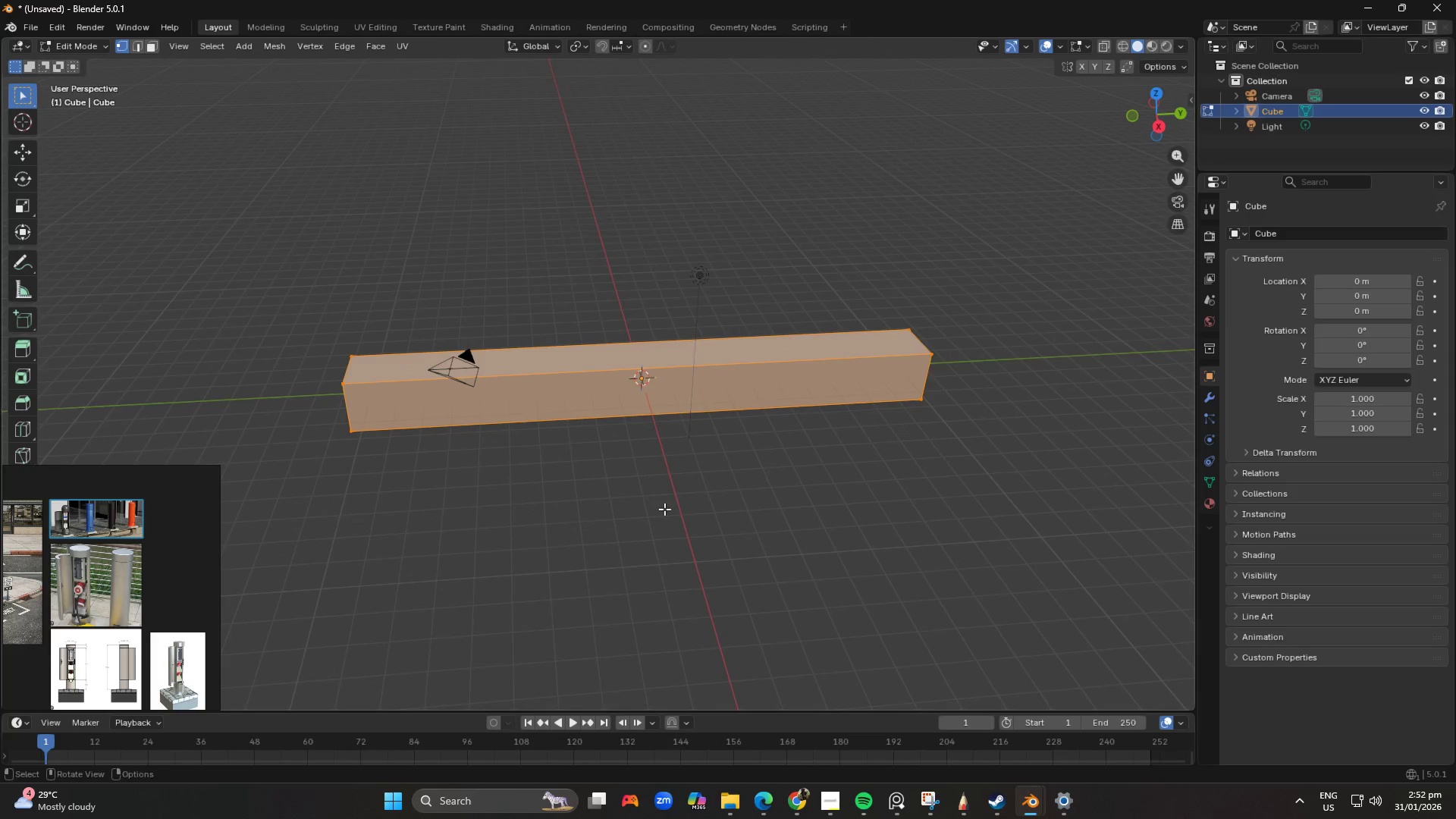 
type(sy)
 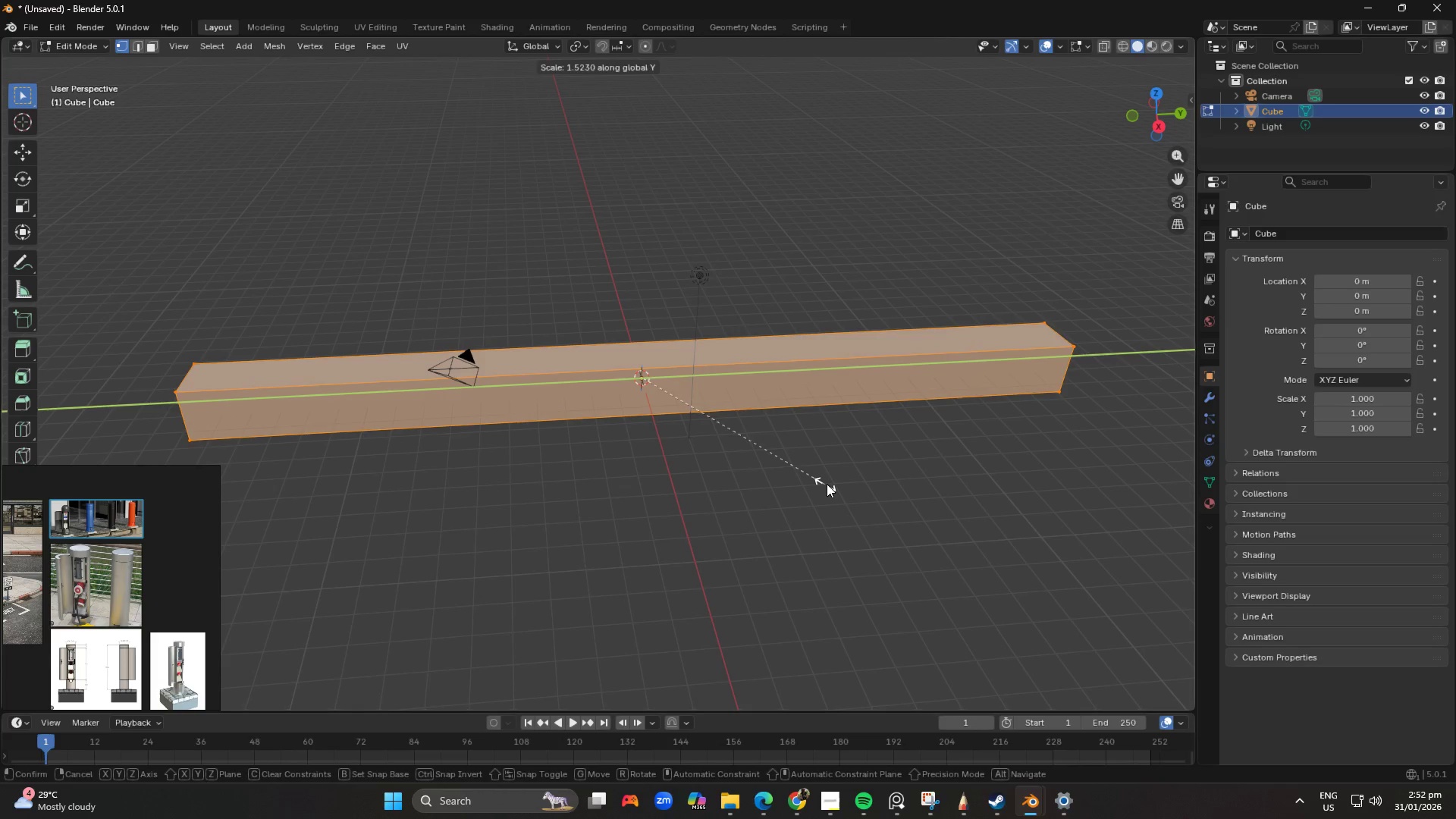 
left_click([827, 484])
 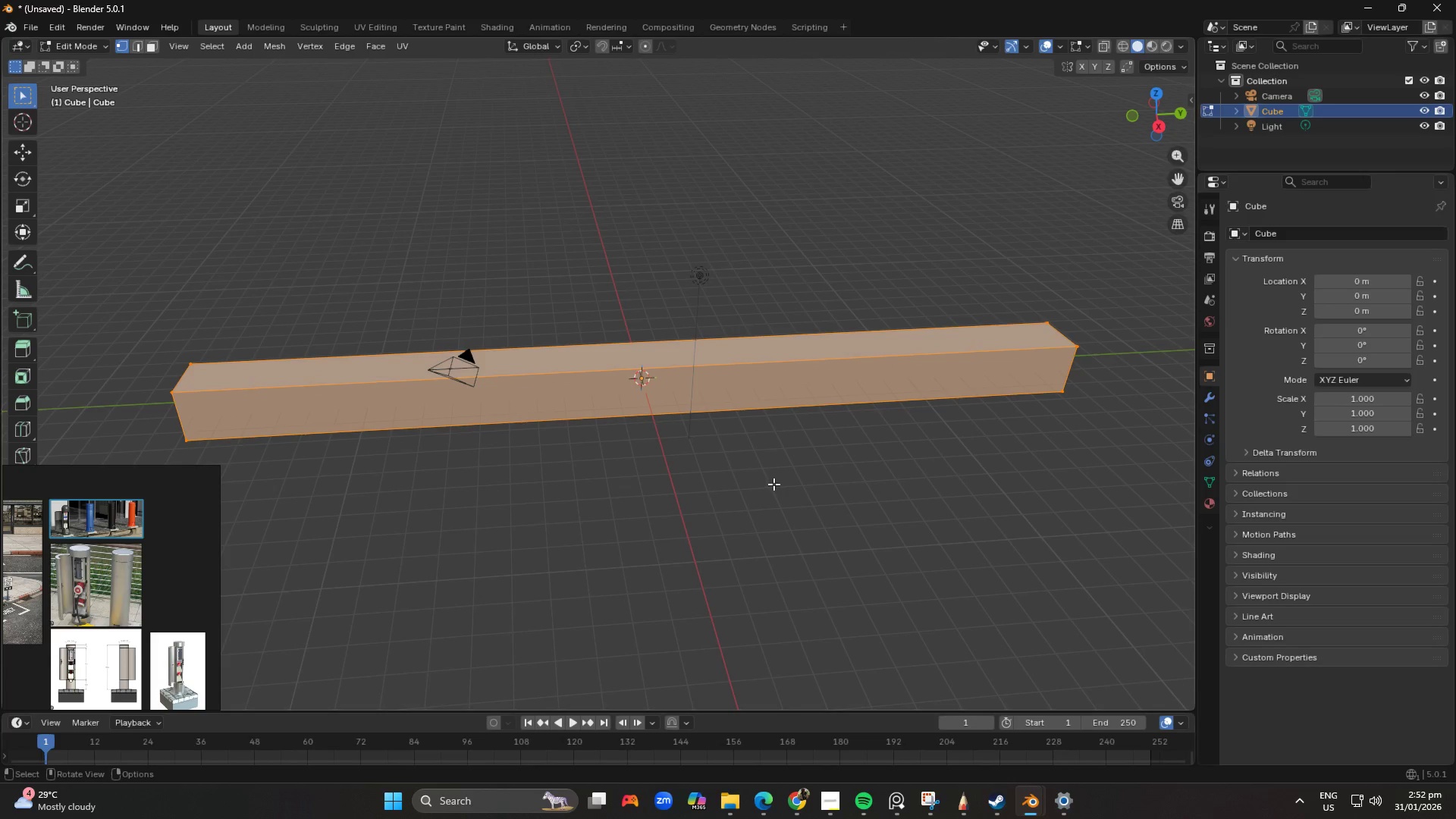 
type(sy)
 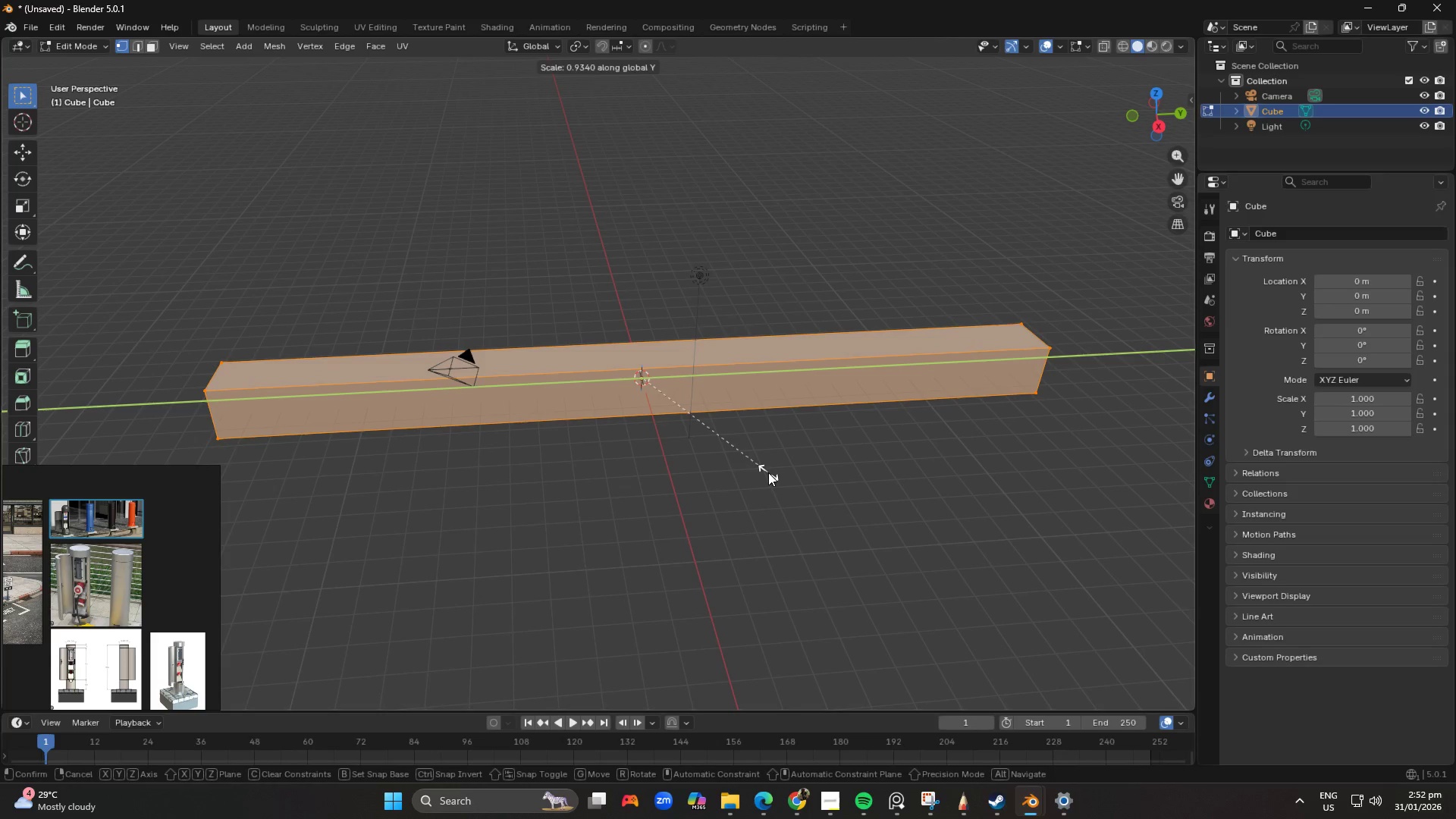 
right_click([770, 472])
 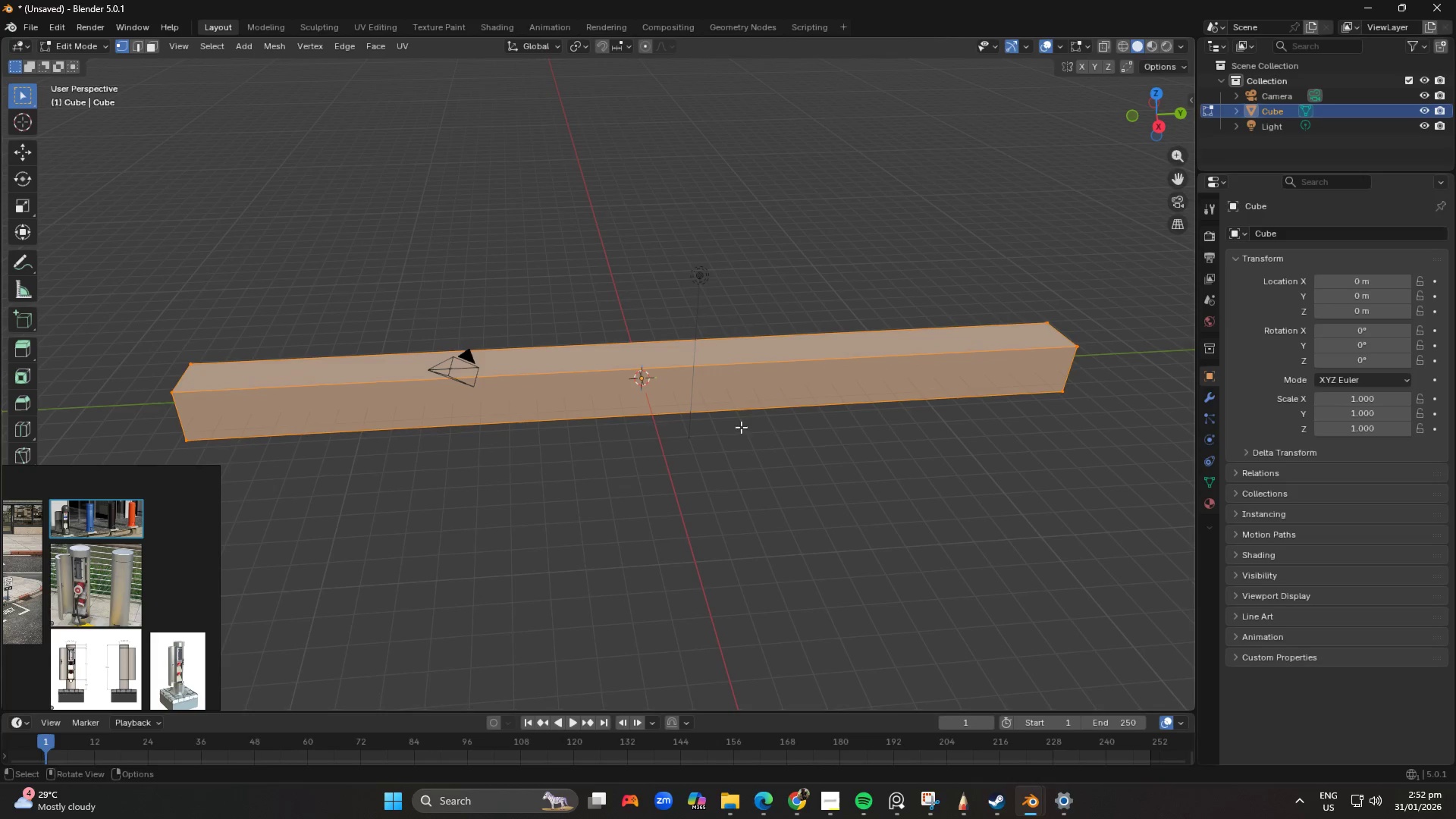 
key(Control+Z)
 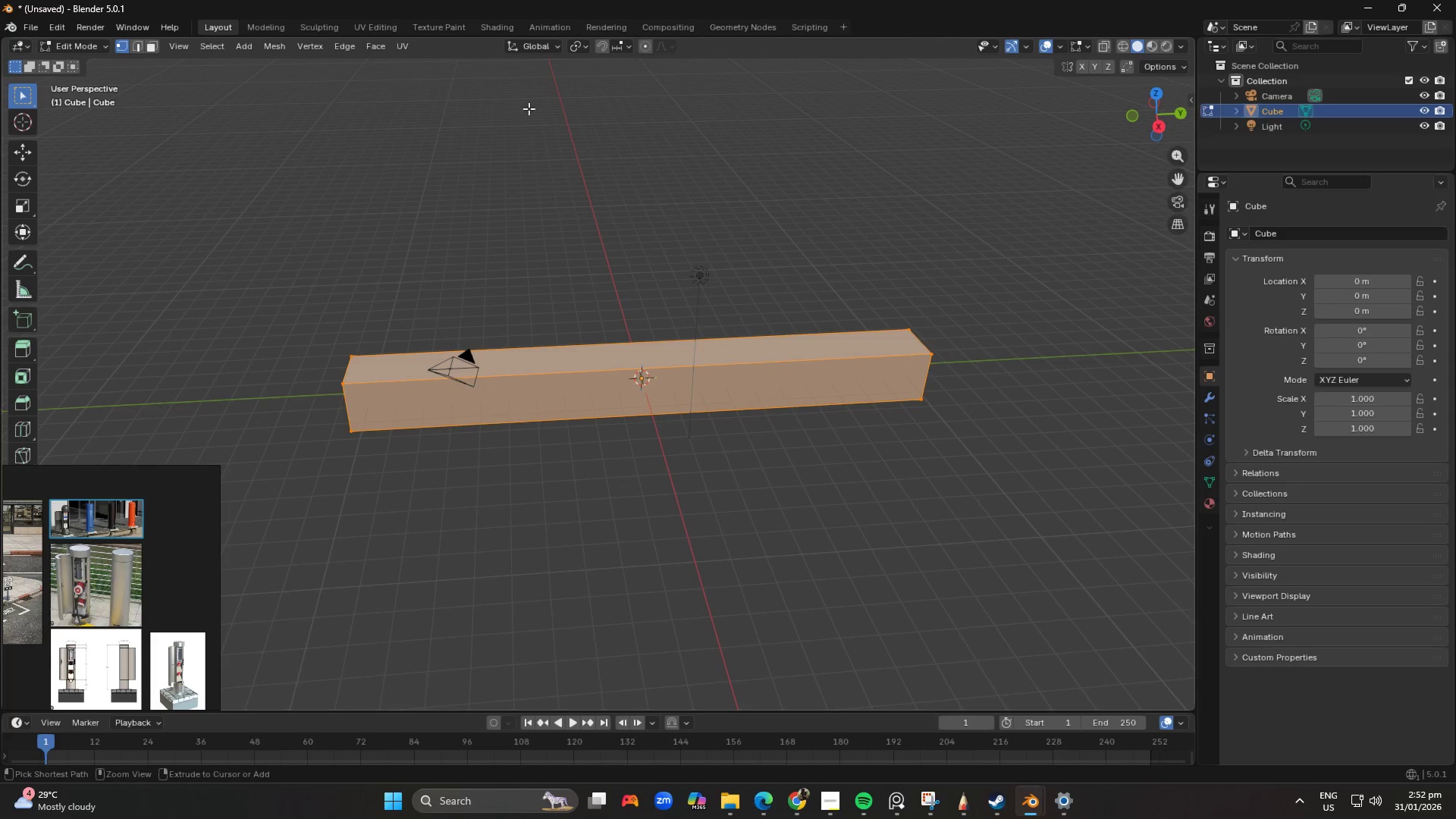 
key(Control+Z)
 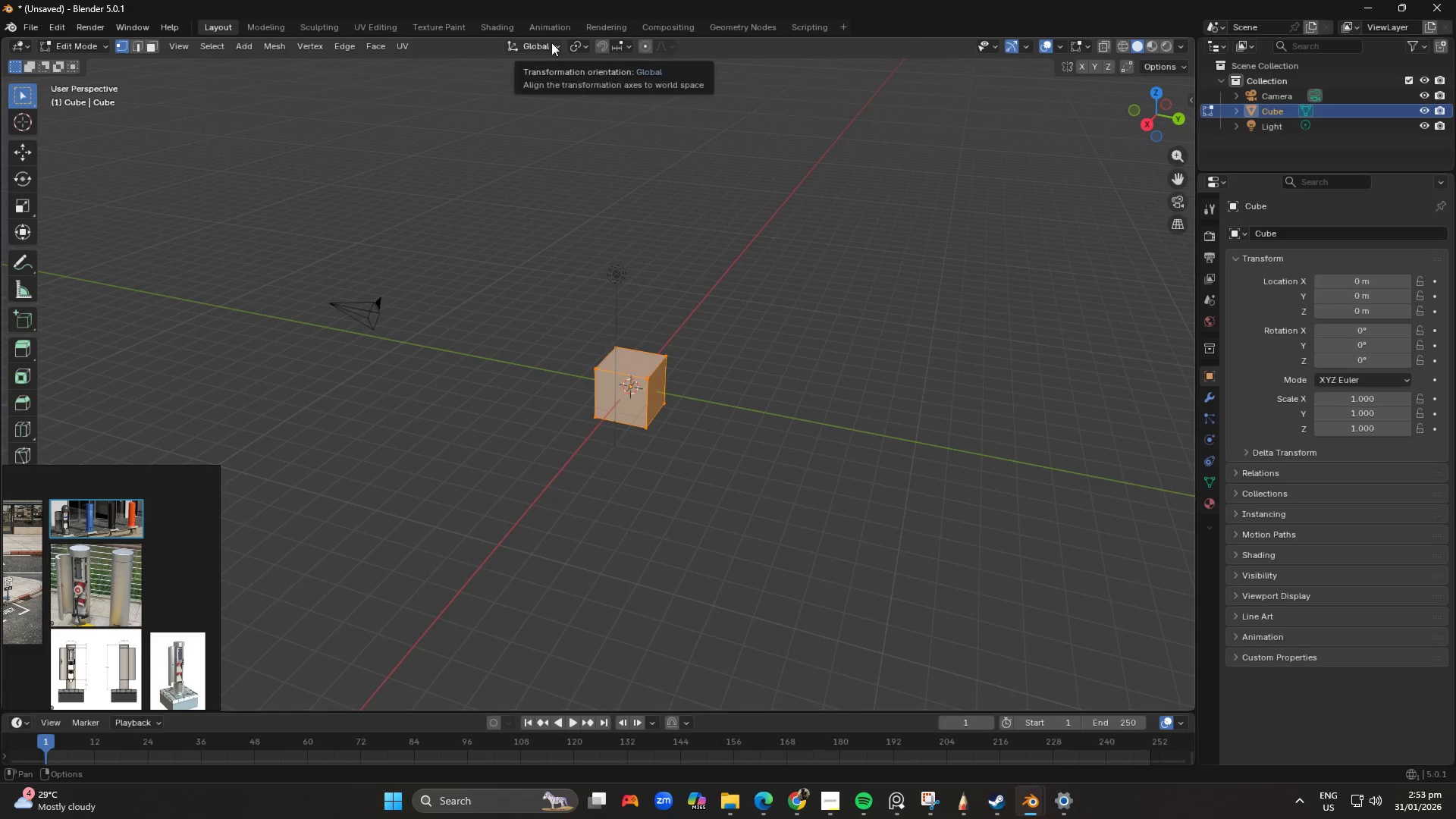 
wait(5.47)
 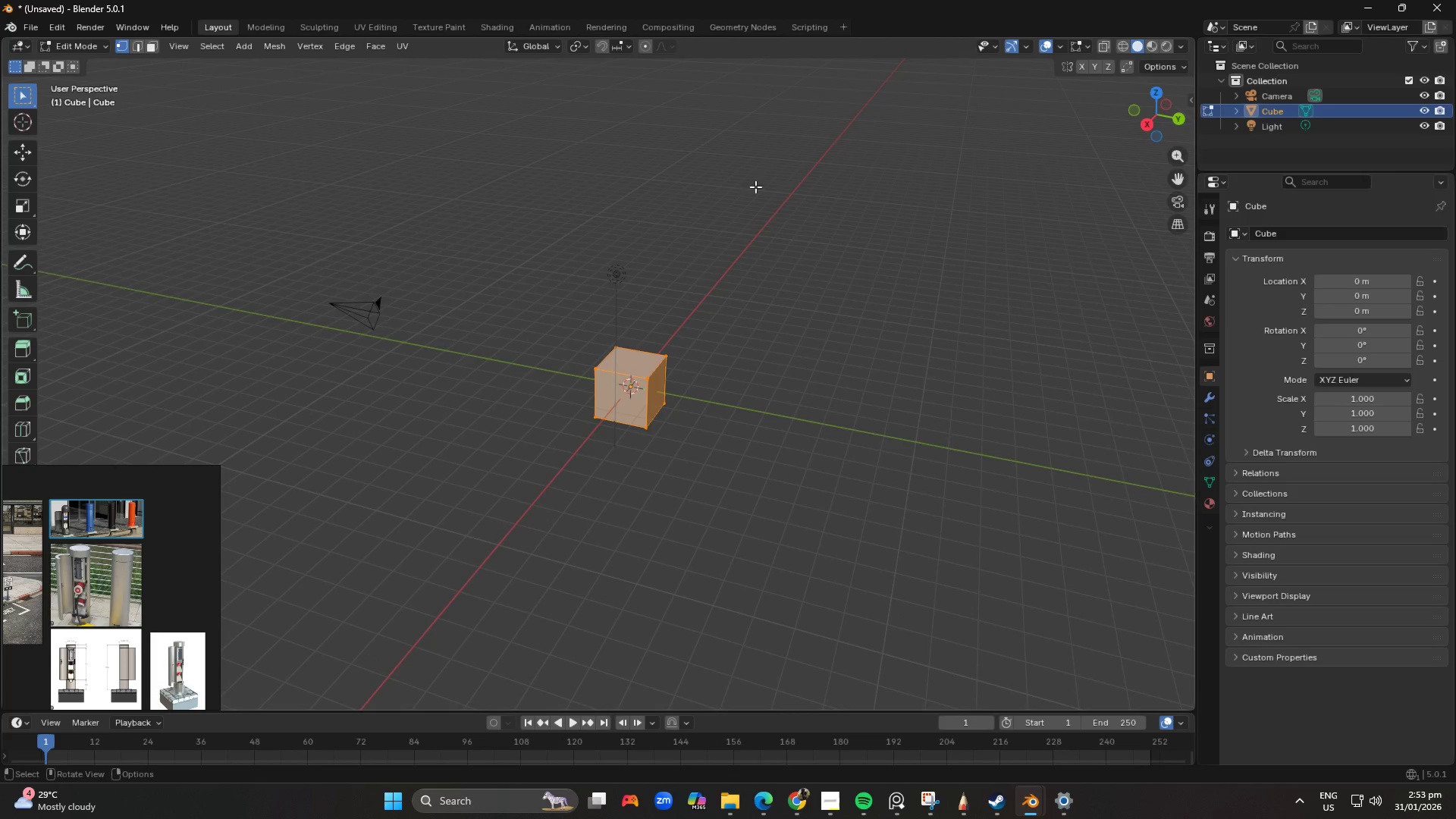 
left_click([572, 45])
 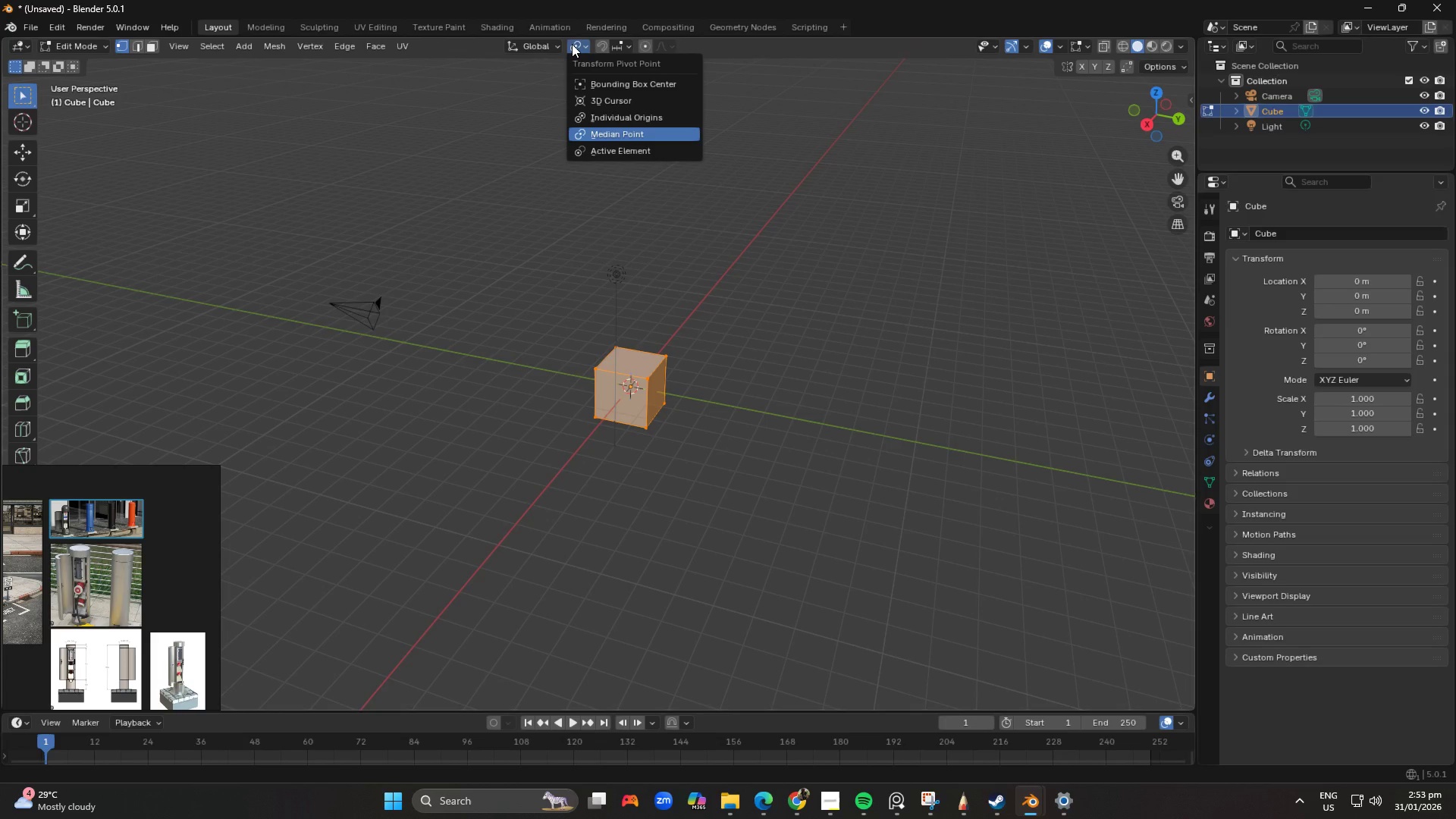 
left_click([572, 44])
 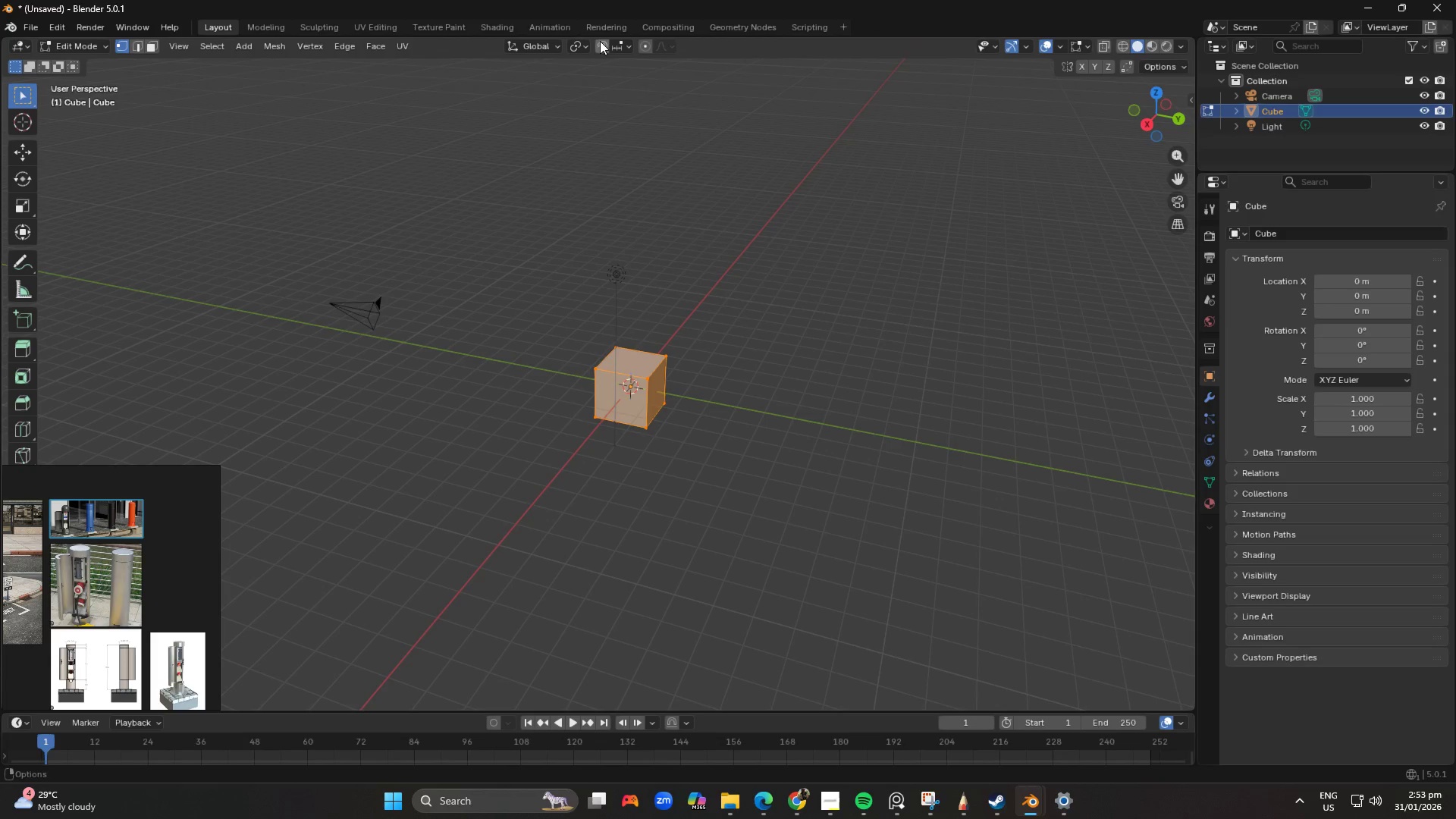 
left_click([601, 41])
 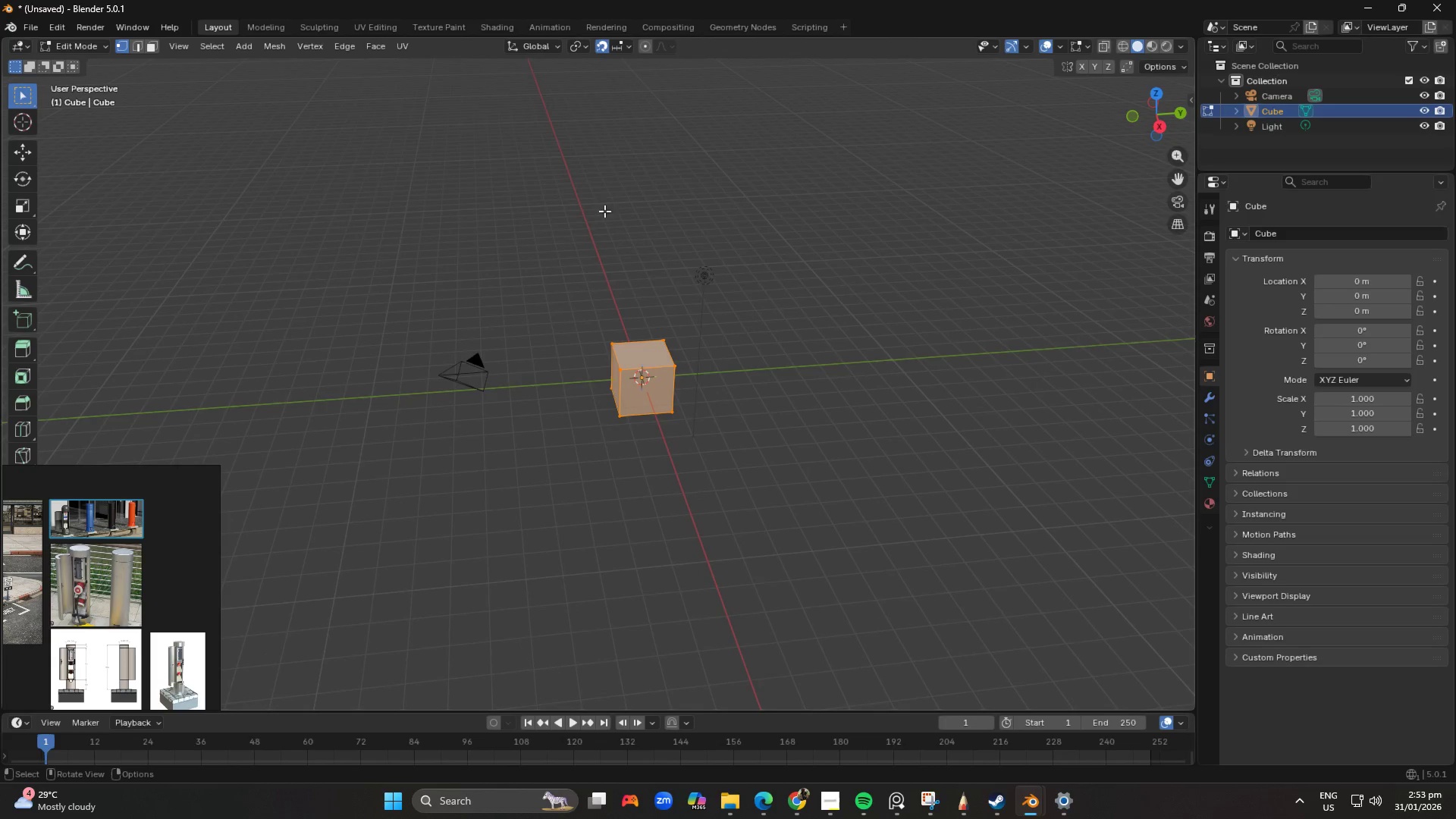 
type(sxsy)
 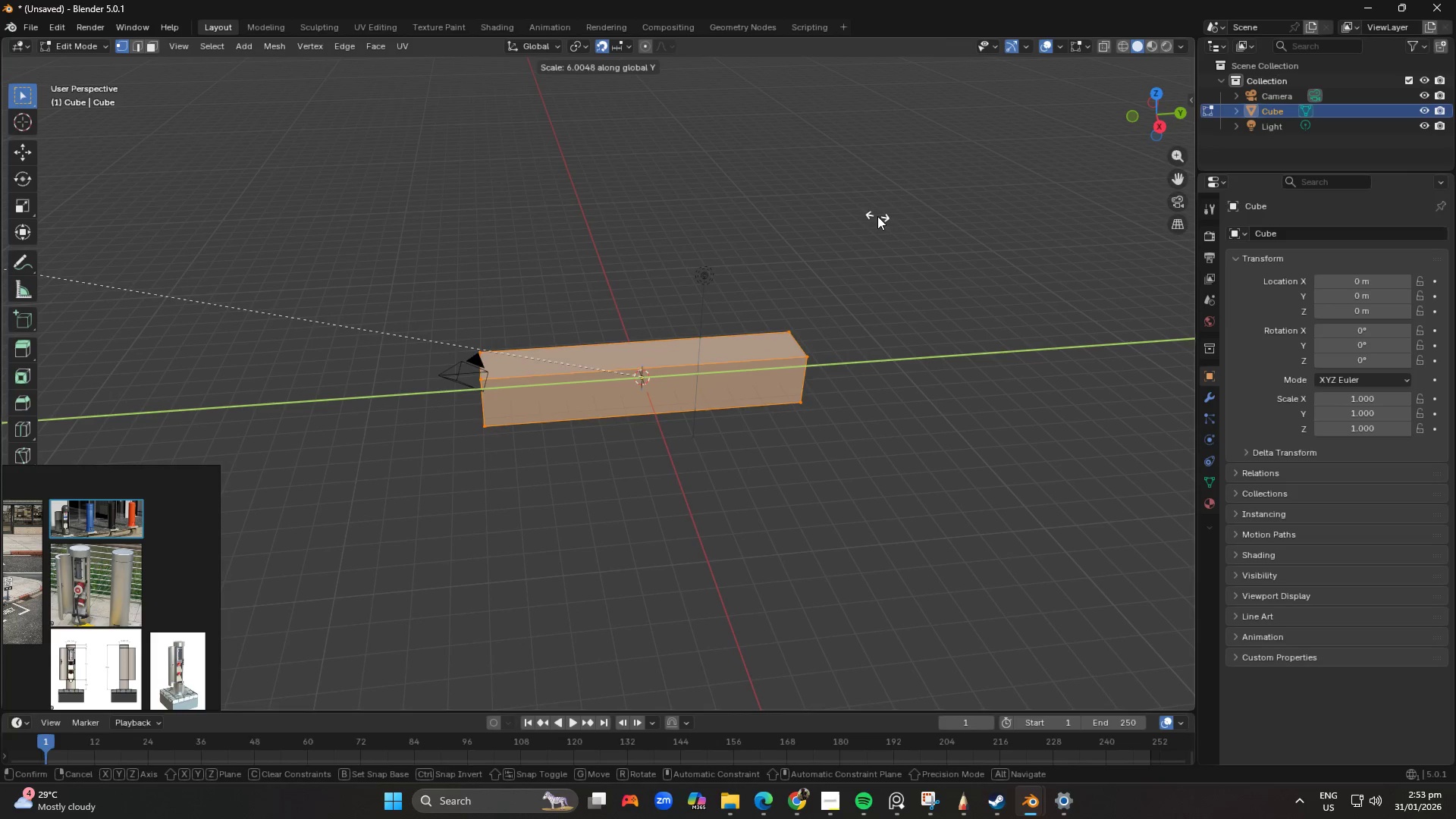 
left_click([872, 215])
 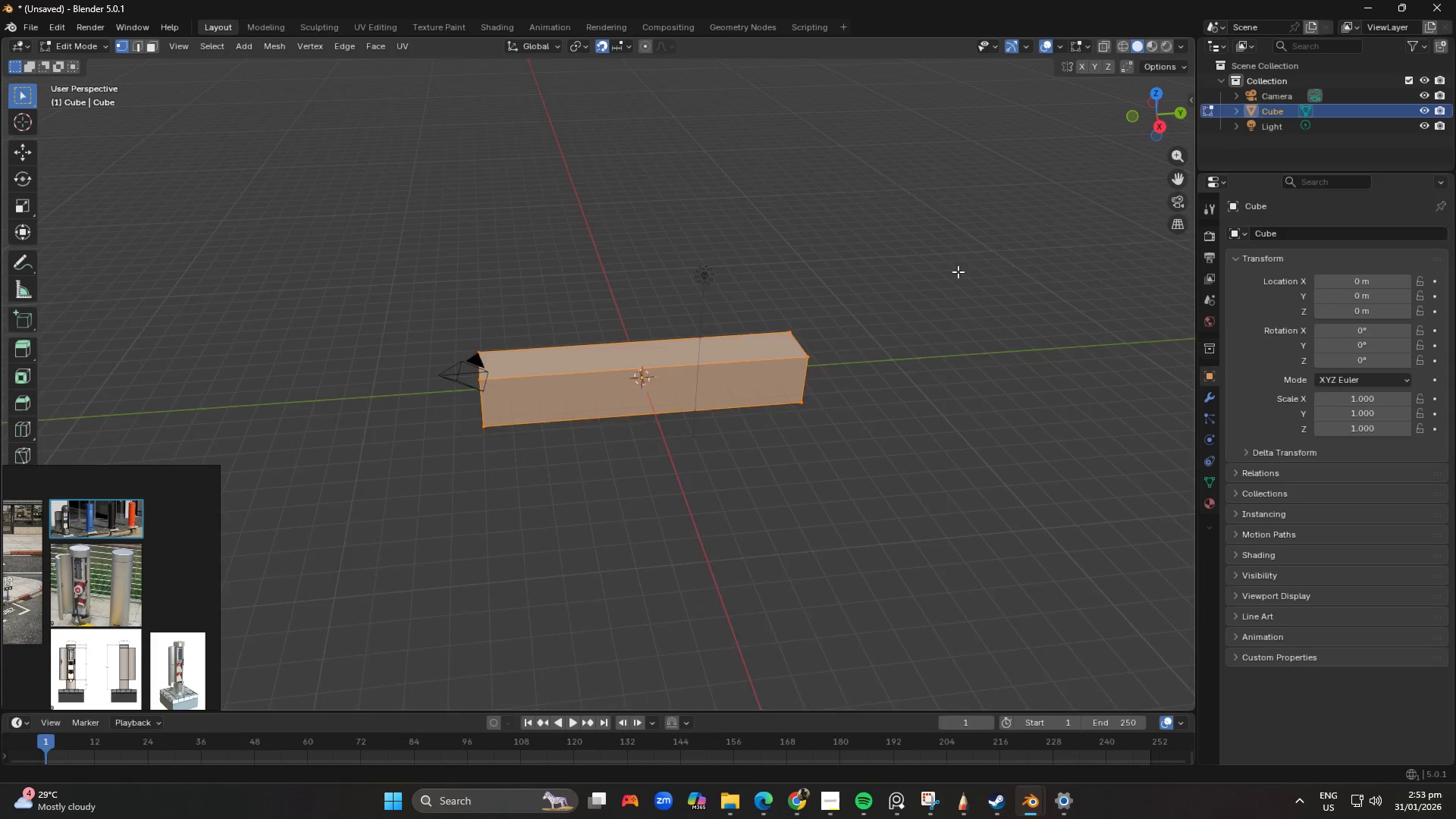 
scroll: coordinate [962, 293], scroll_direction: up, amount: 3.0
 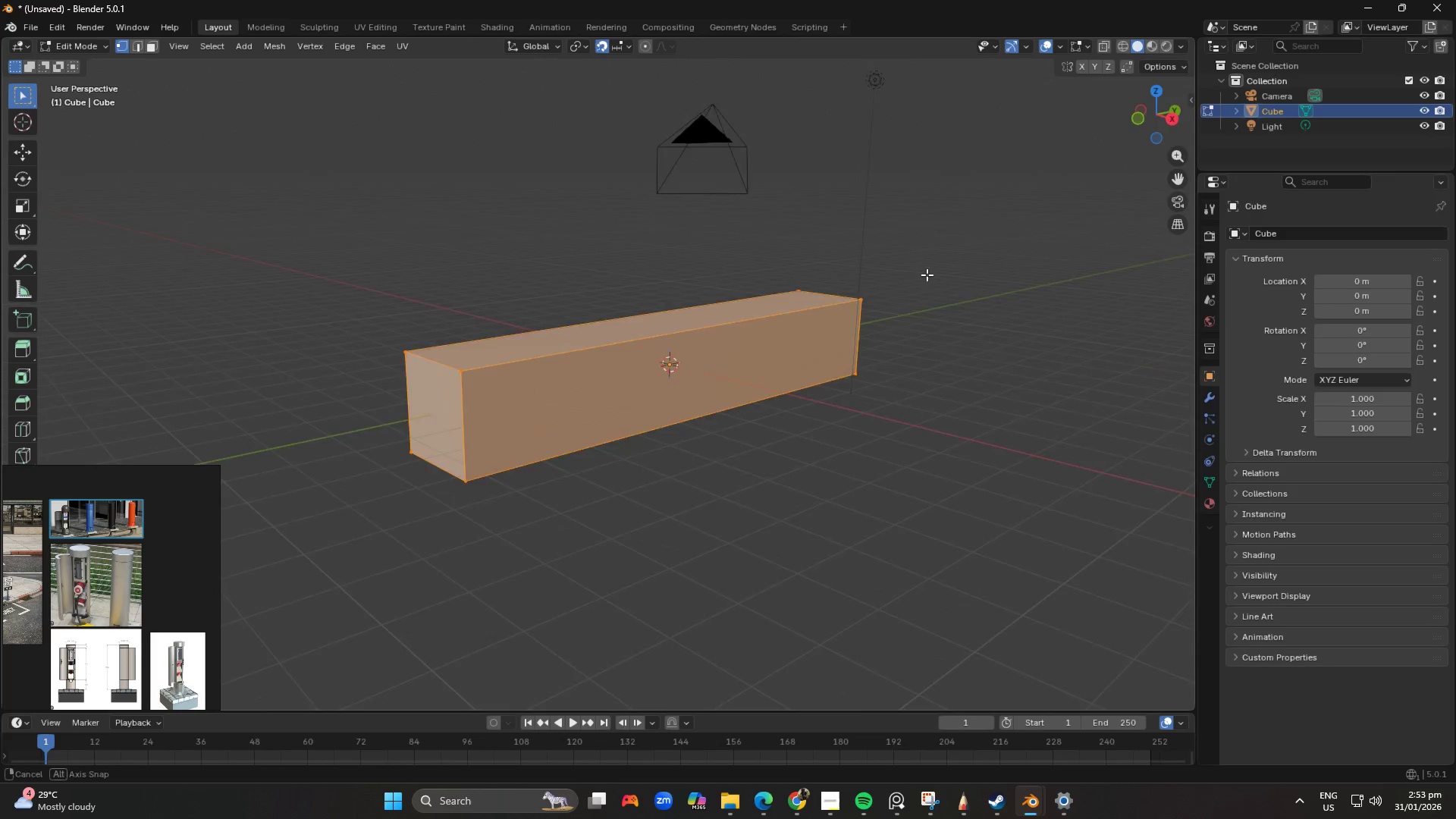 
scroll: coordinate [782, 290], scroll_direction: down, amount: 4.0
 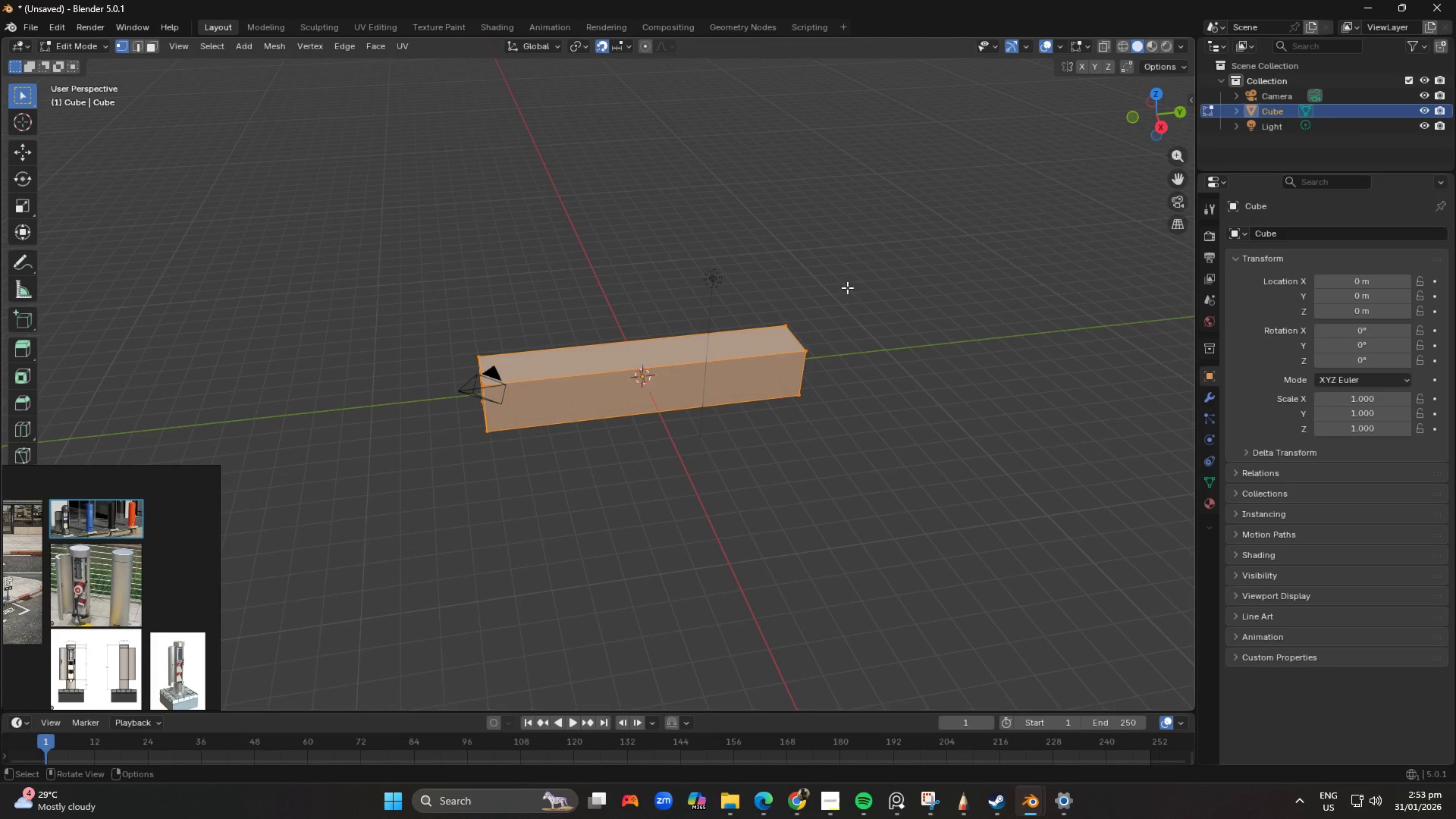 
hold_key(key=S, duration=0.8)
 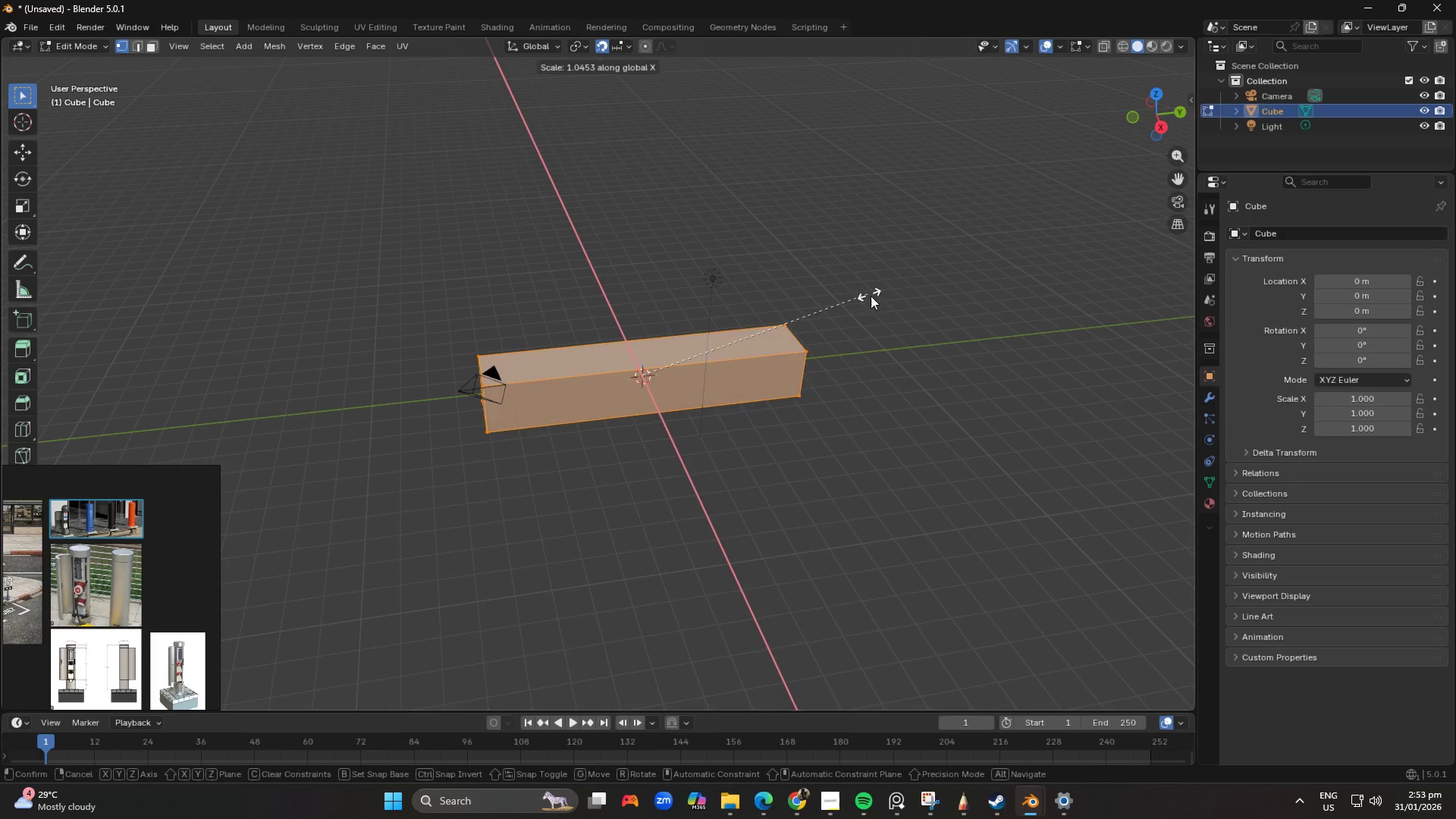 
type(xsy)
 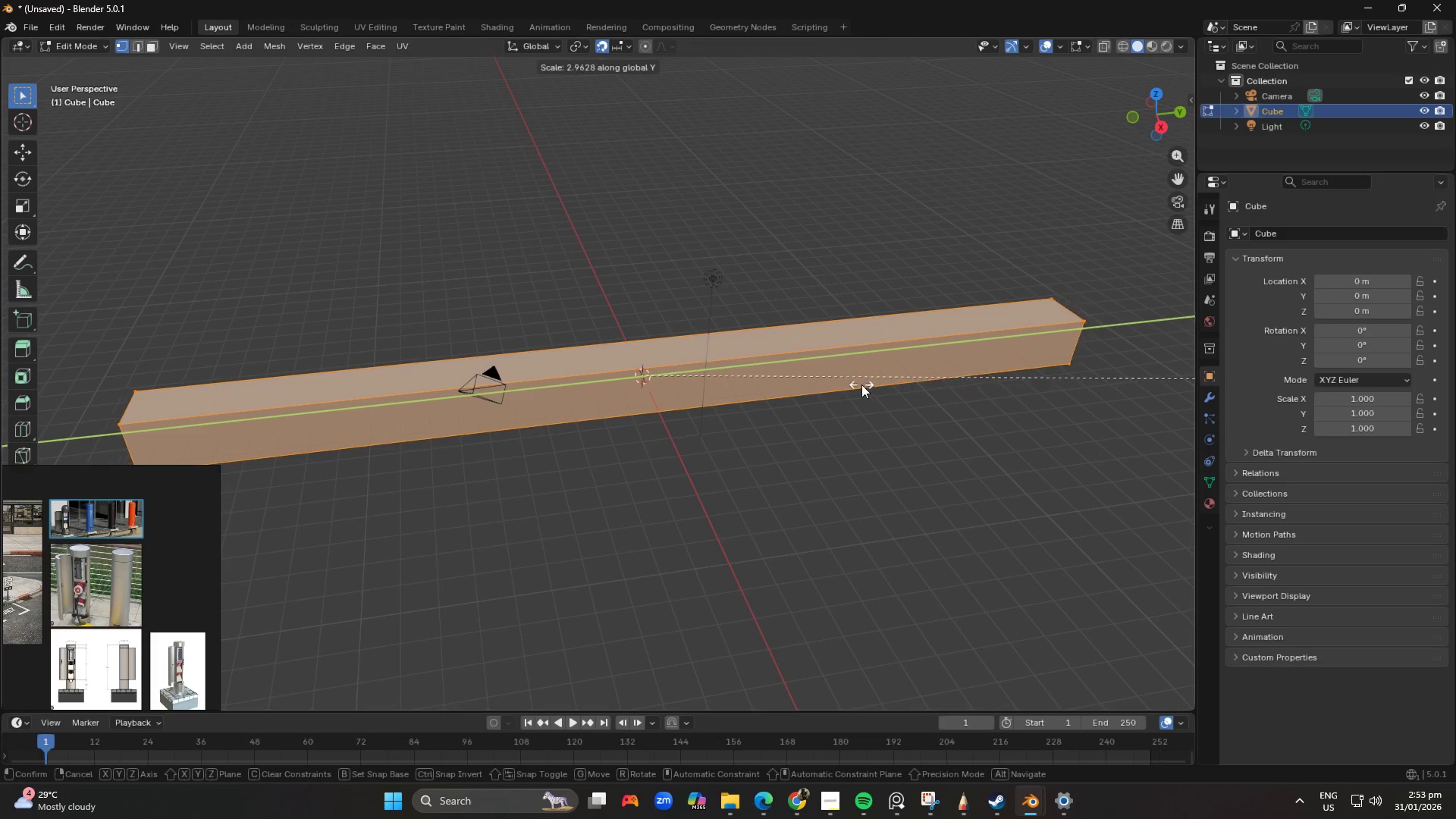 
left_click([819, 384])
 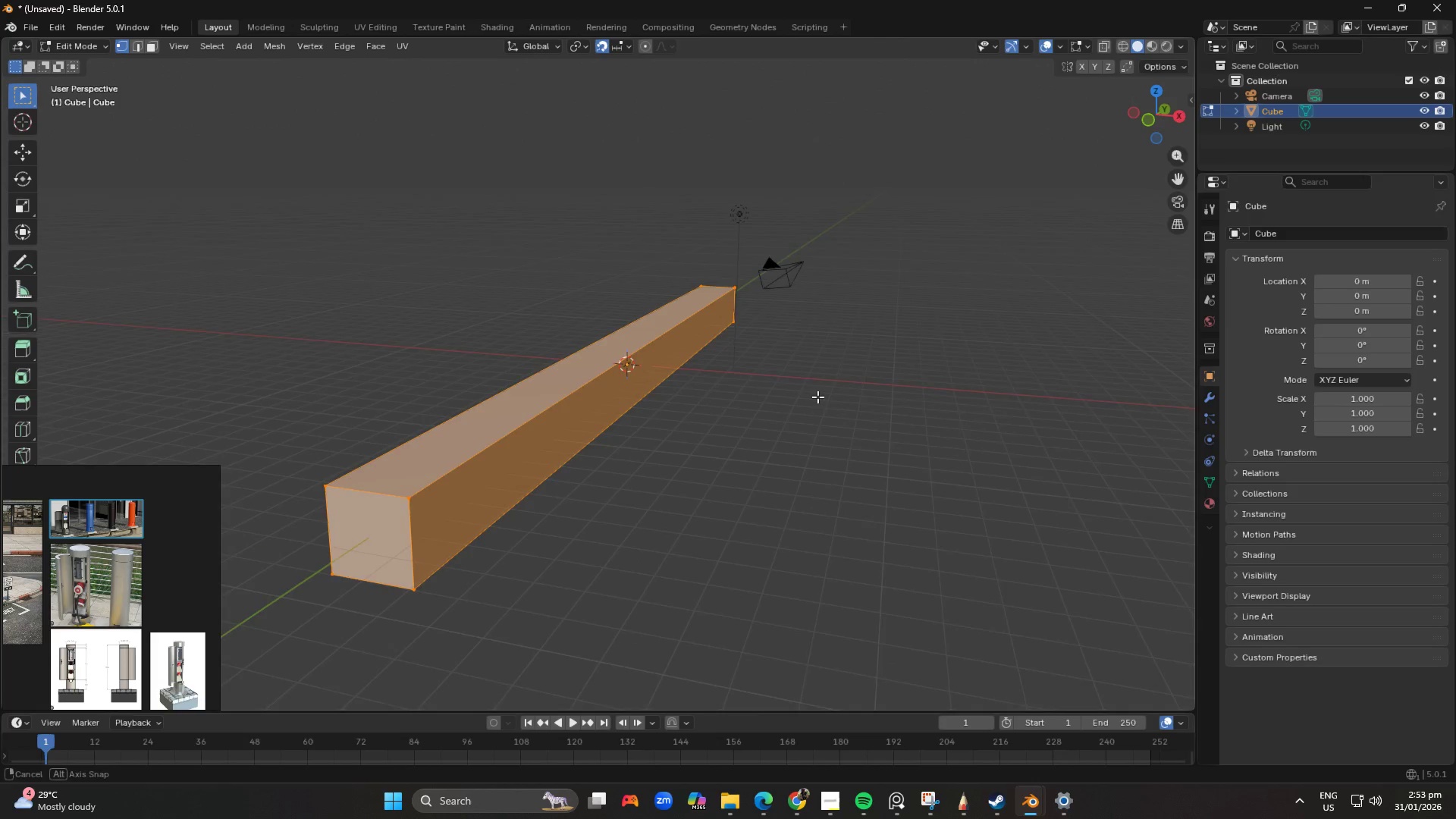 
key(S)
 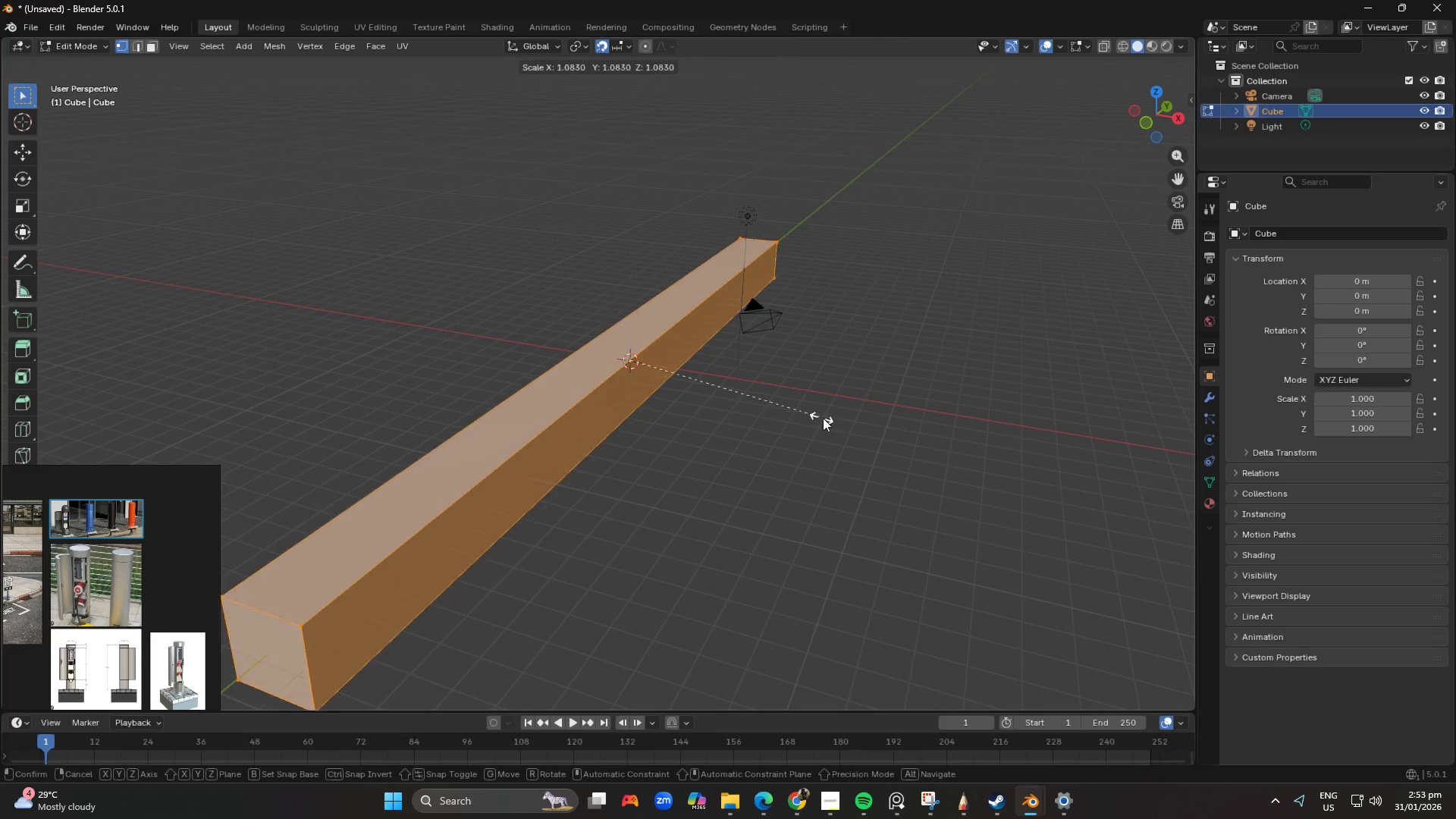 
scroll: coordinate [807, 410], scroll_direction: down, amount: 1.0
 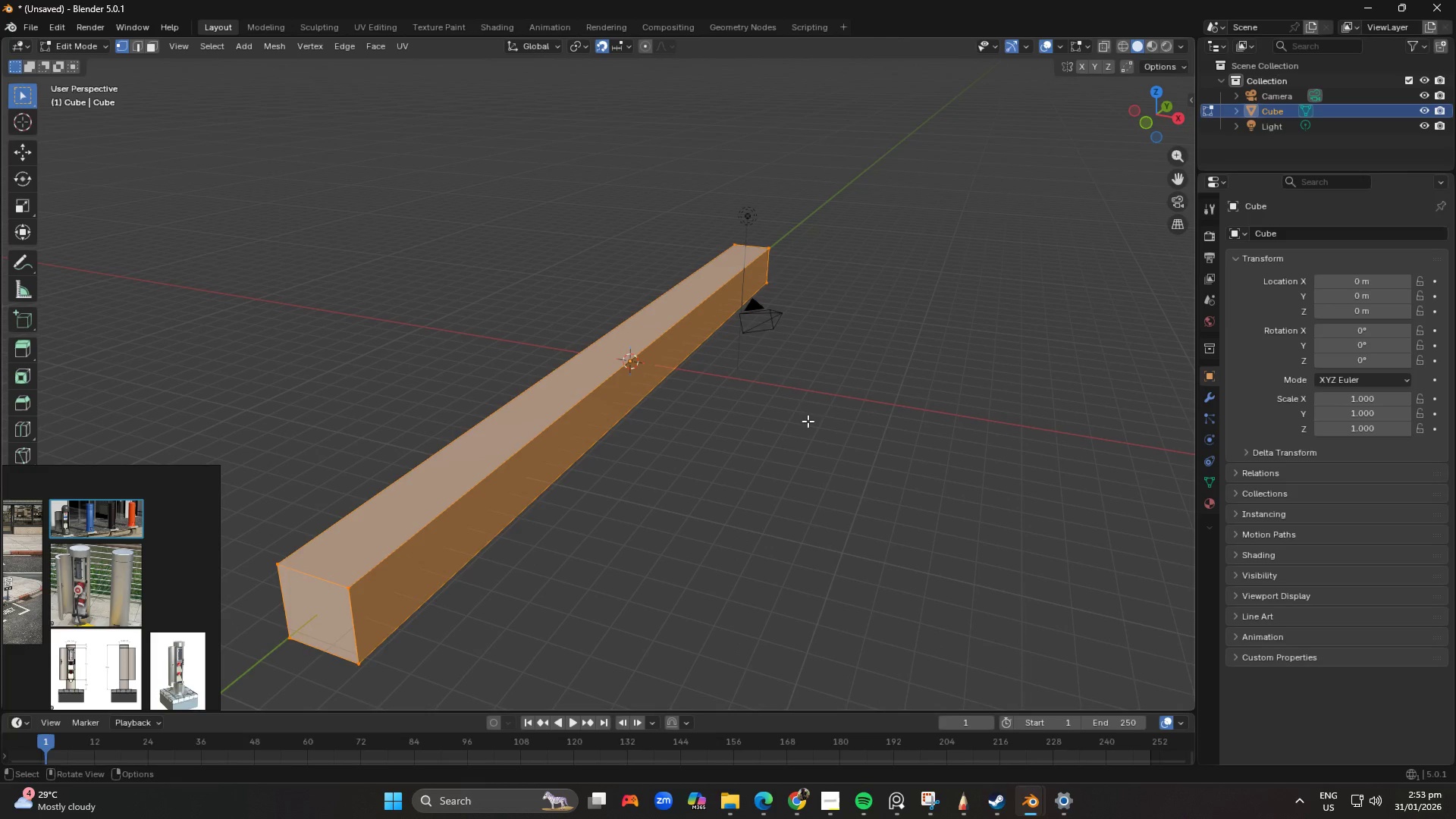 
right_click([823, 418])
 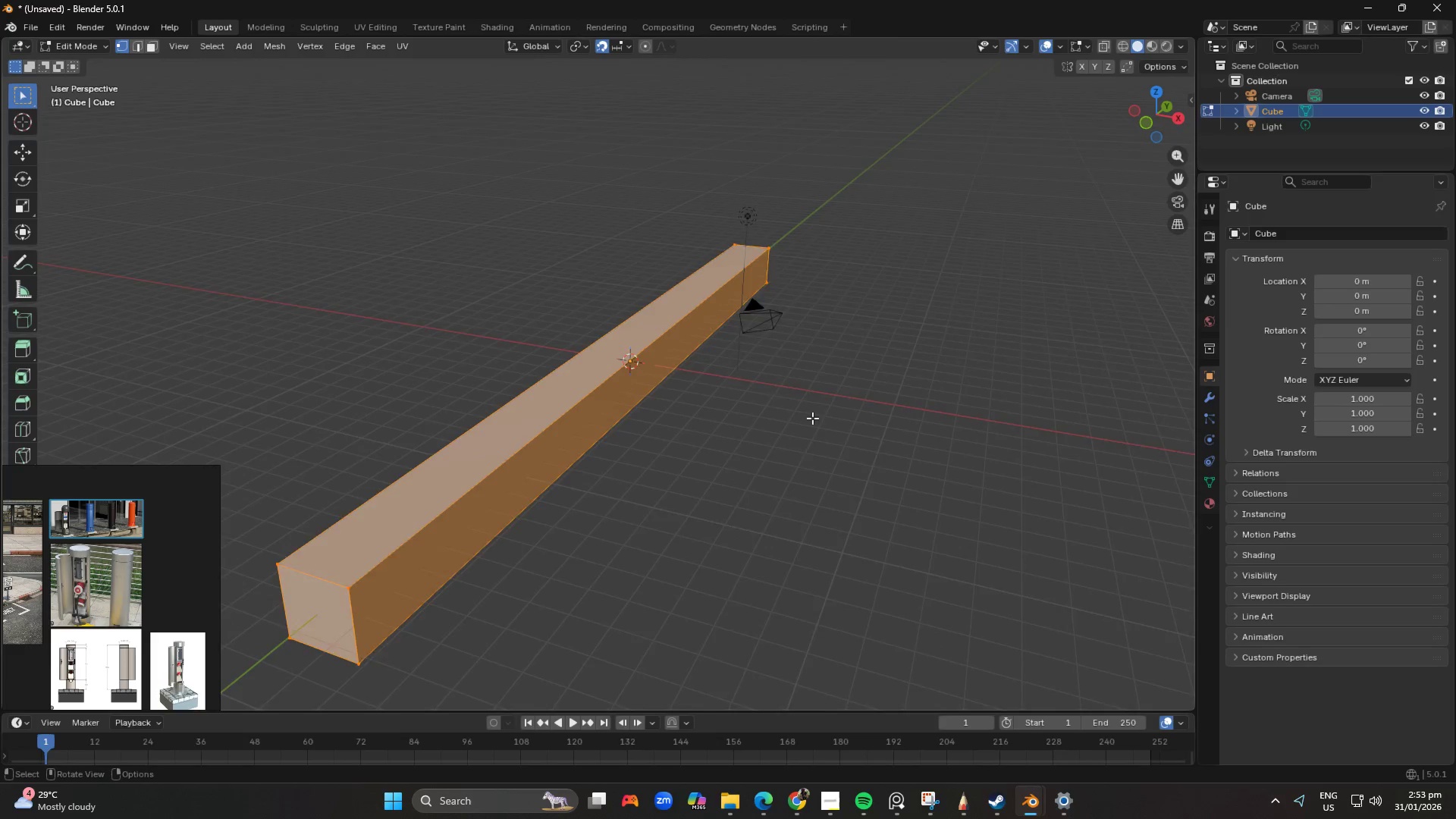 
scroll: coordinate [826, 416], scroll_direction: down, amount: 1.0
 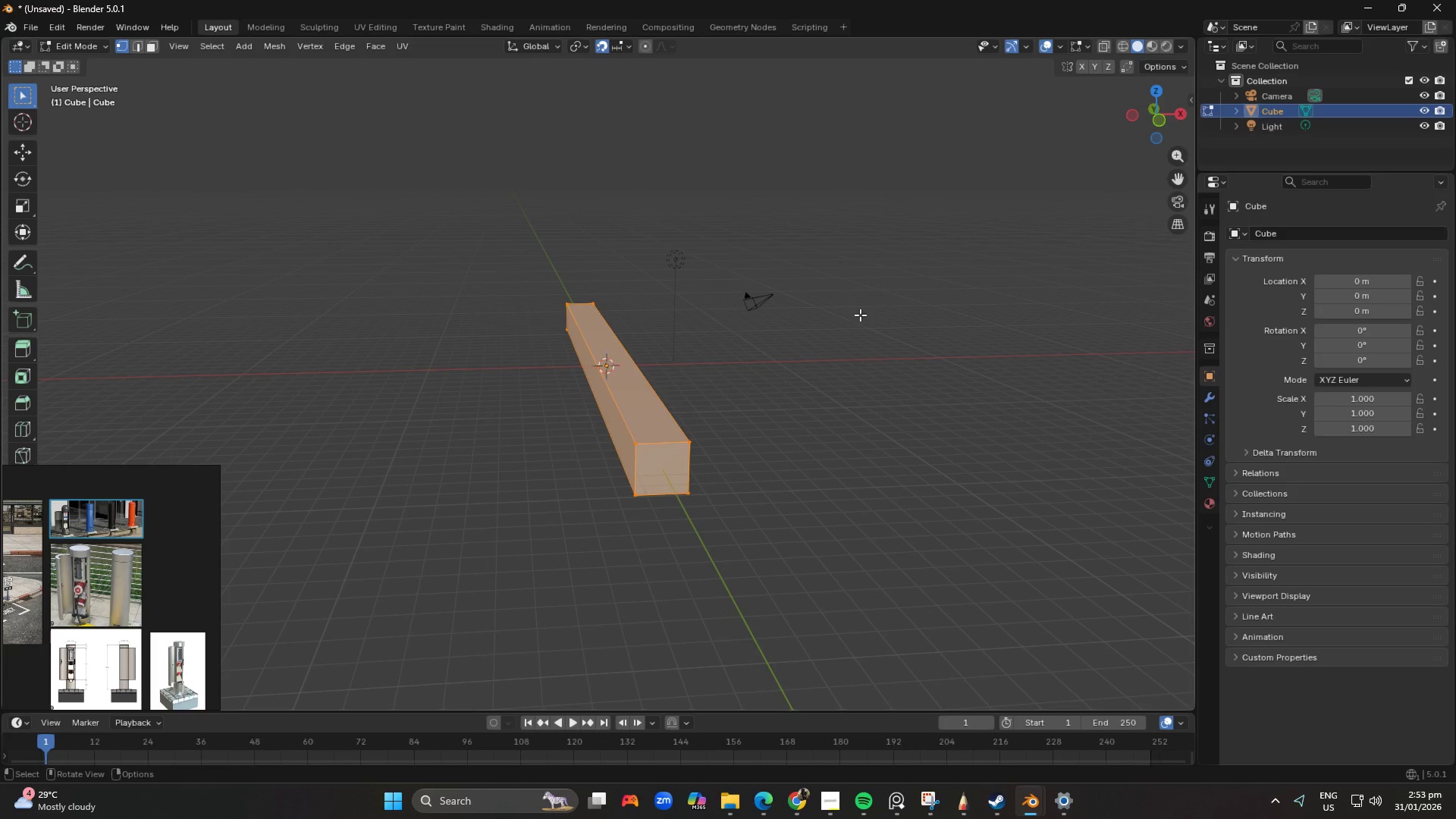 
key(PageUp)
 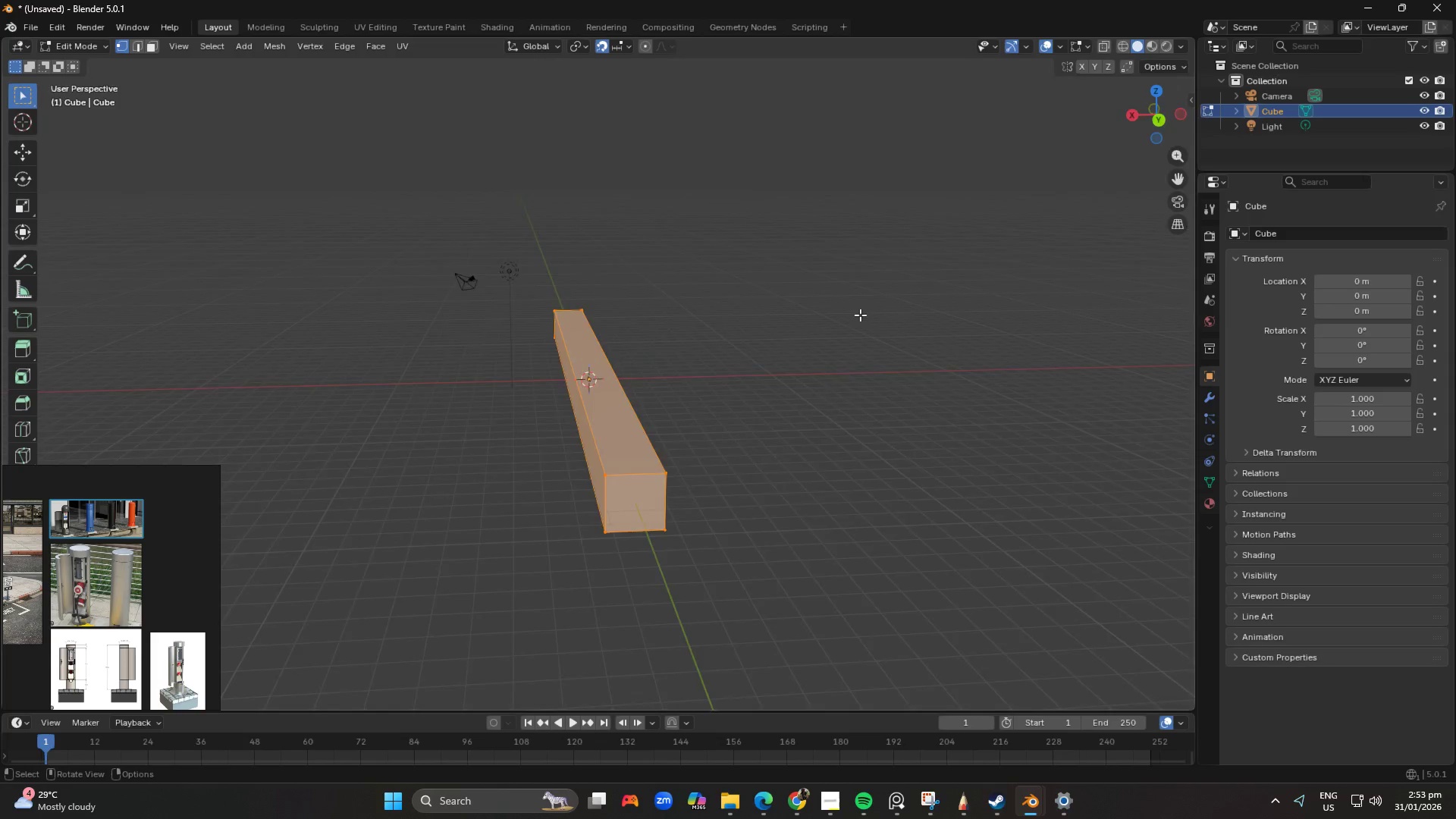 
key(PageDown)
 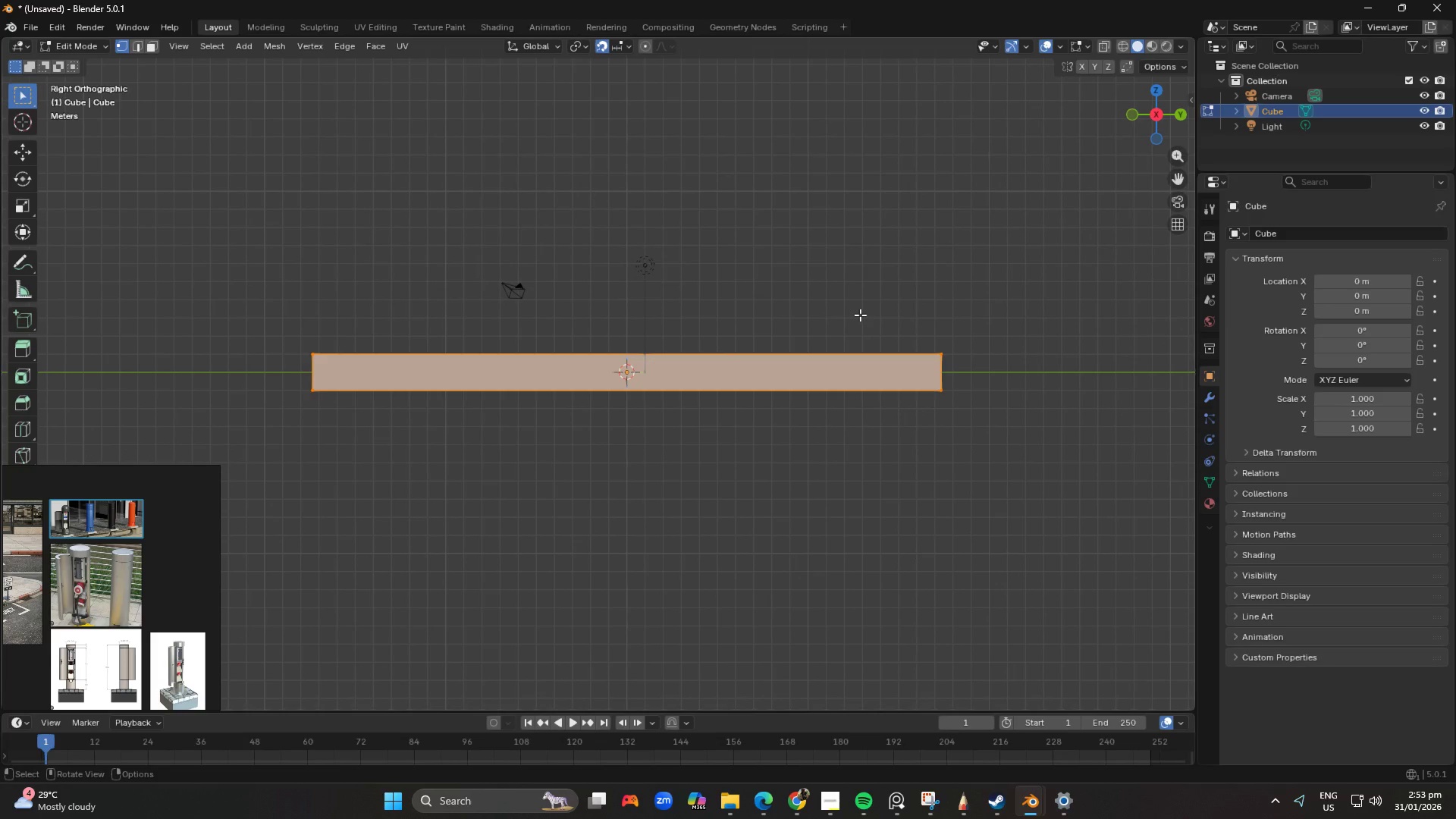 
key(PageDown)
 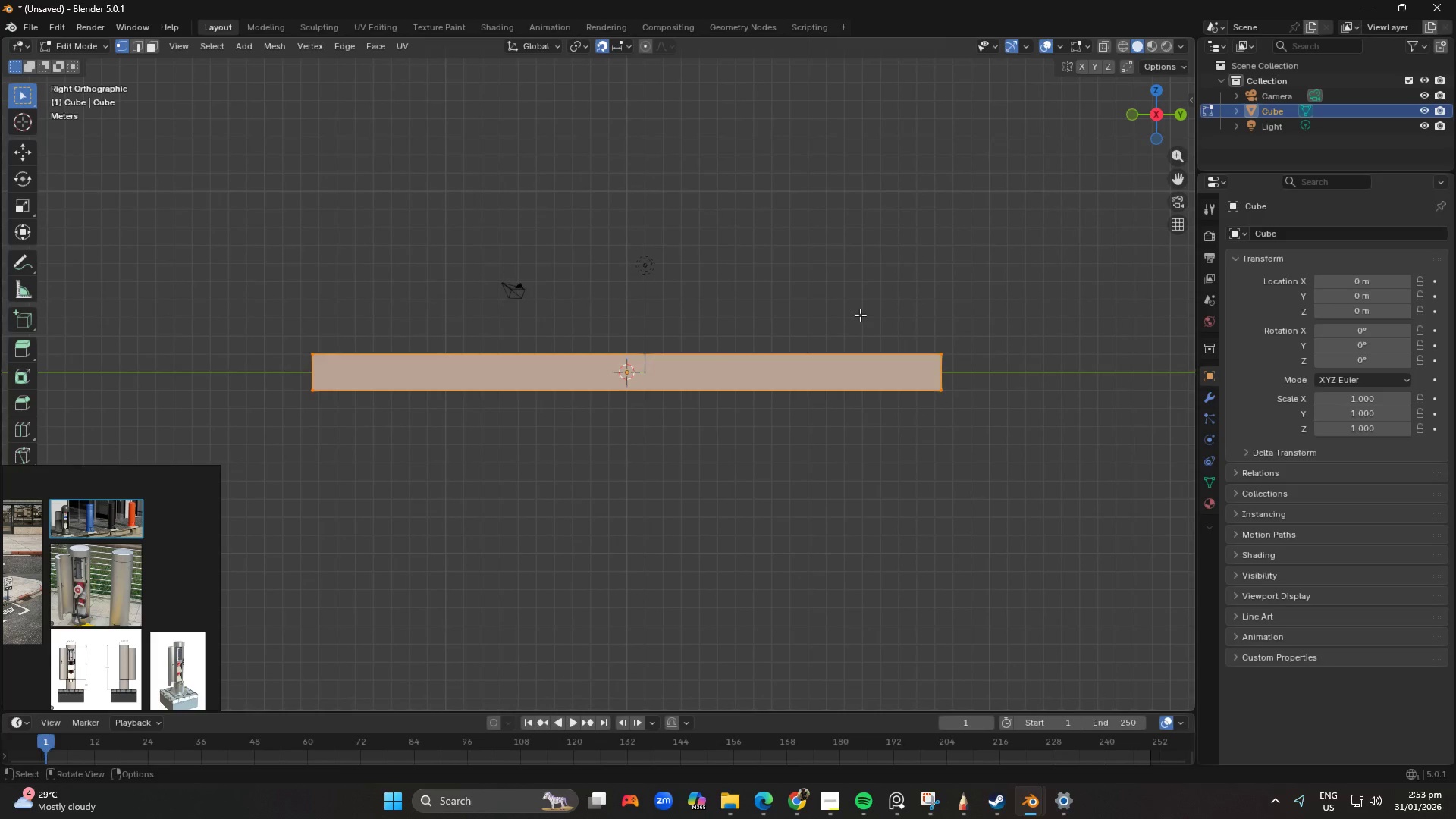 
key(End)
 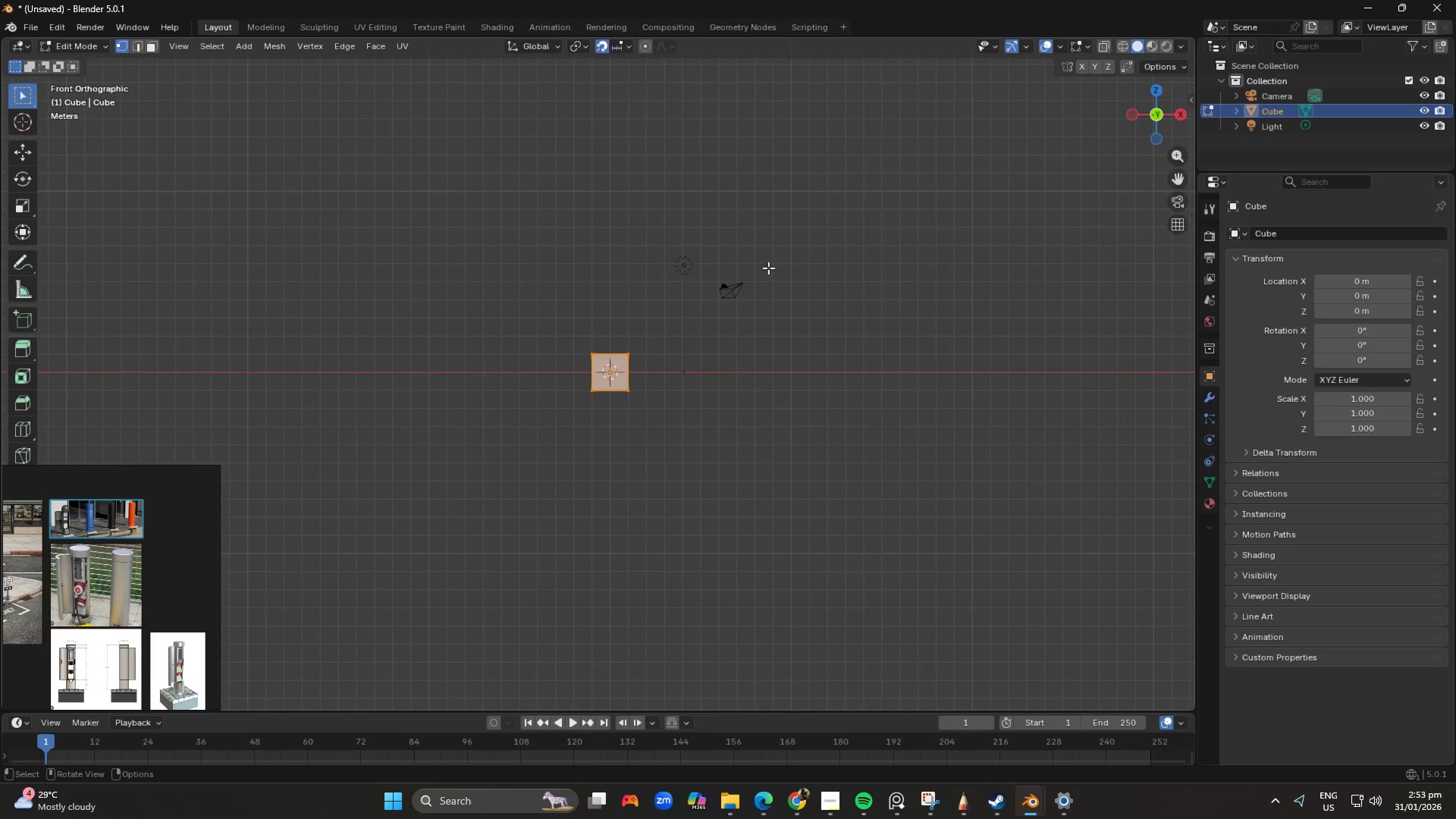 
scroll: coordinate [698, 549], scroll_direction: up, amount: 8.0
 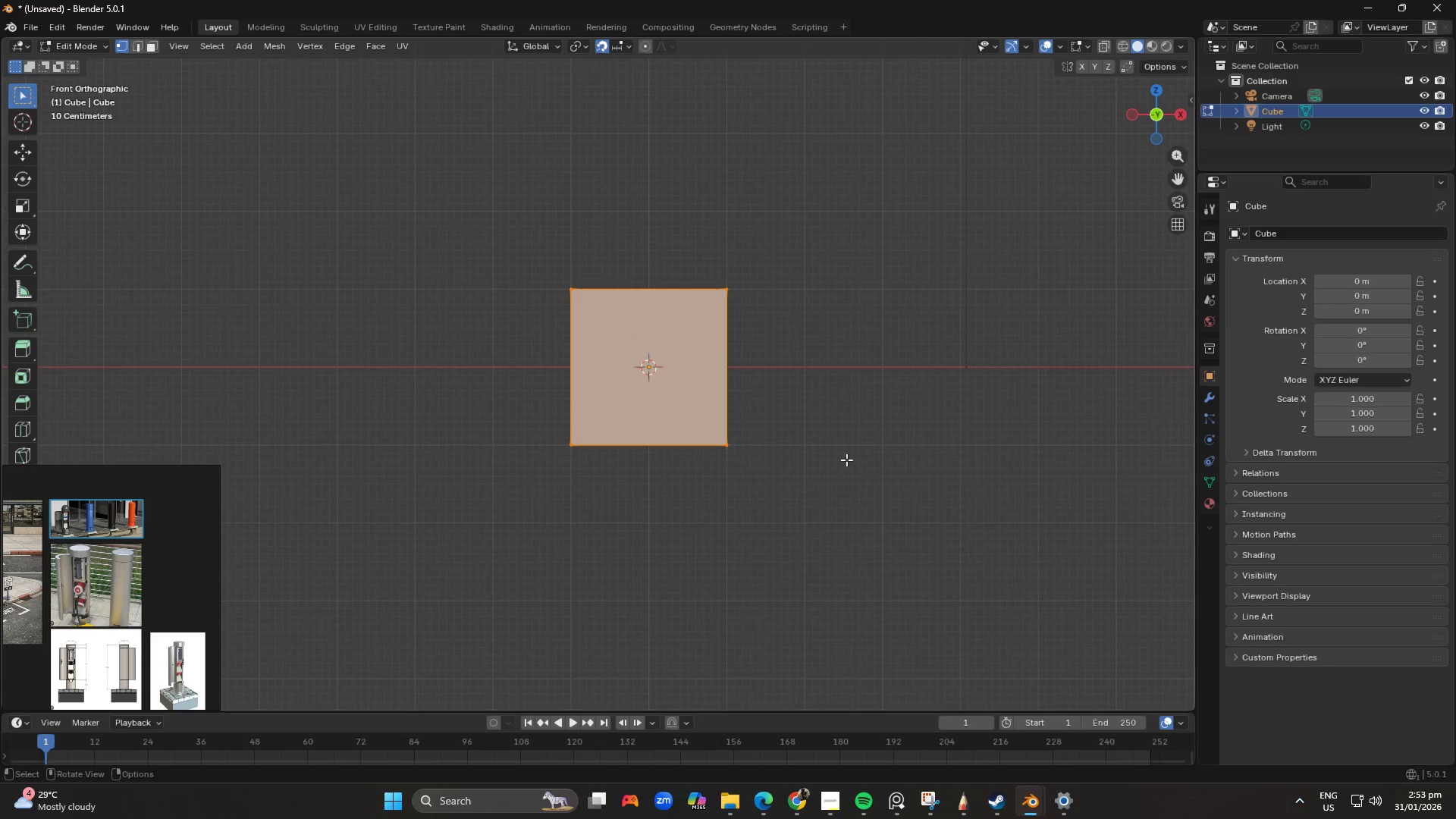 
type(sx)
 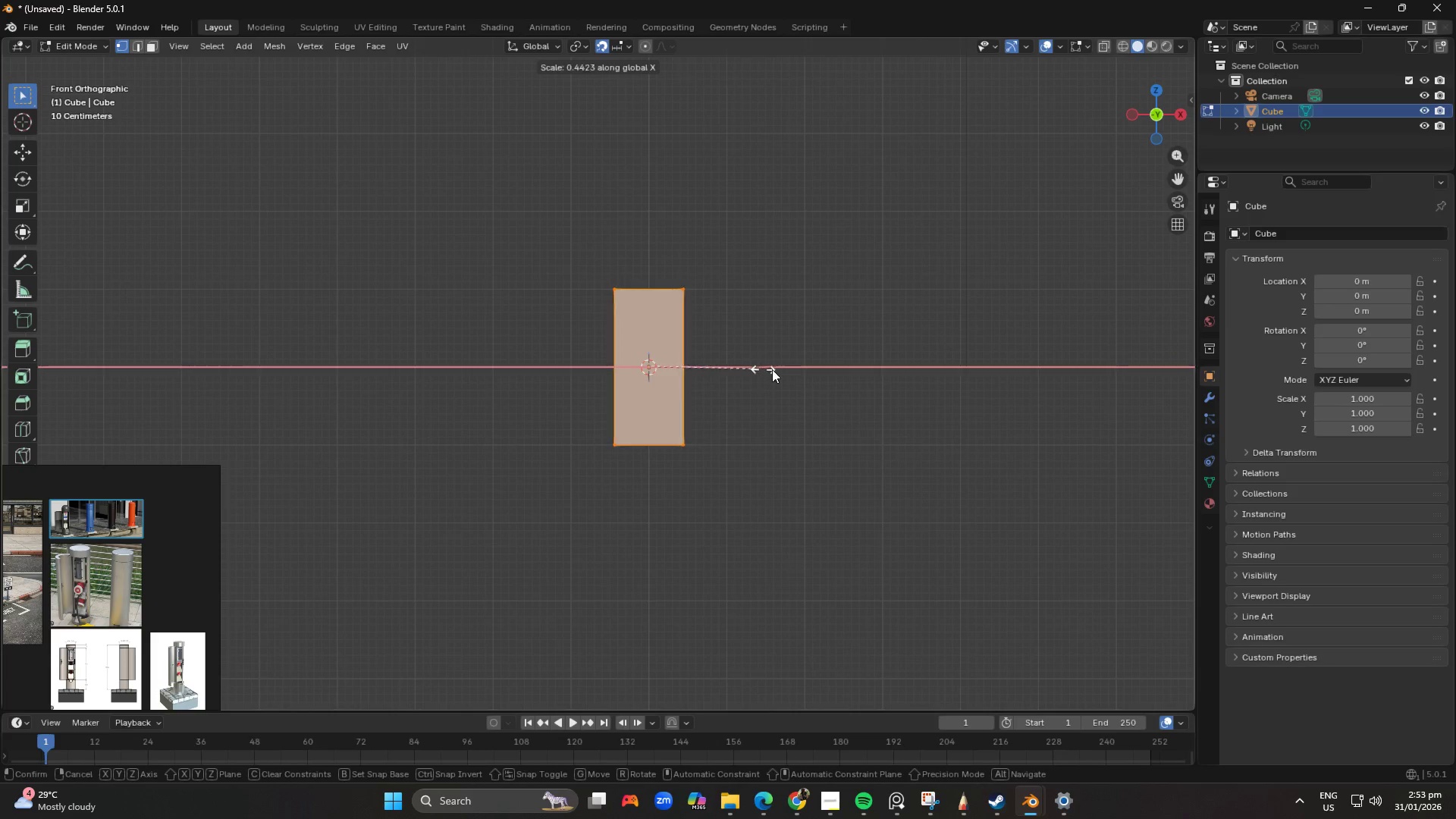 
right_click([792, 369])
 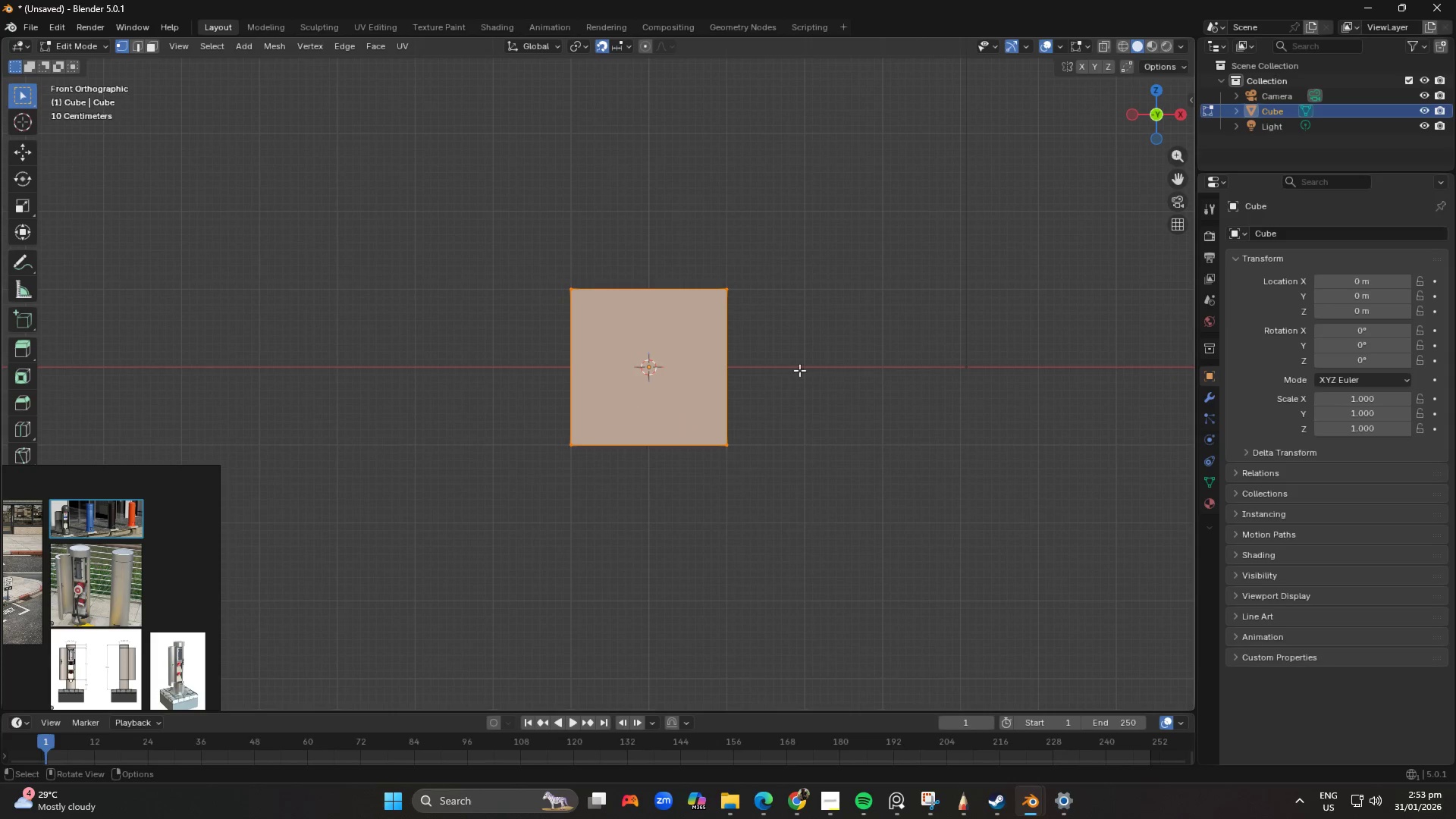 
key(S)
 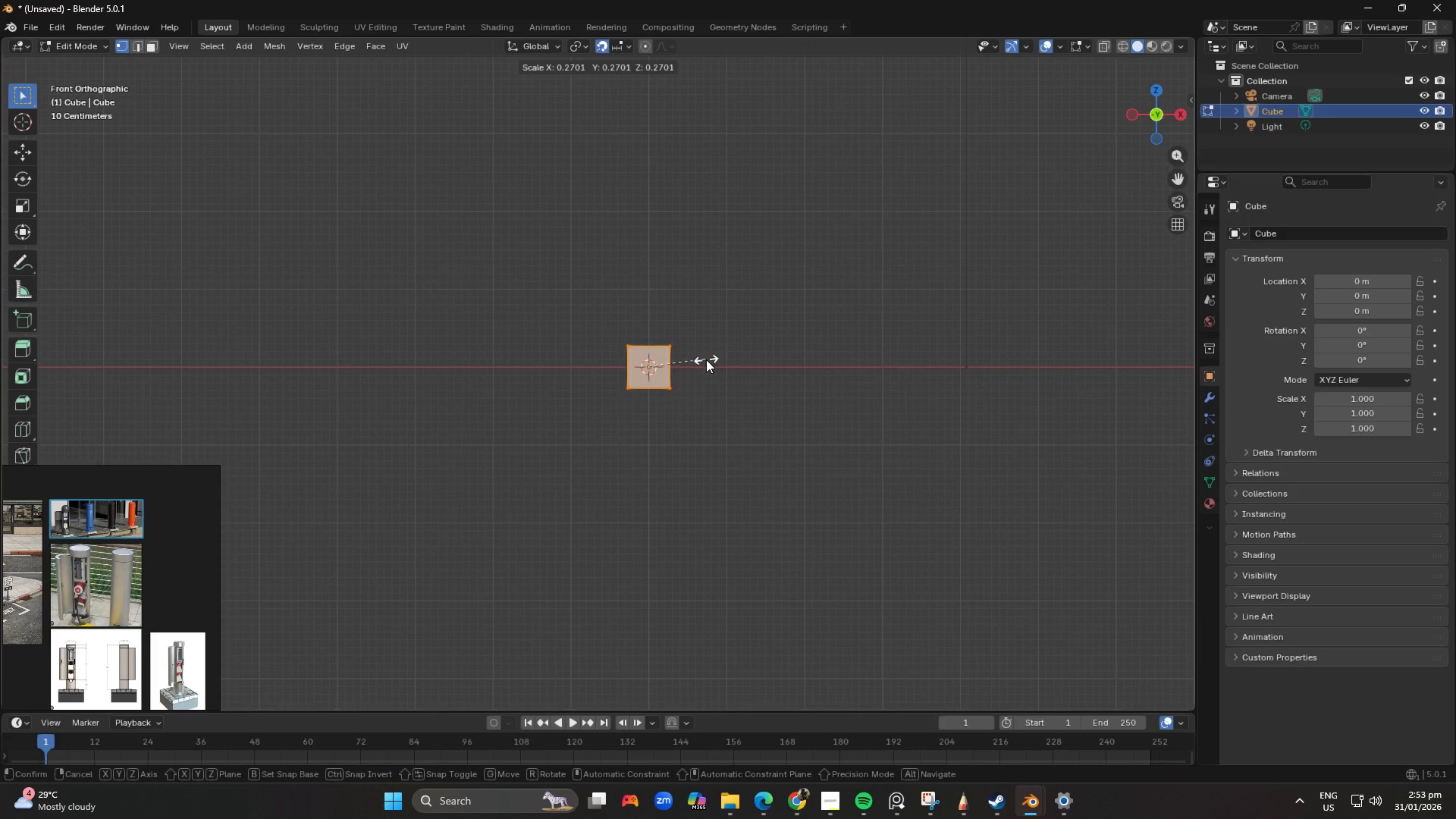 
left_click([708, 359])
 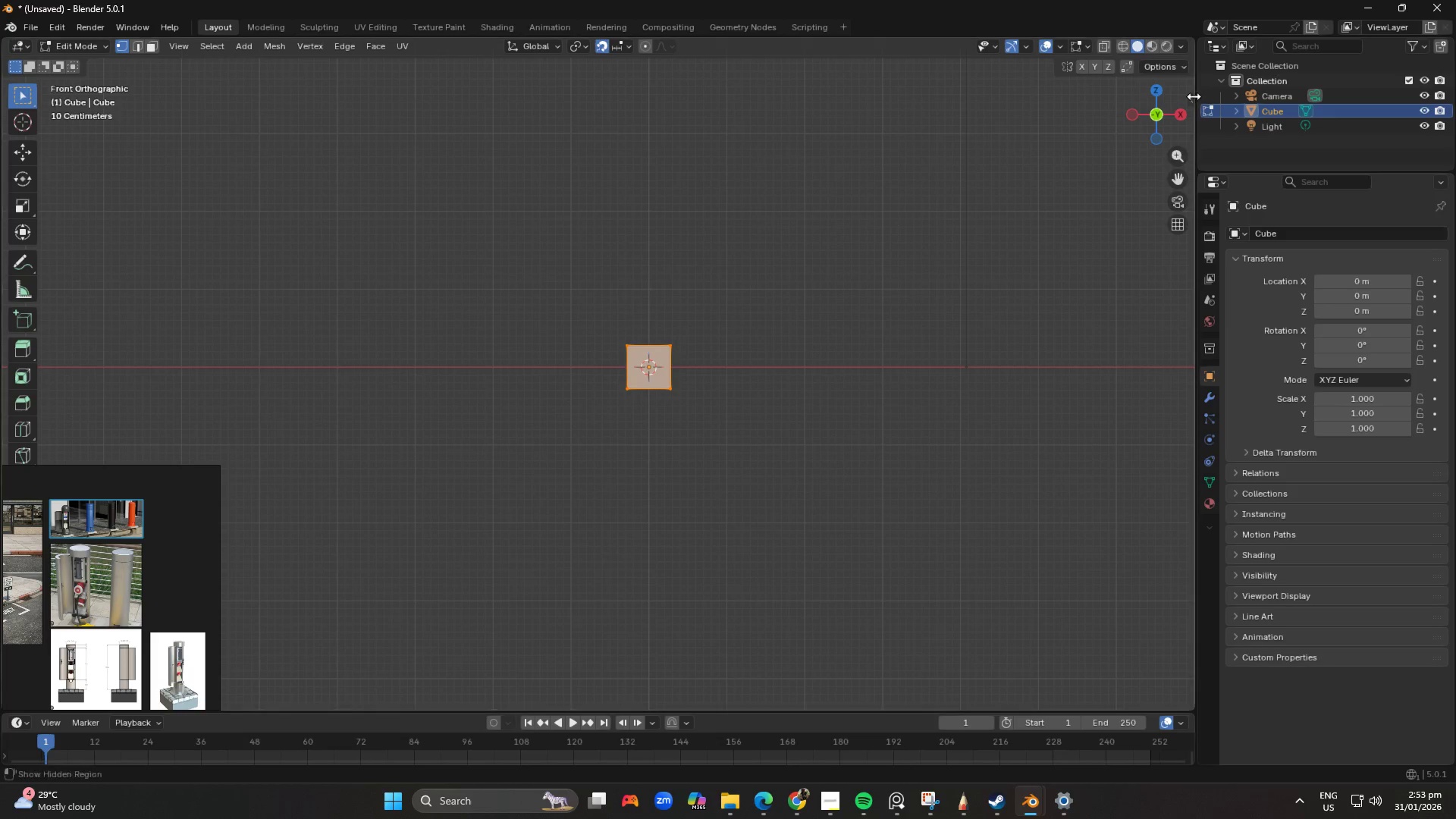 
left_click([1183, 98])
 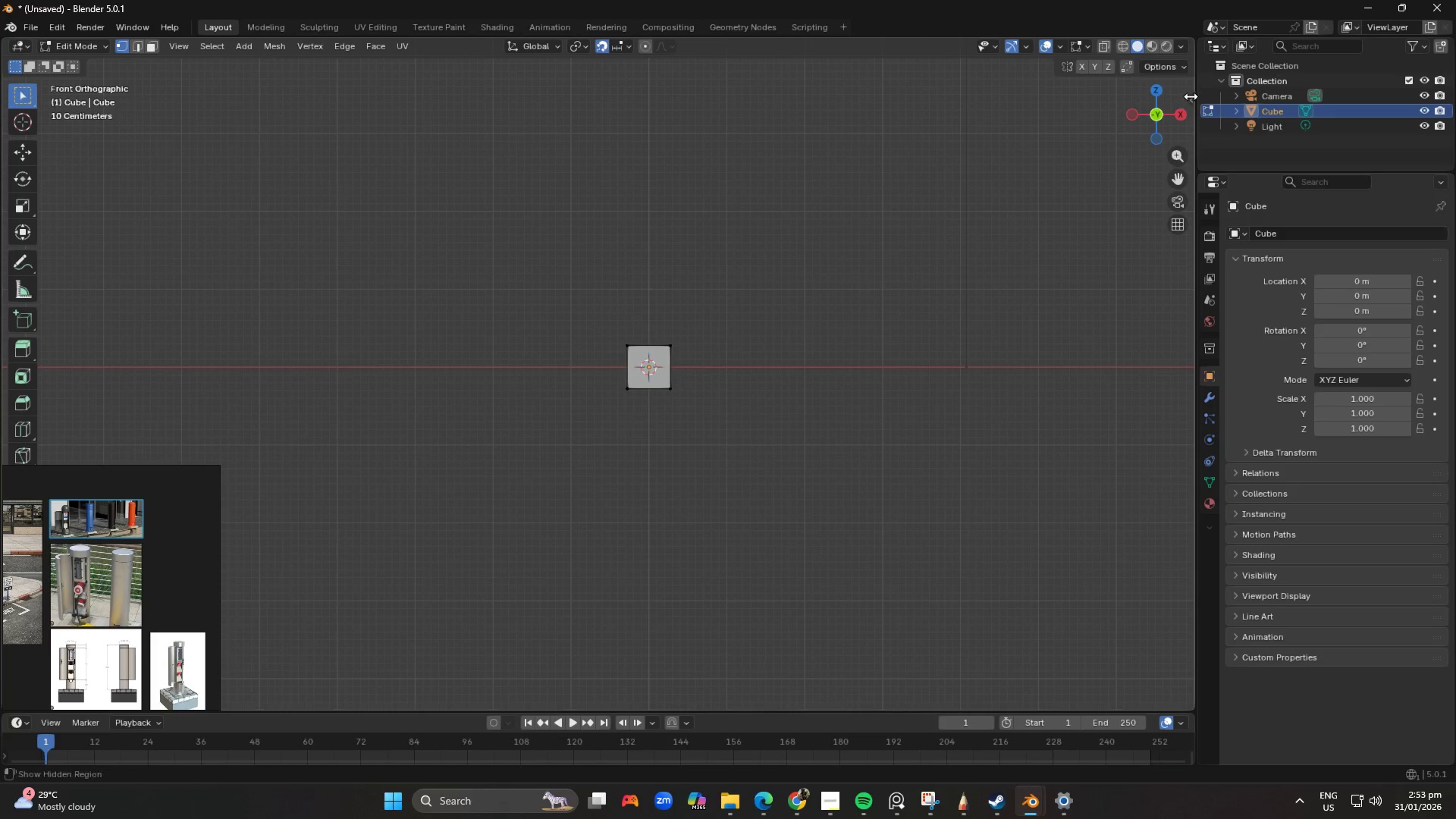 
left_click([1191, 96])
 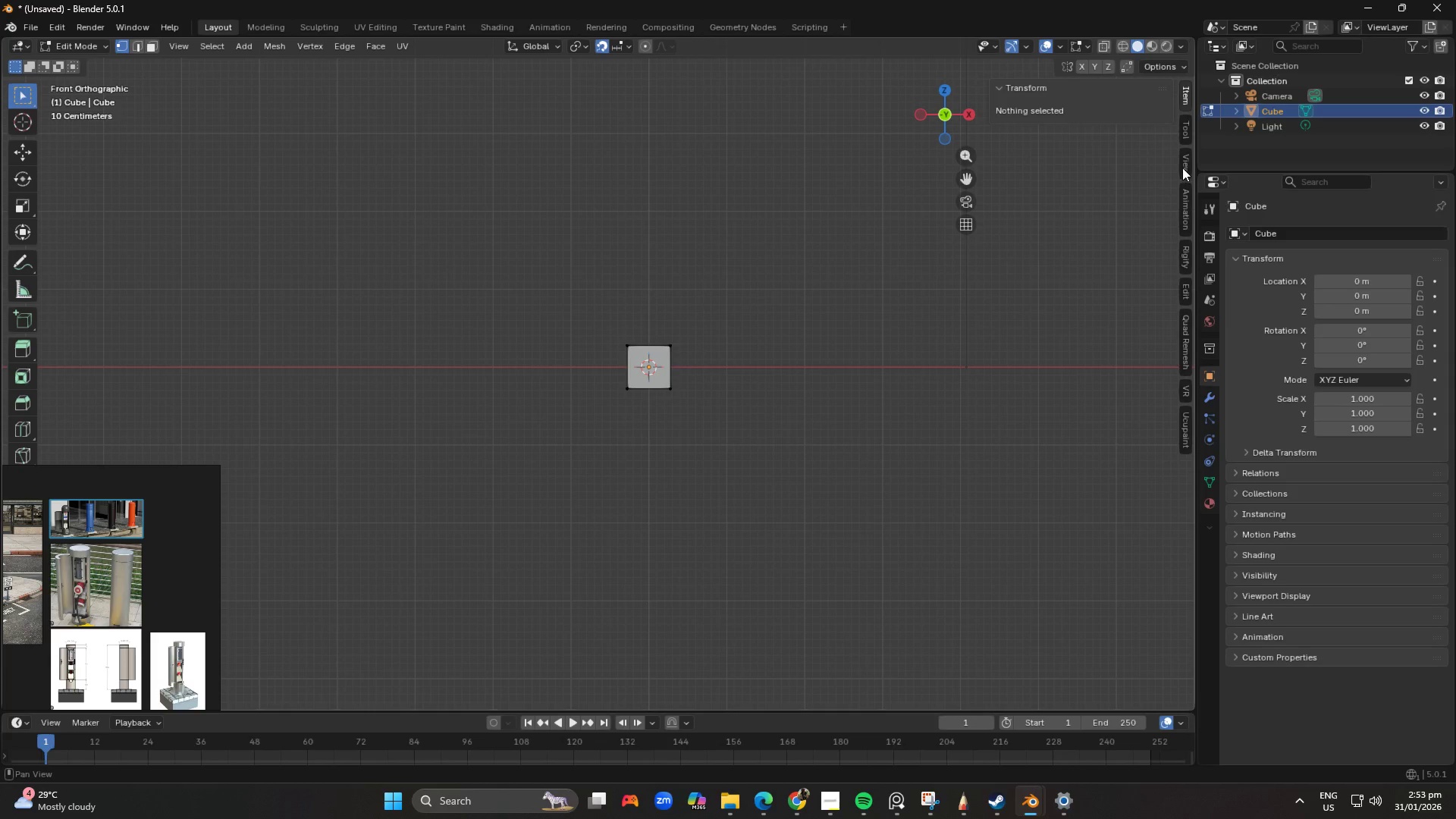 
left_click([1185, 130])
 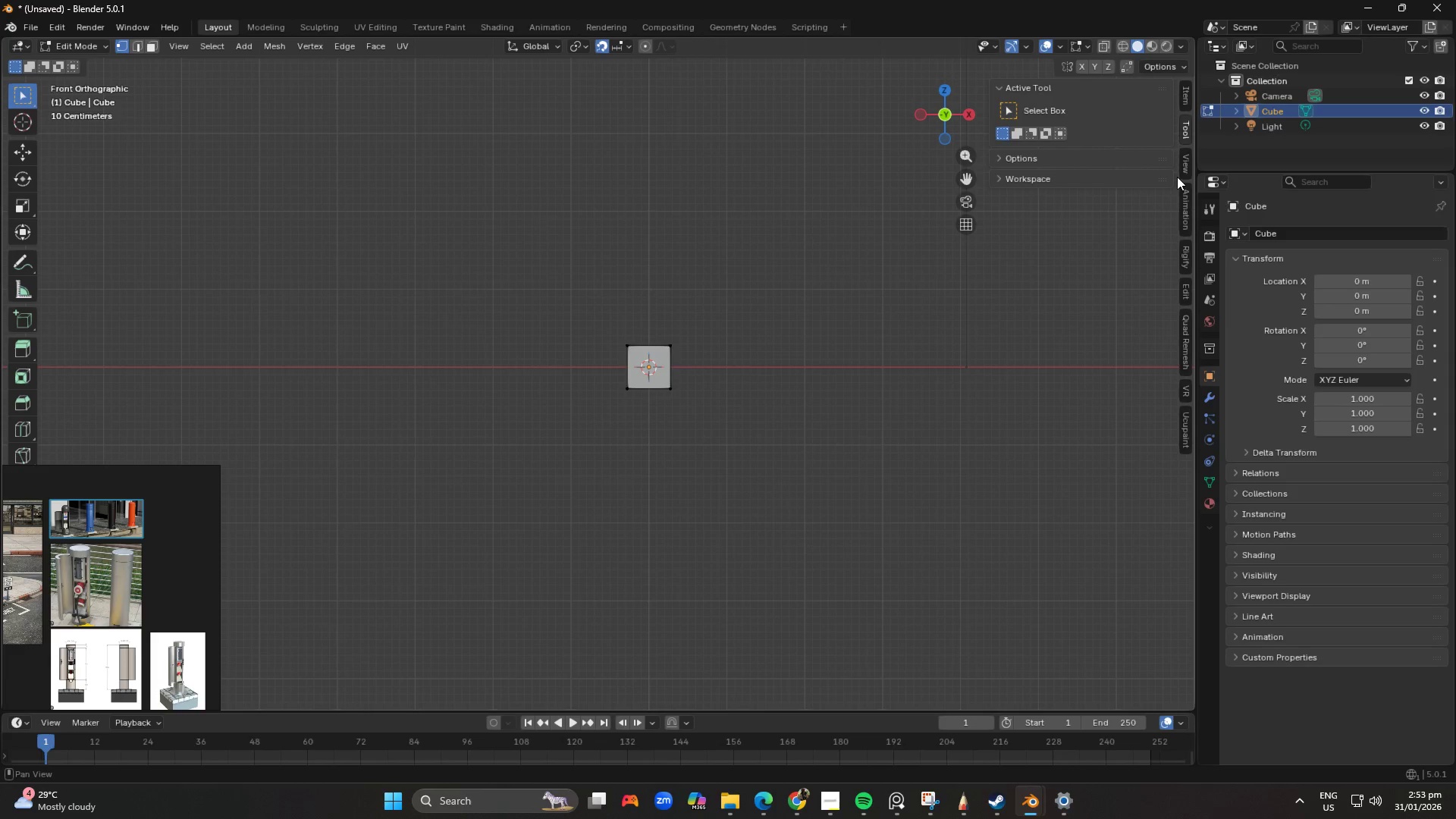 
double_click([1185, 162])
 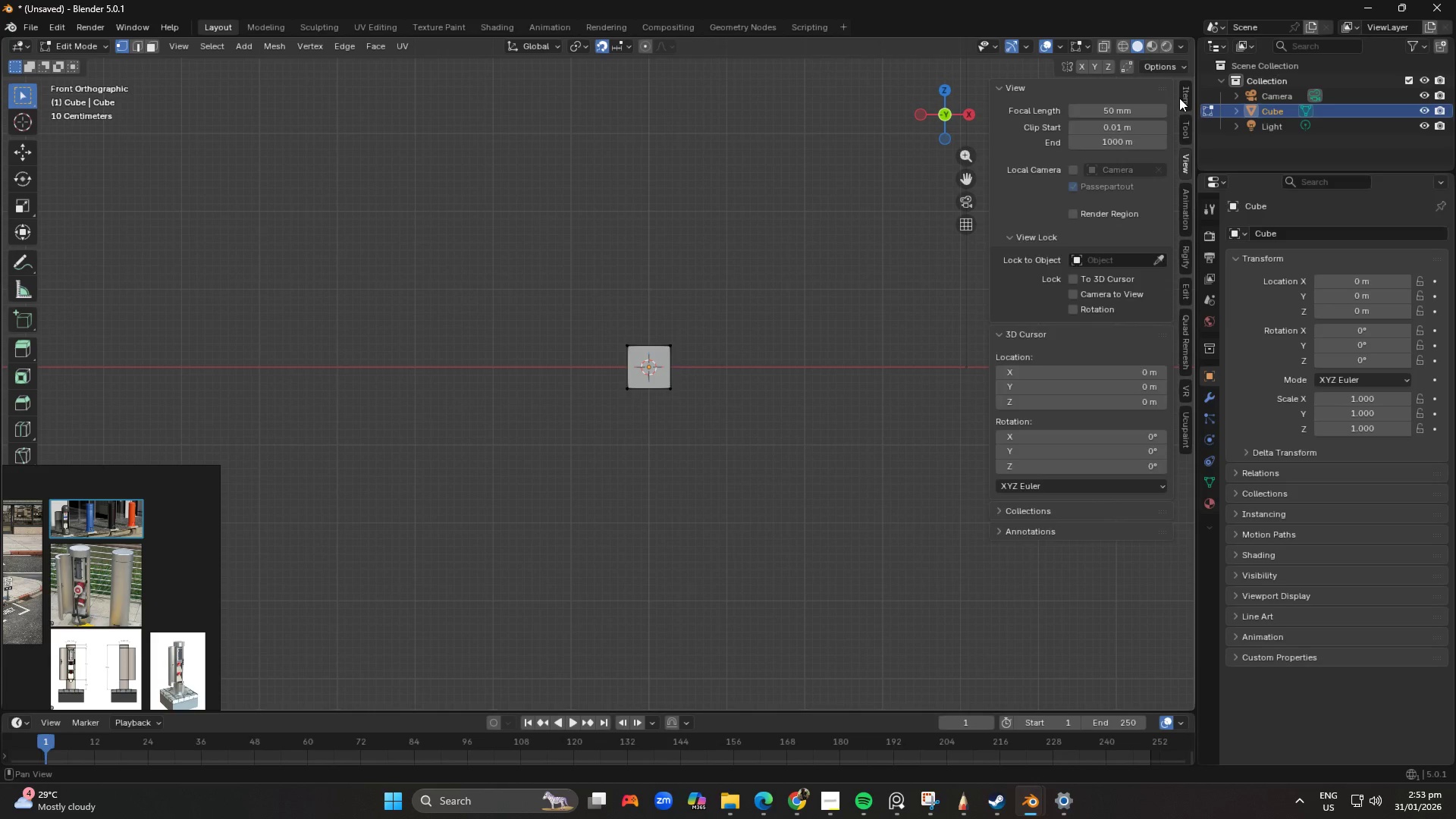 
double_click([1184, 98])
 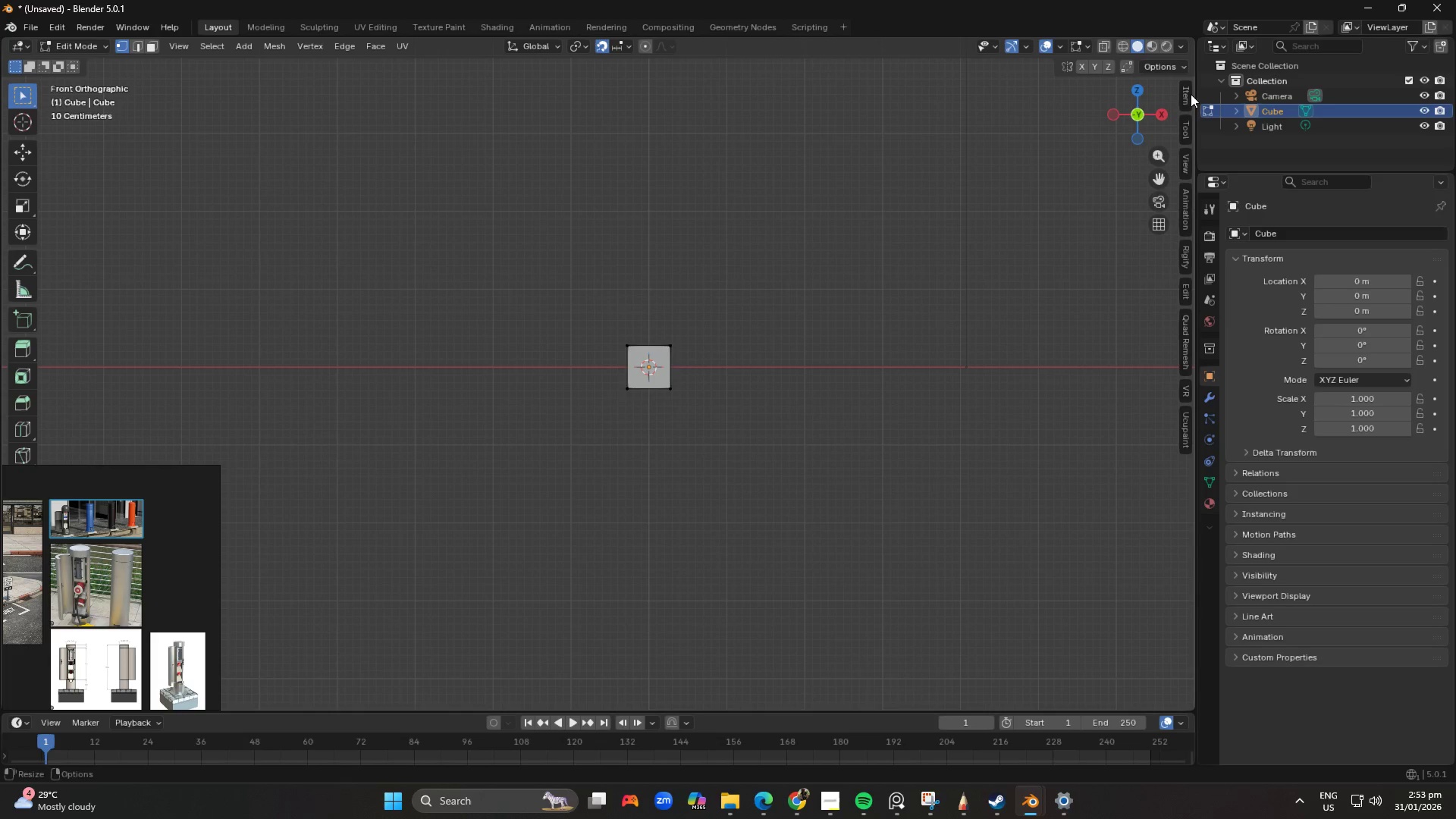 
left_click([1188, 92])
 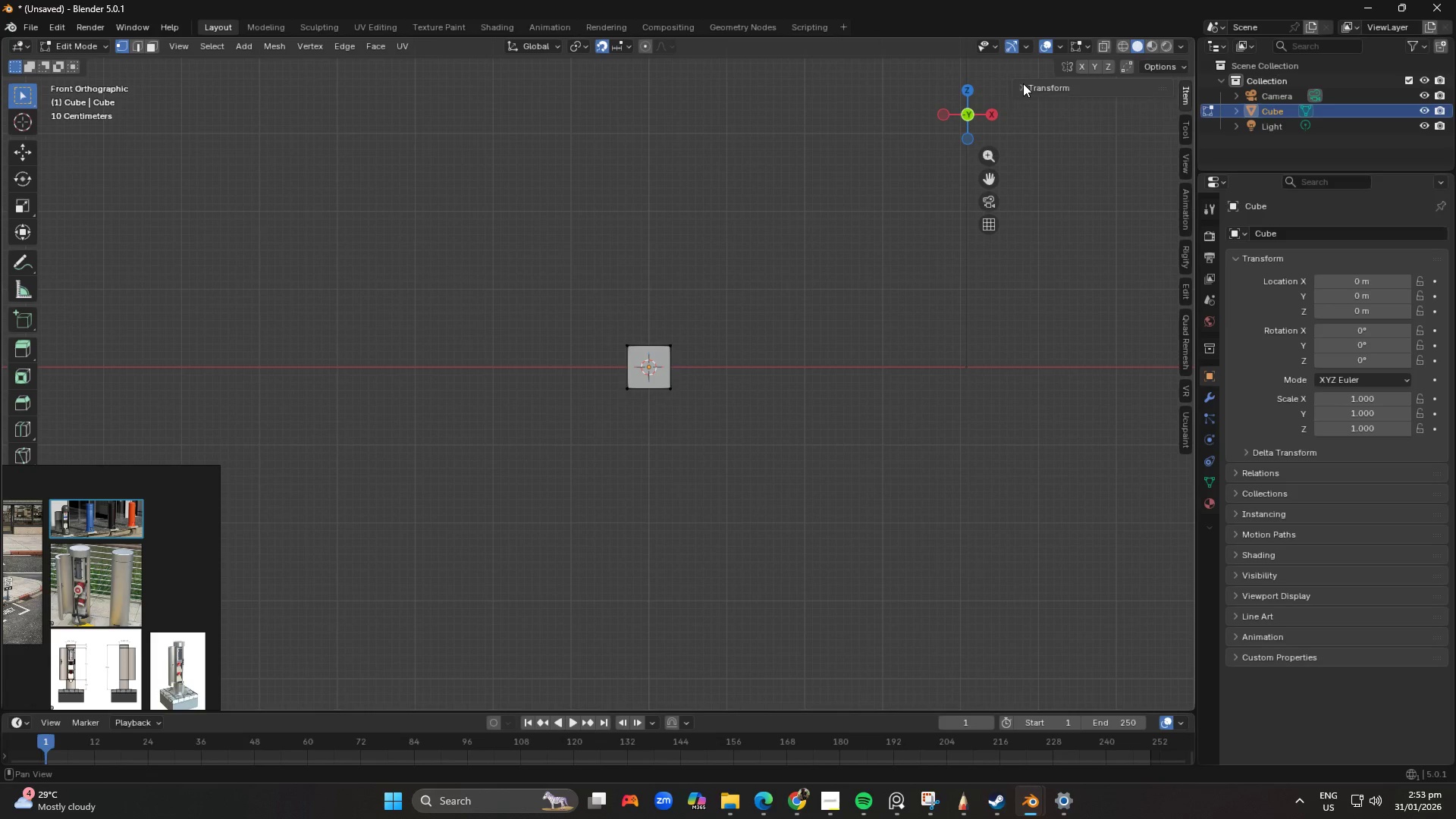 
double_click([1023, 83])
 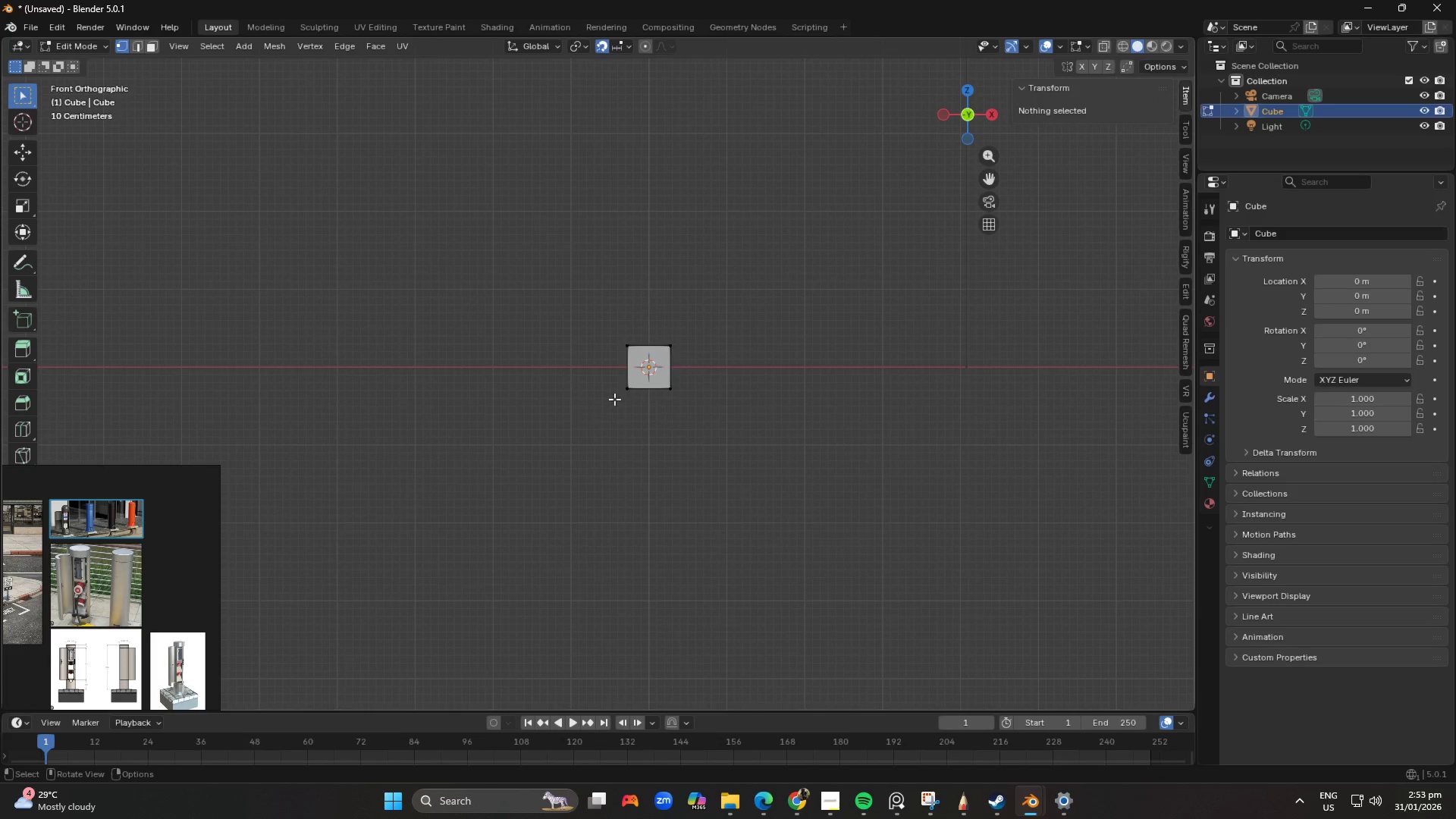 
left_click([665, 362])
 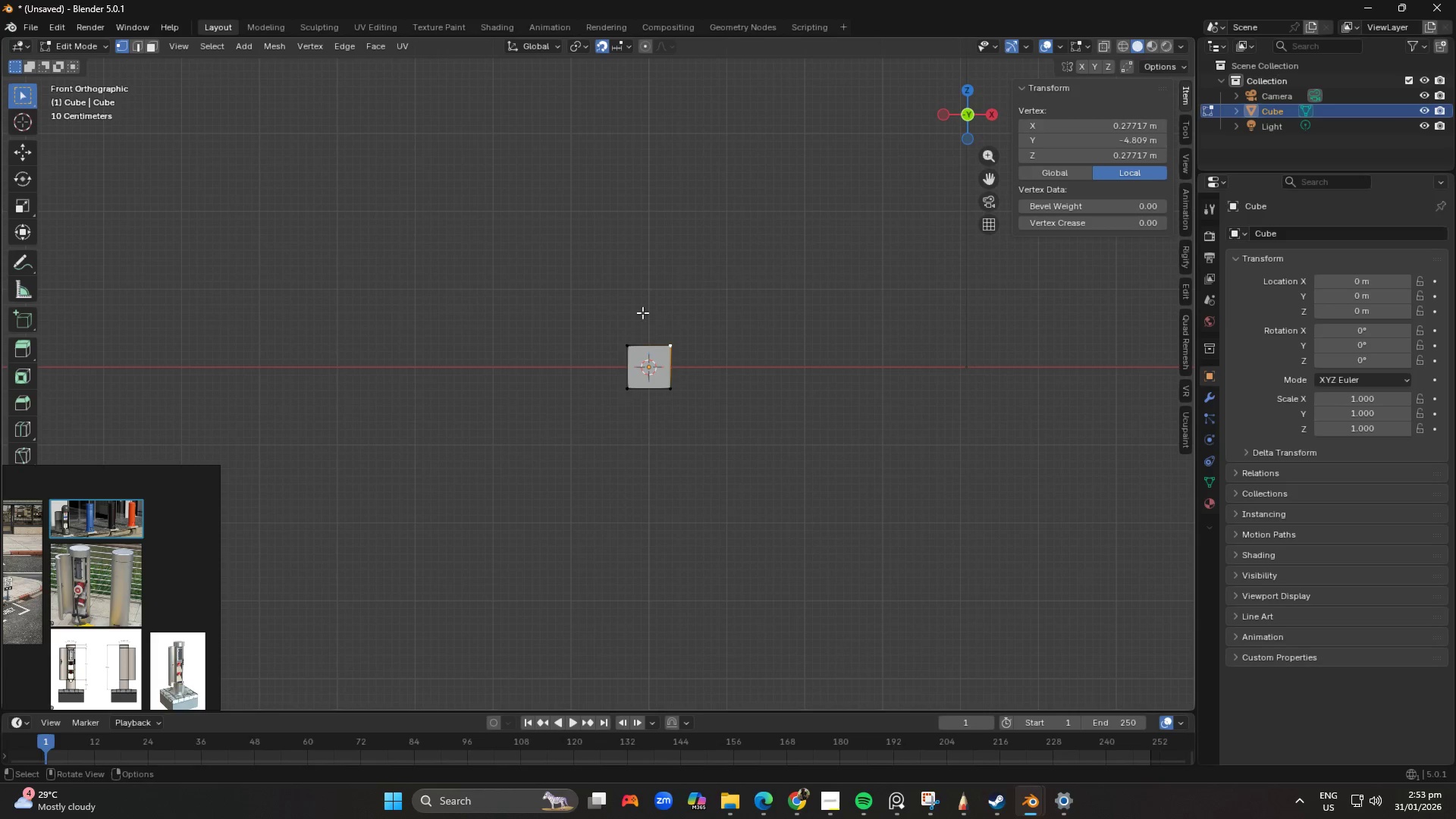 
key(Tab)
 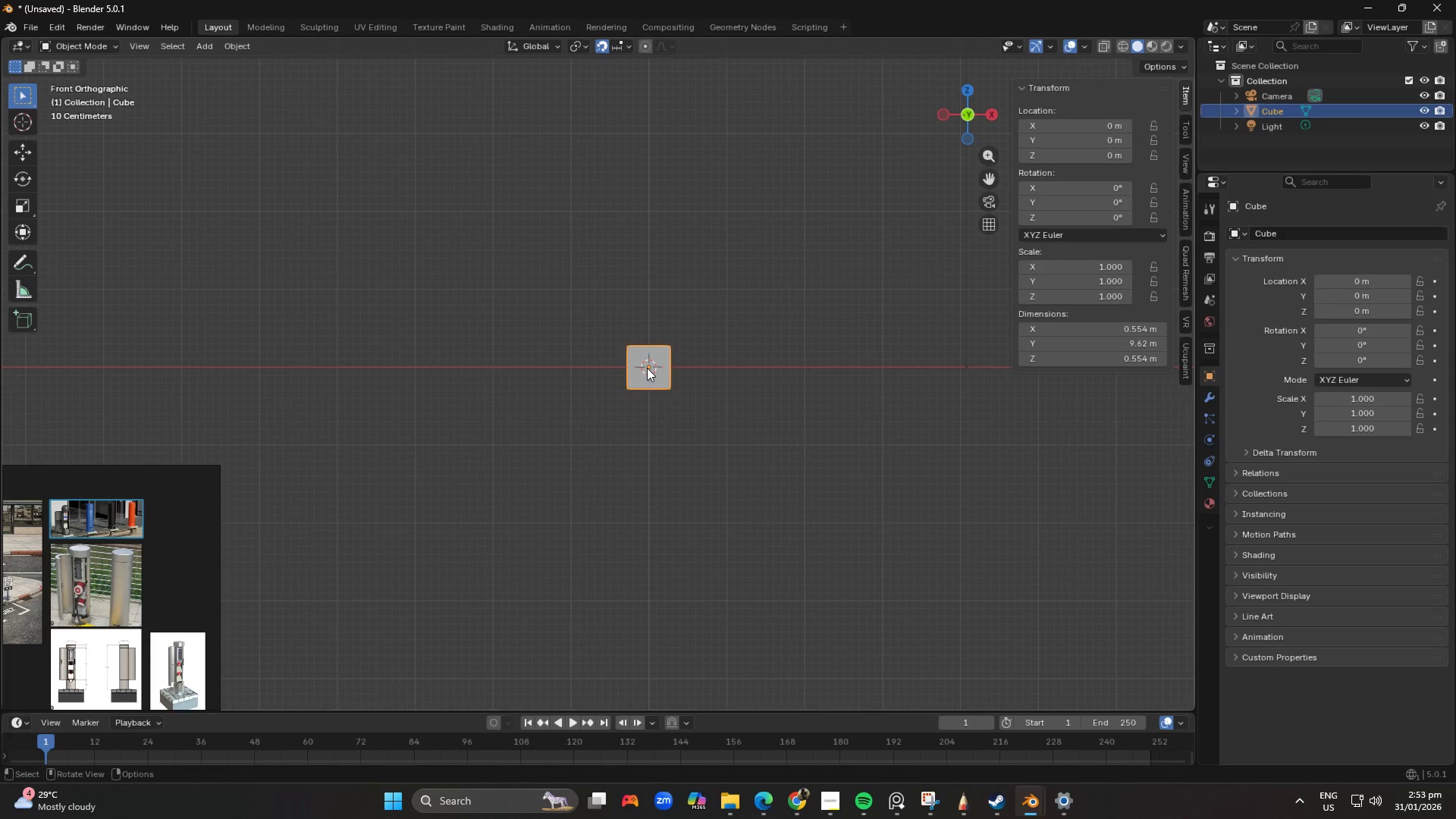 
left_click([647, 368])
 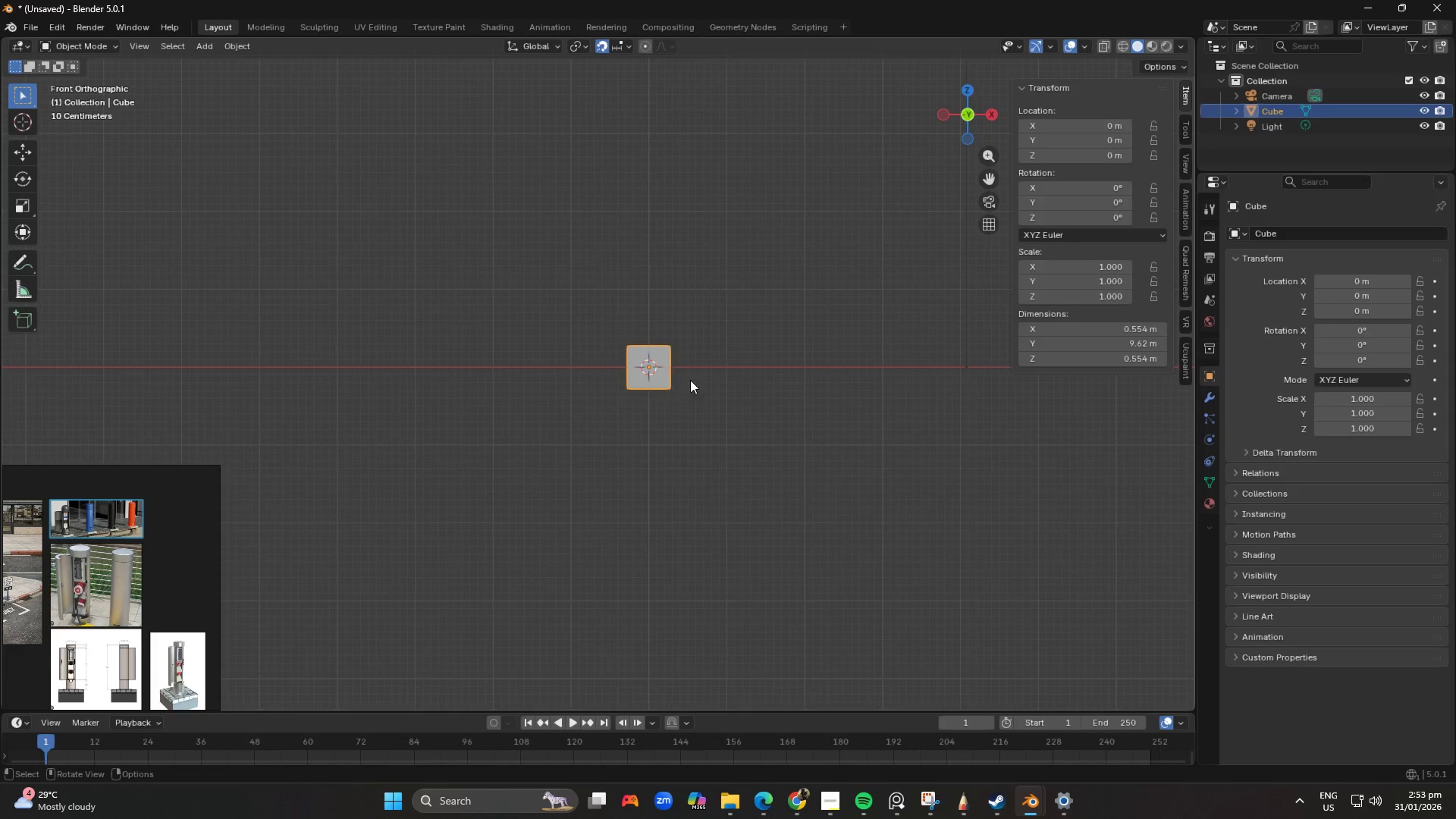 
scroll: coordinate [690, 380], scroll_direction: up, amount: 4.0
 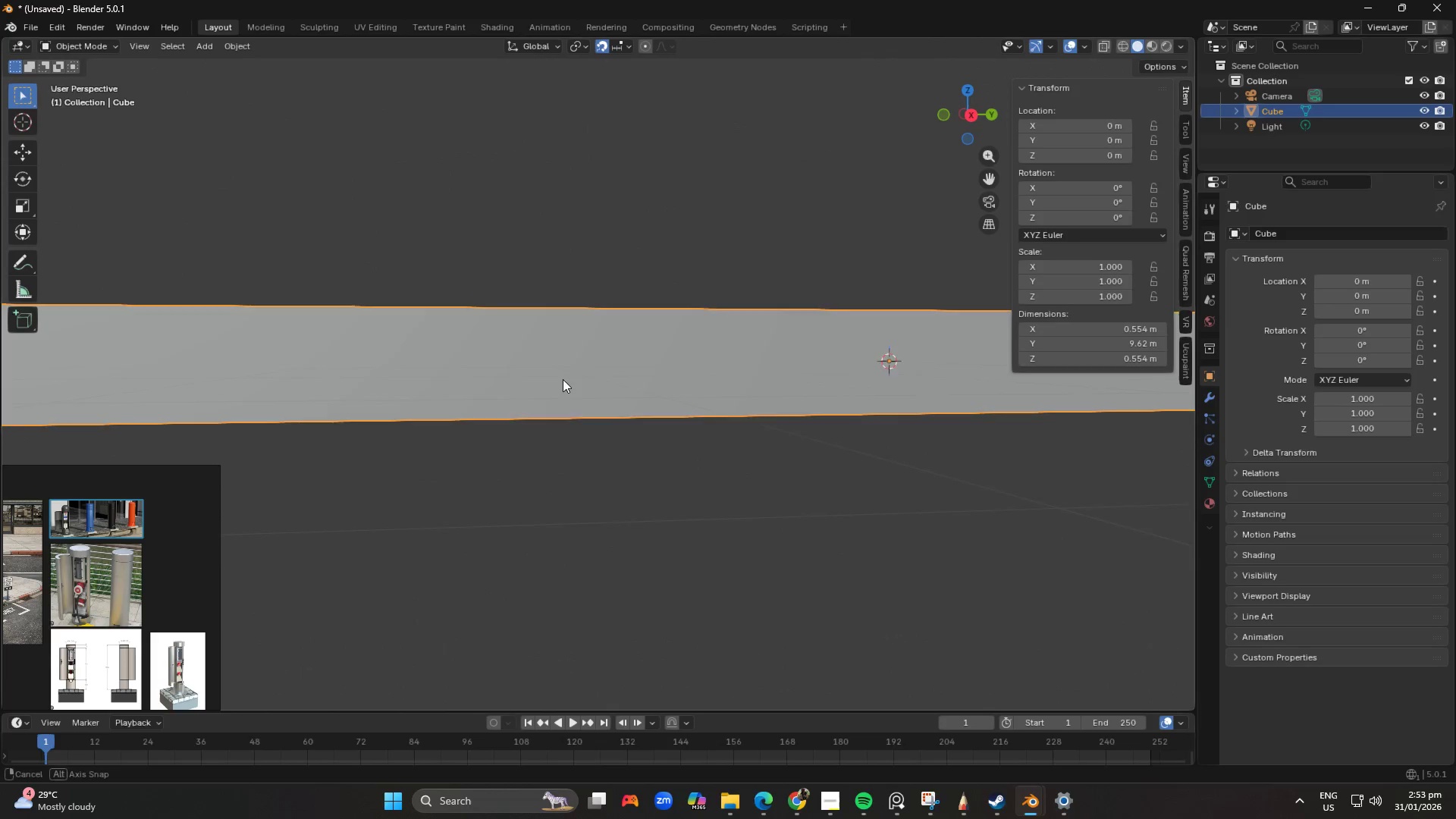 
middle_click([585, 395])
 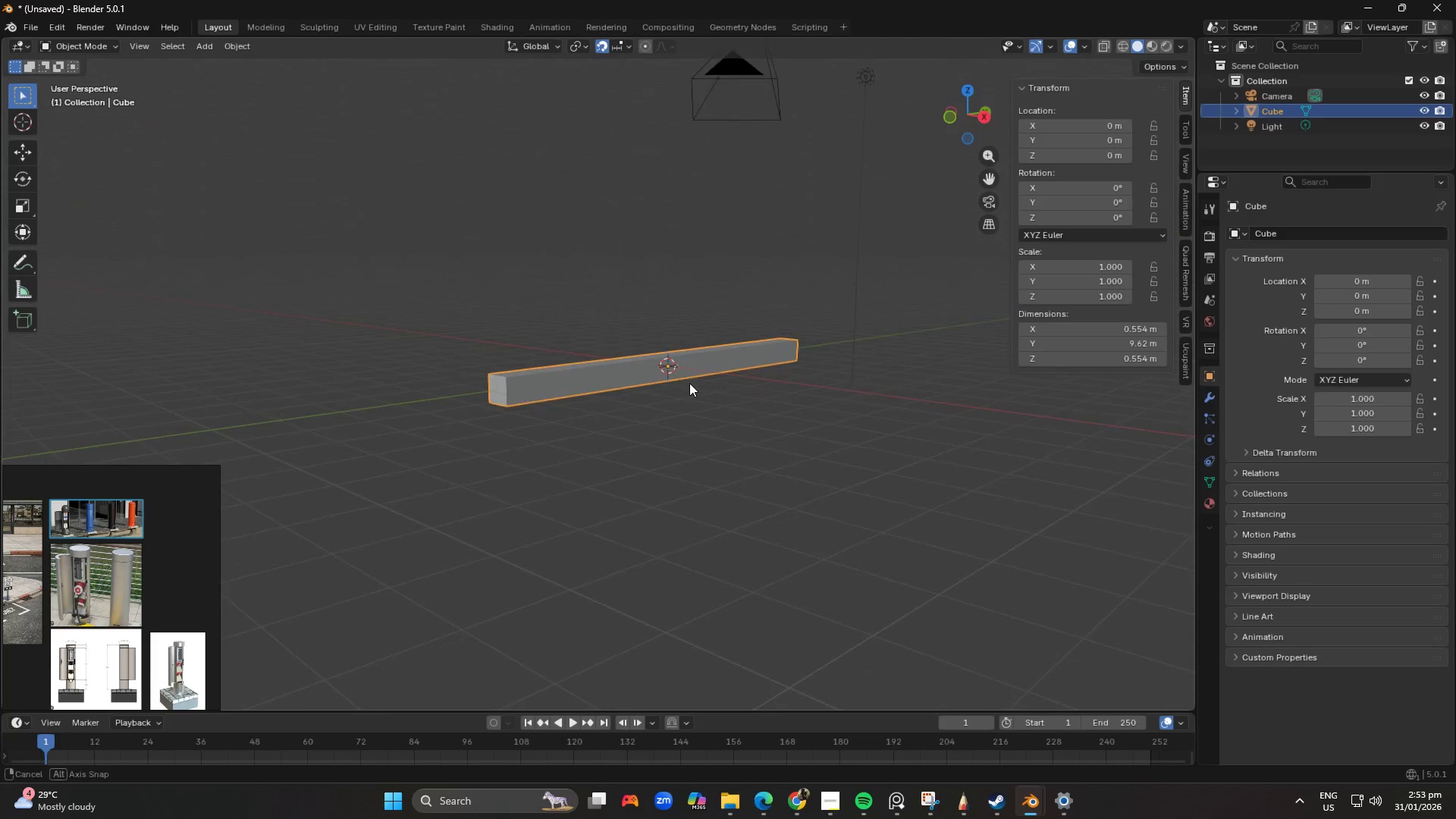 
scroll: coordinate [607, 392], scroll_direction: down, amount: 10.0
 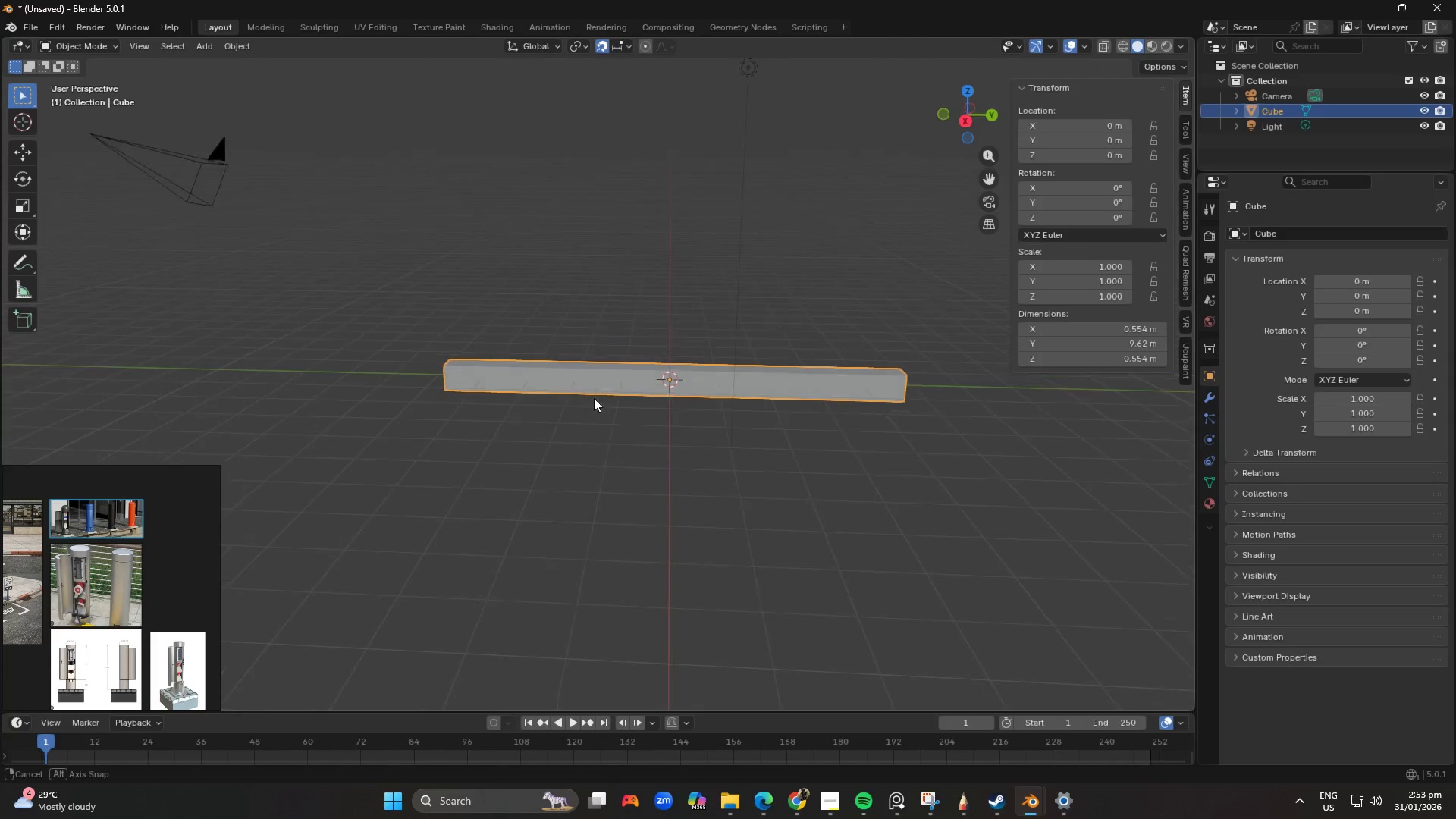 
scroll: coordinate [783, 408], scroll_direction: up, amount: 4.0
 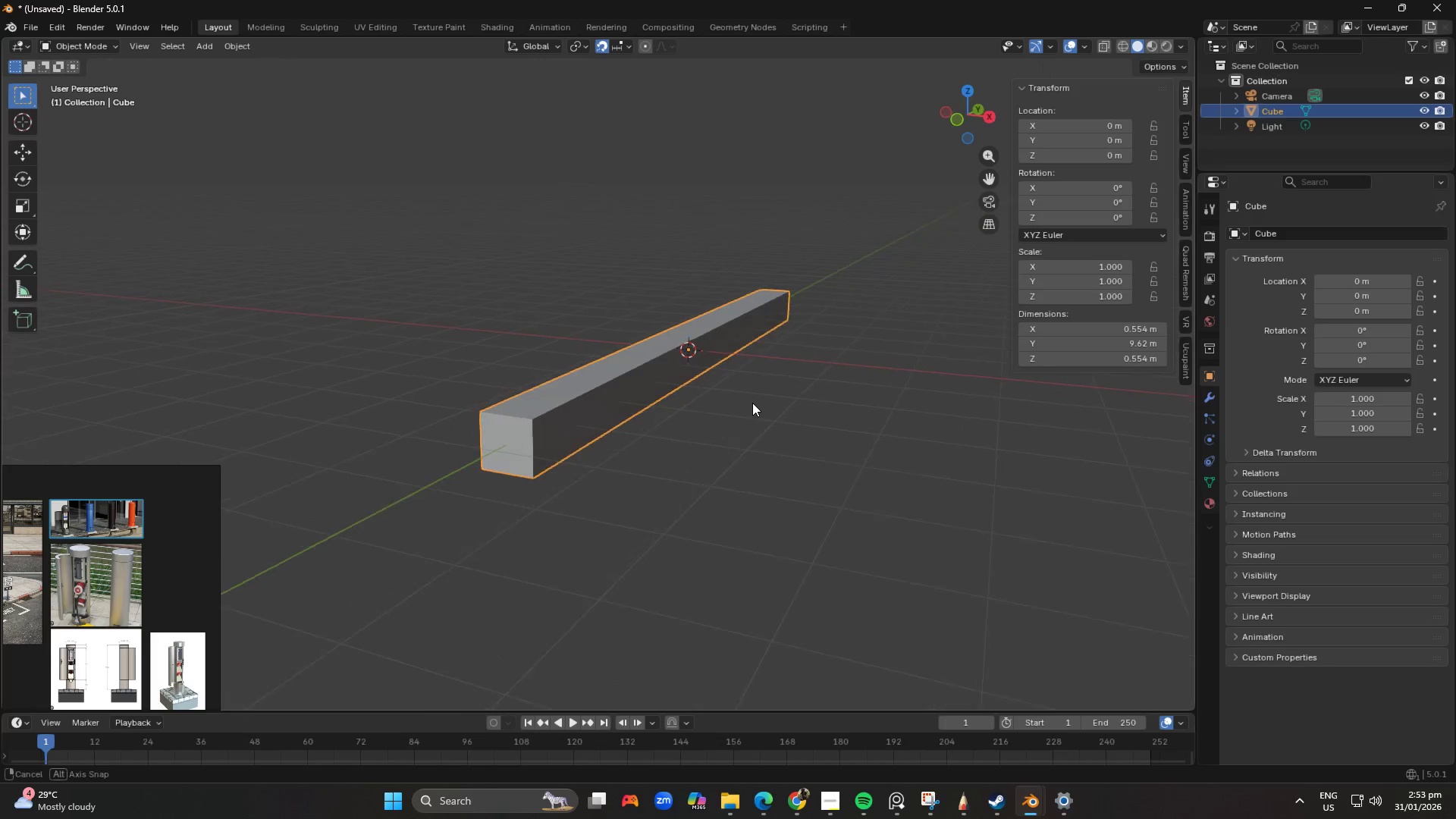 
scroll: coordinate [748, 406], scroll_direction: down, amount: 1.0
 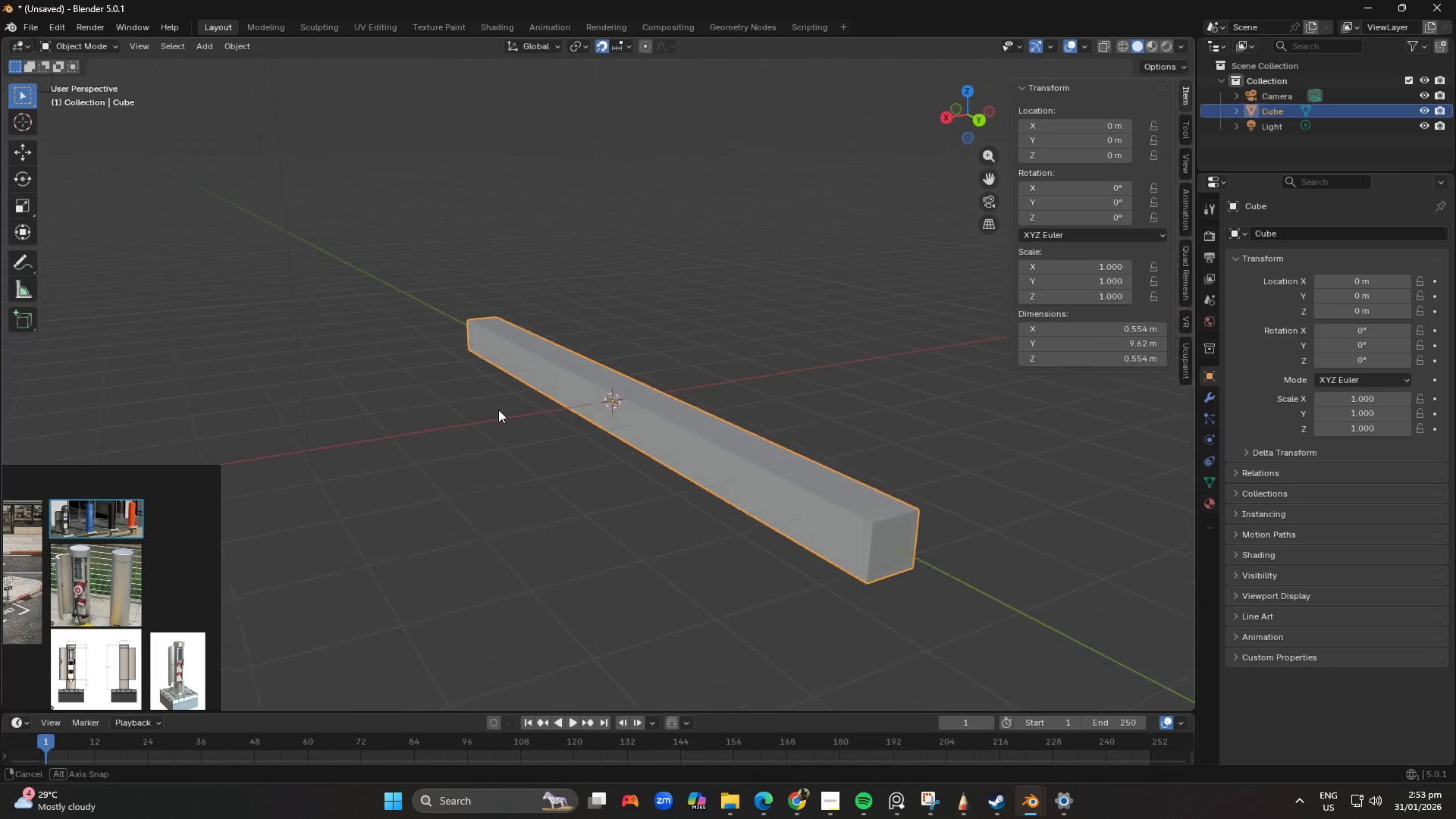 
left_click([675, 450])
 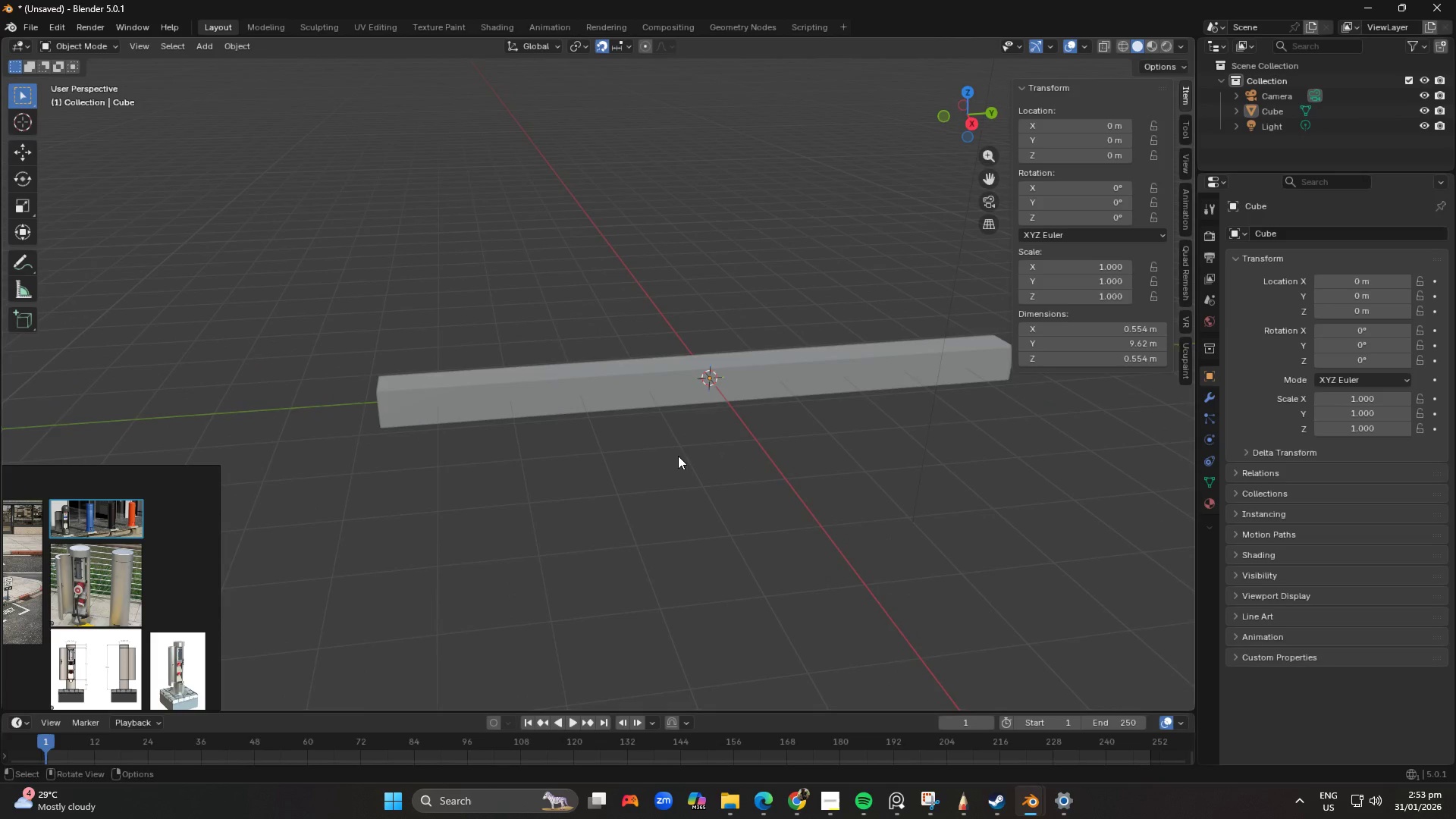 
scroll: coordinate [678, 456], scroll_direction: down, amount: 2.0
 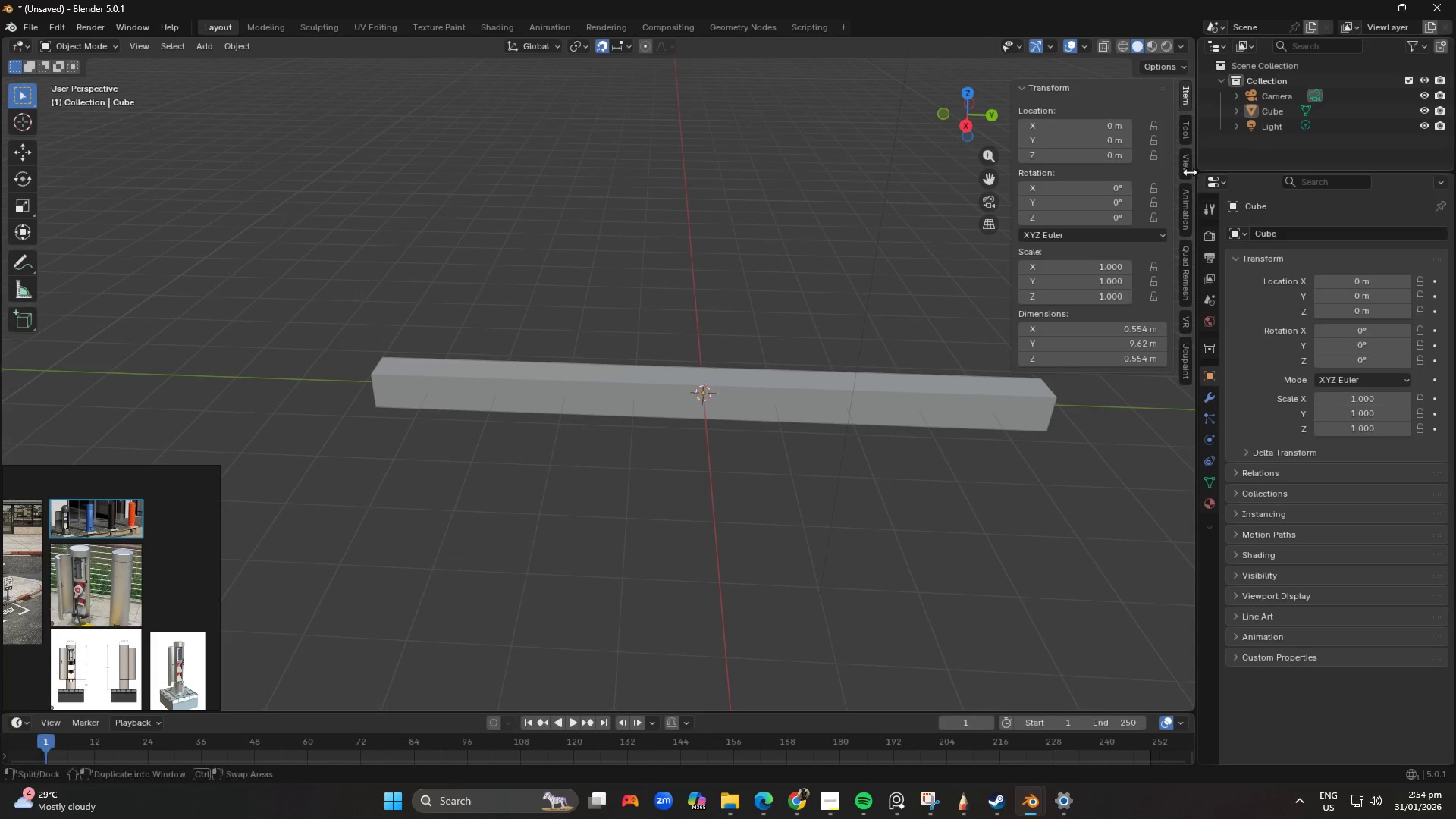 
double_click([1272, 108])
 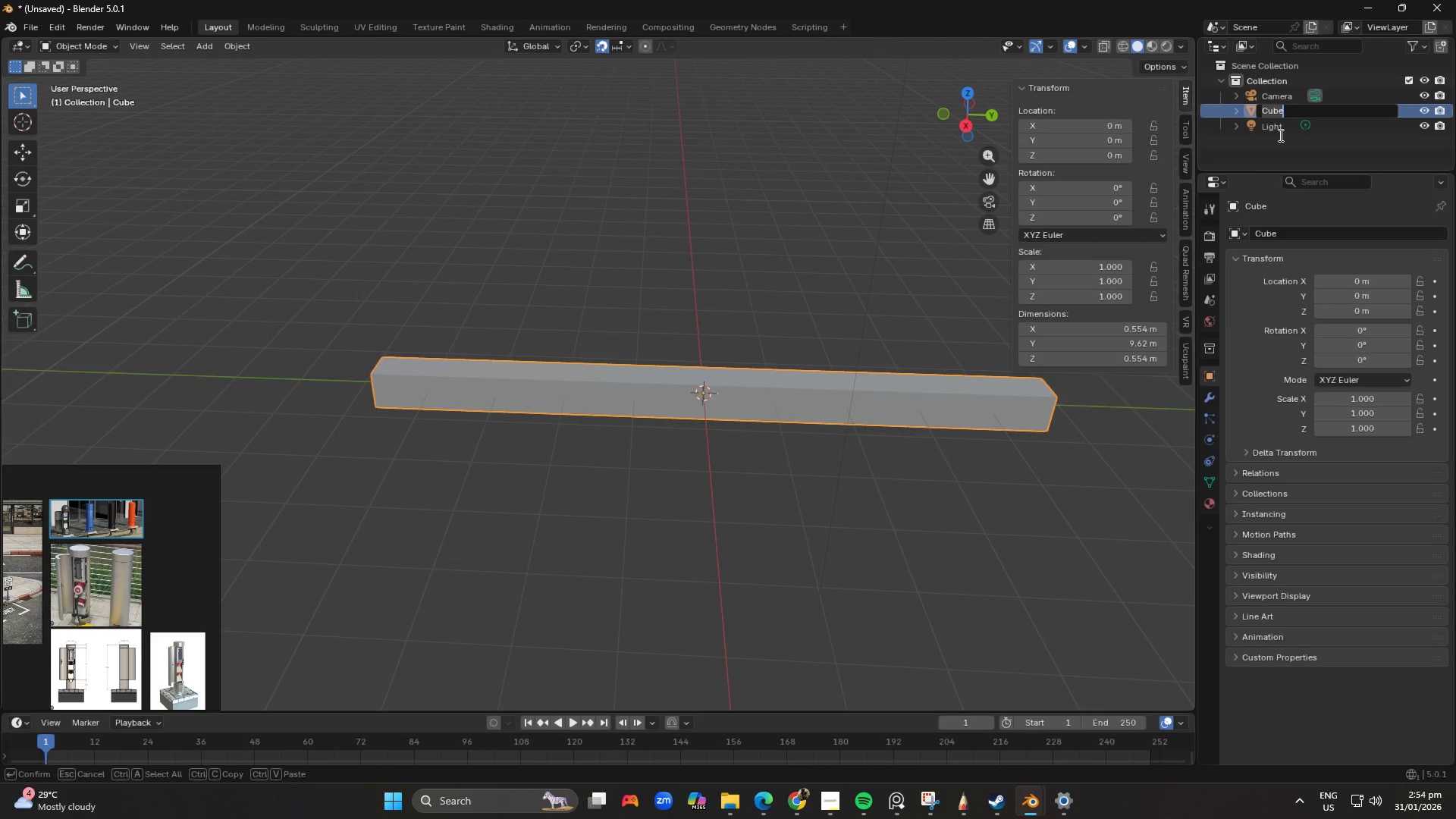 
type(Curb)
 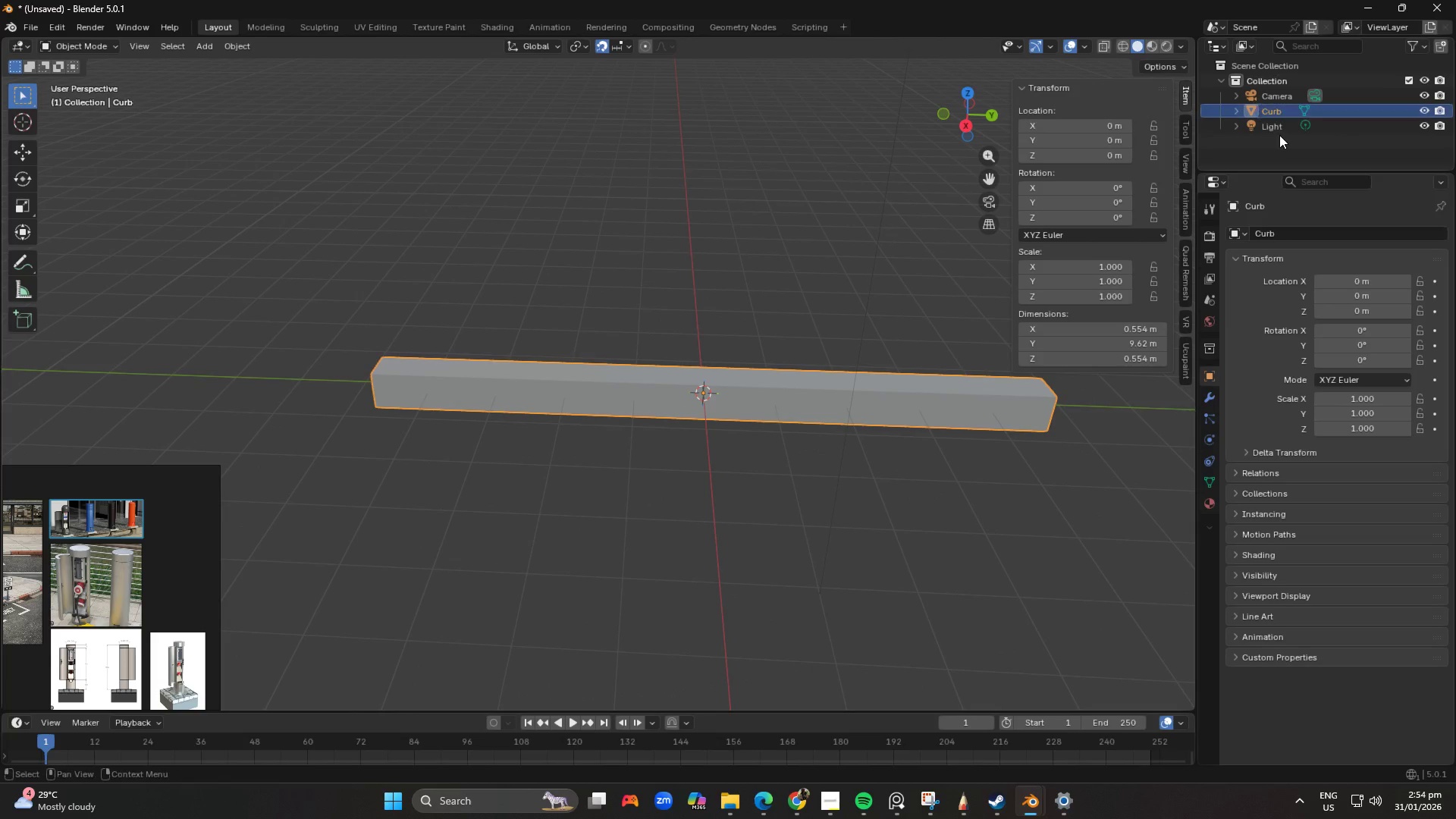 
key(Enter)
 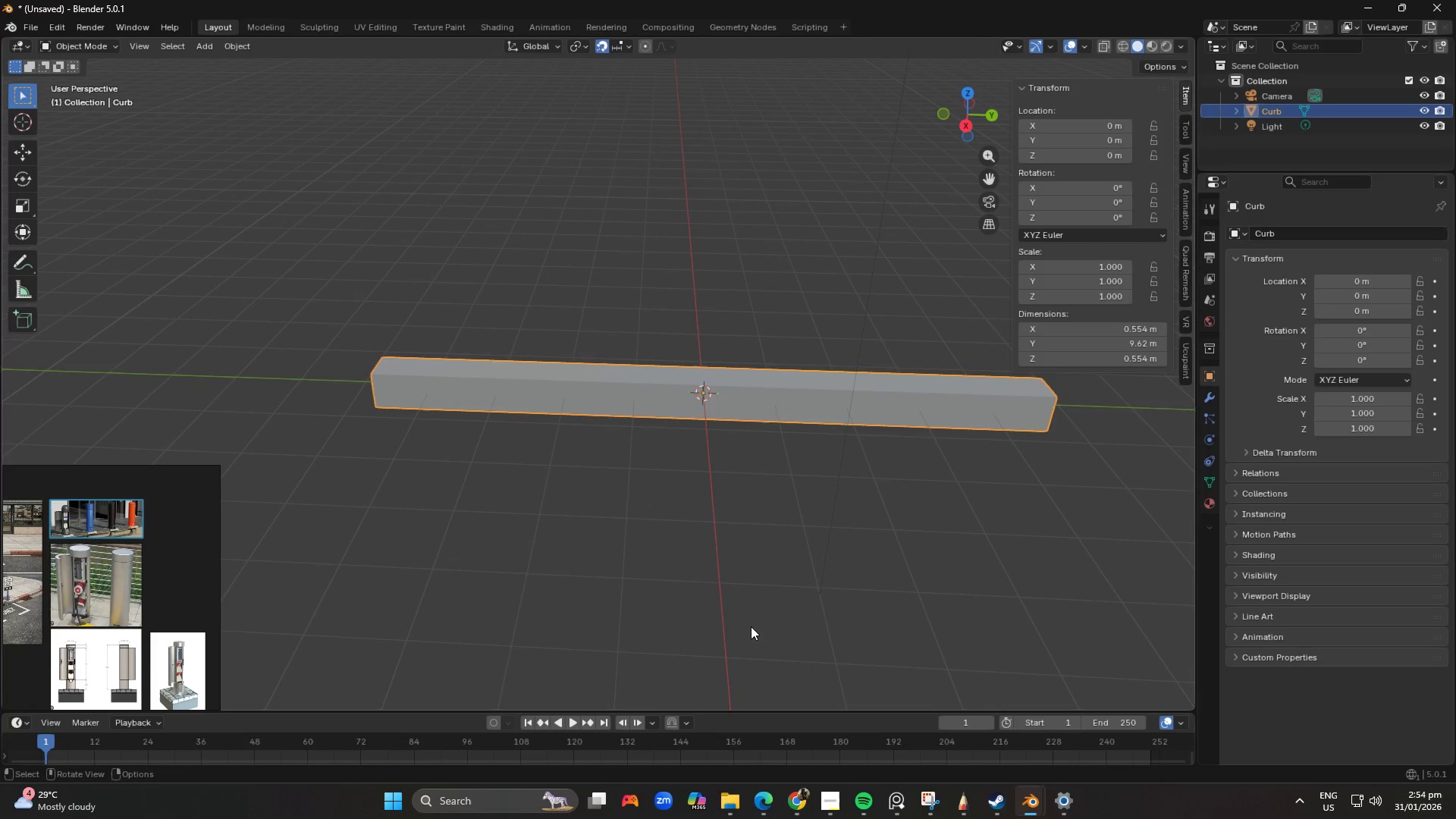 
left_click([642, 436])
 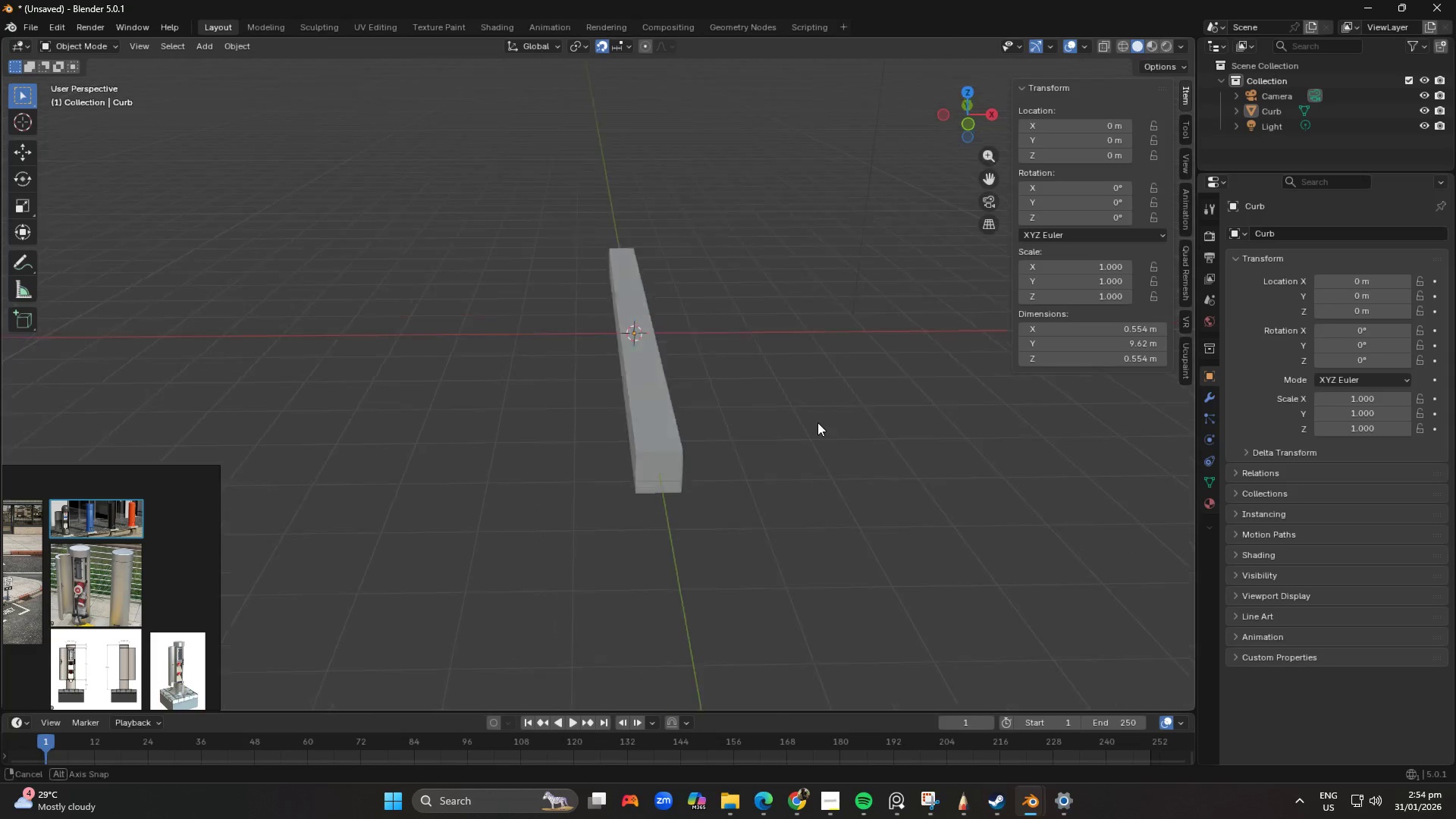 
scroll: coordinate [707, 399], scroll_direction: up, amount: 2.0
 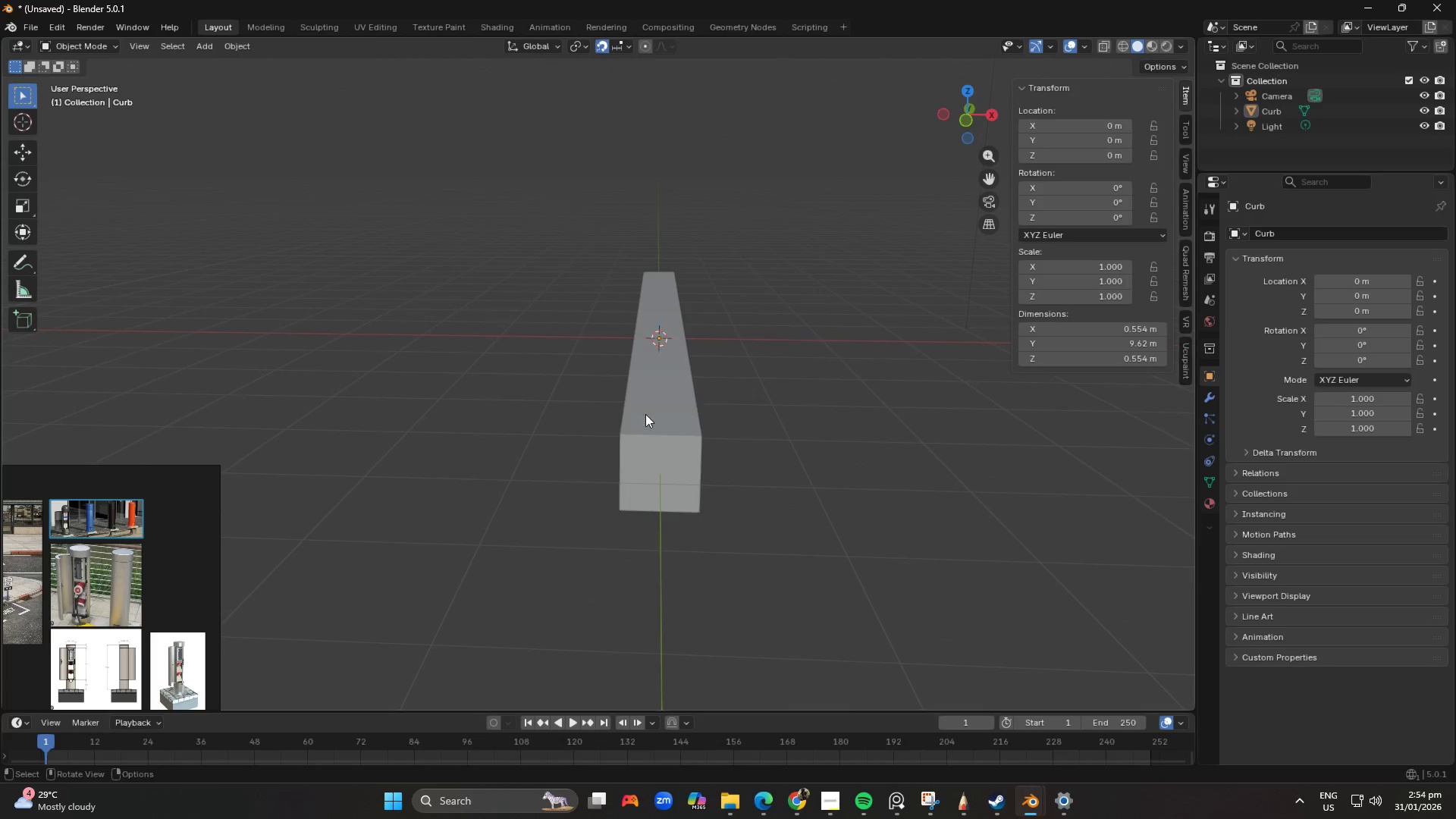 
middle_click([498, 400])
 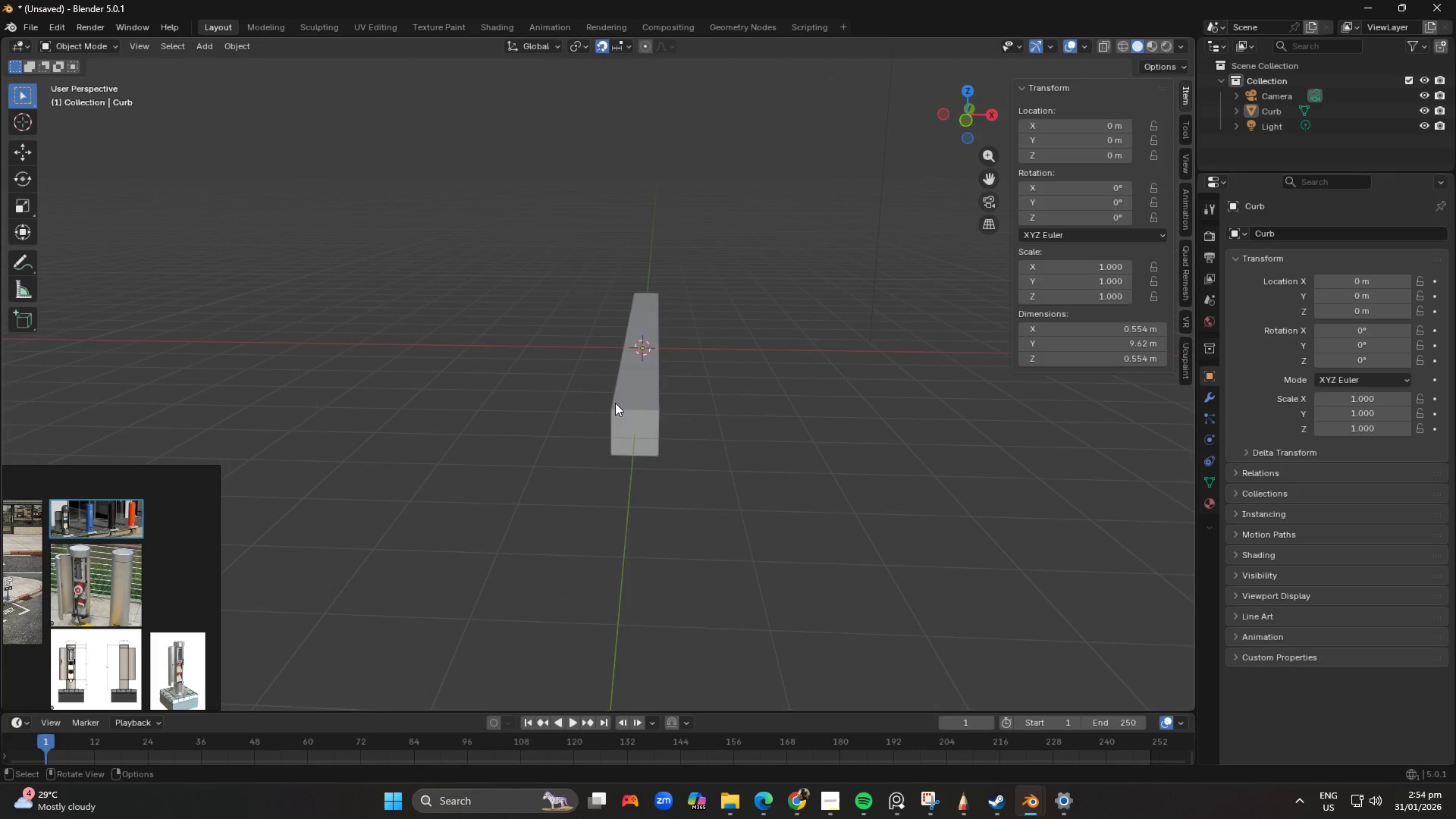 
scroll: coordinate [558, 402], scroll_direction: down, amount: 2.0
 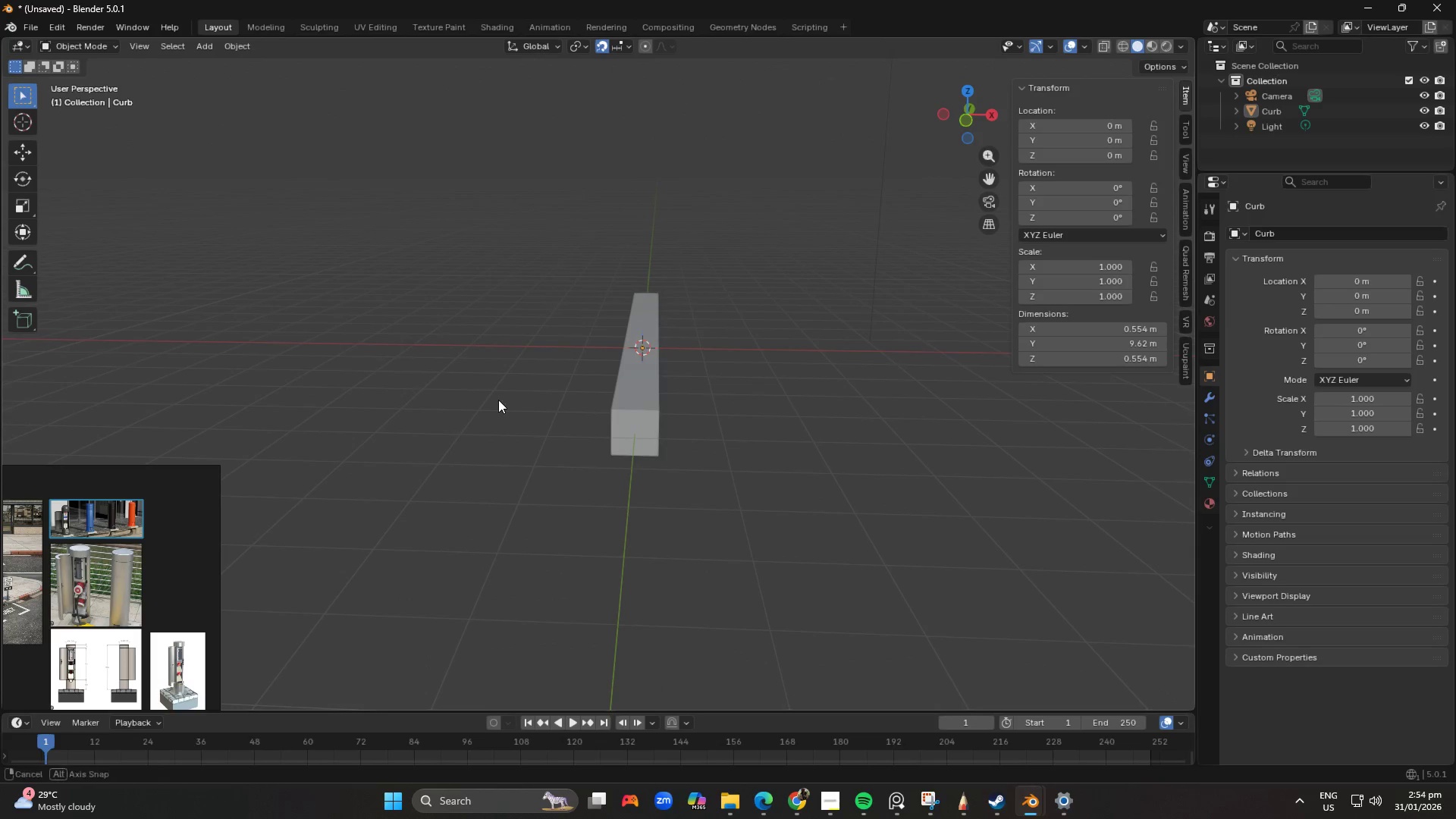 
left_click([637, 385])
 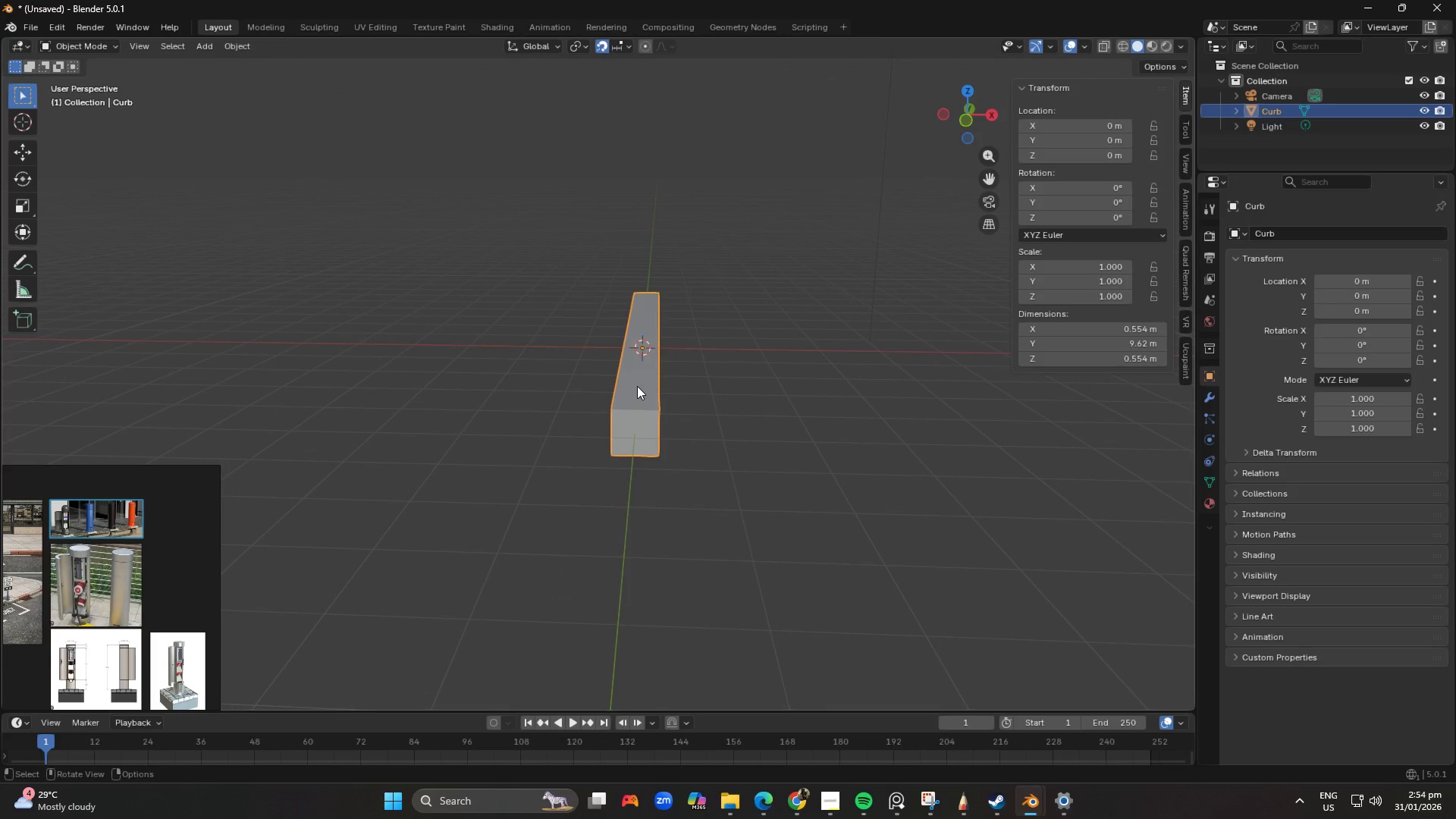 
key(Shift+D)
 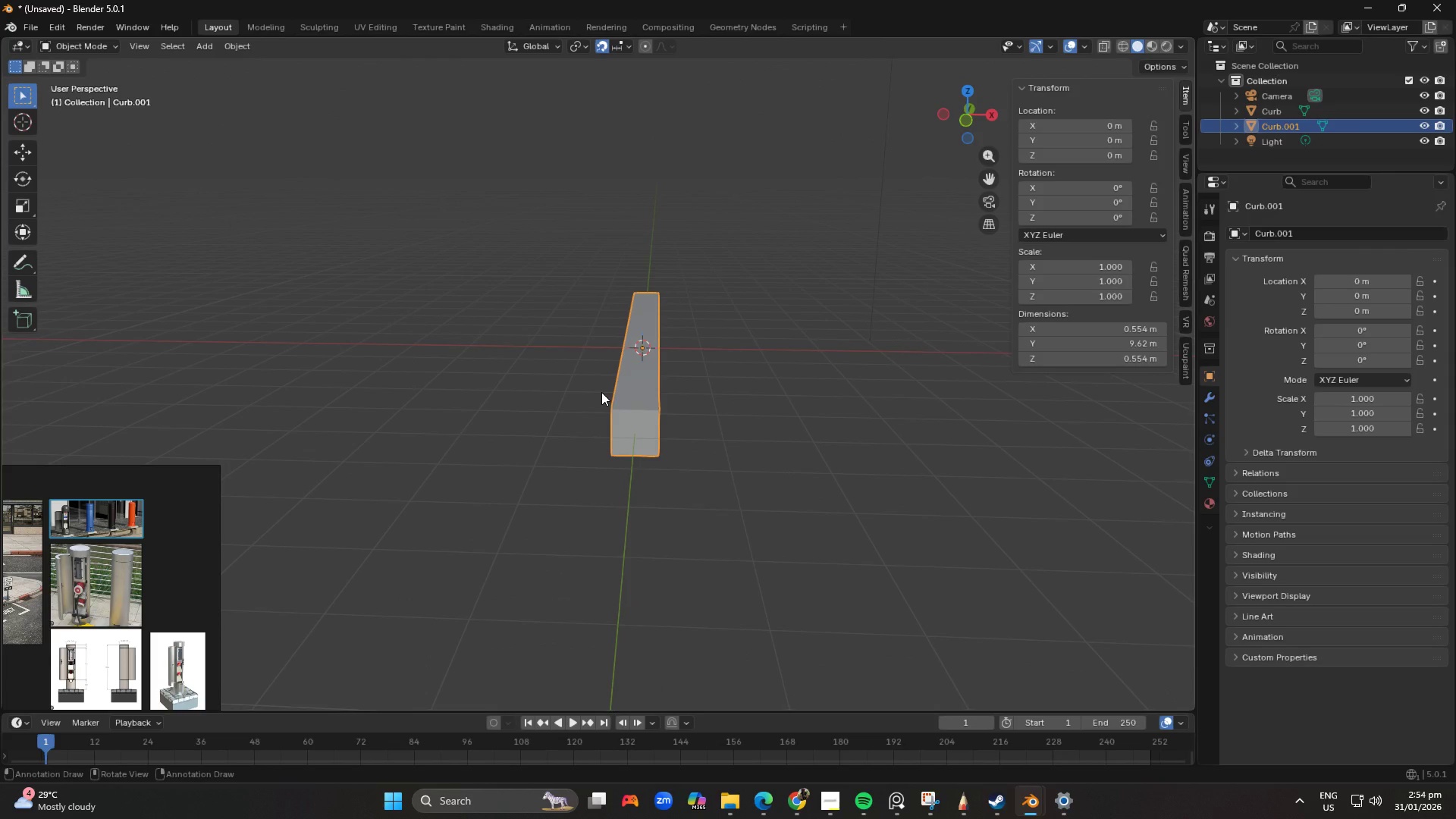 
type(gy)
 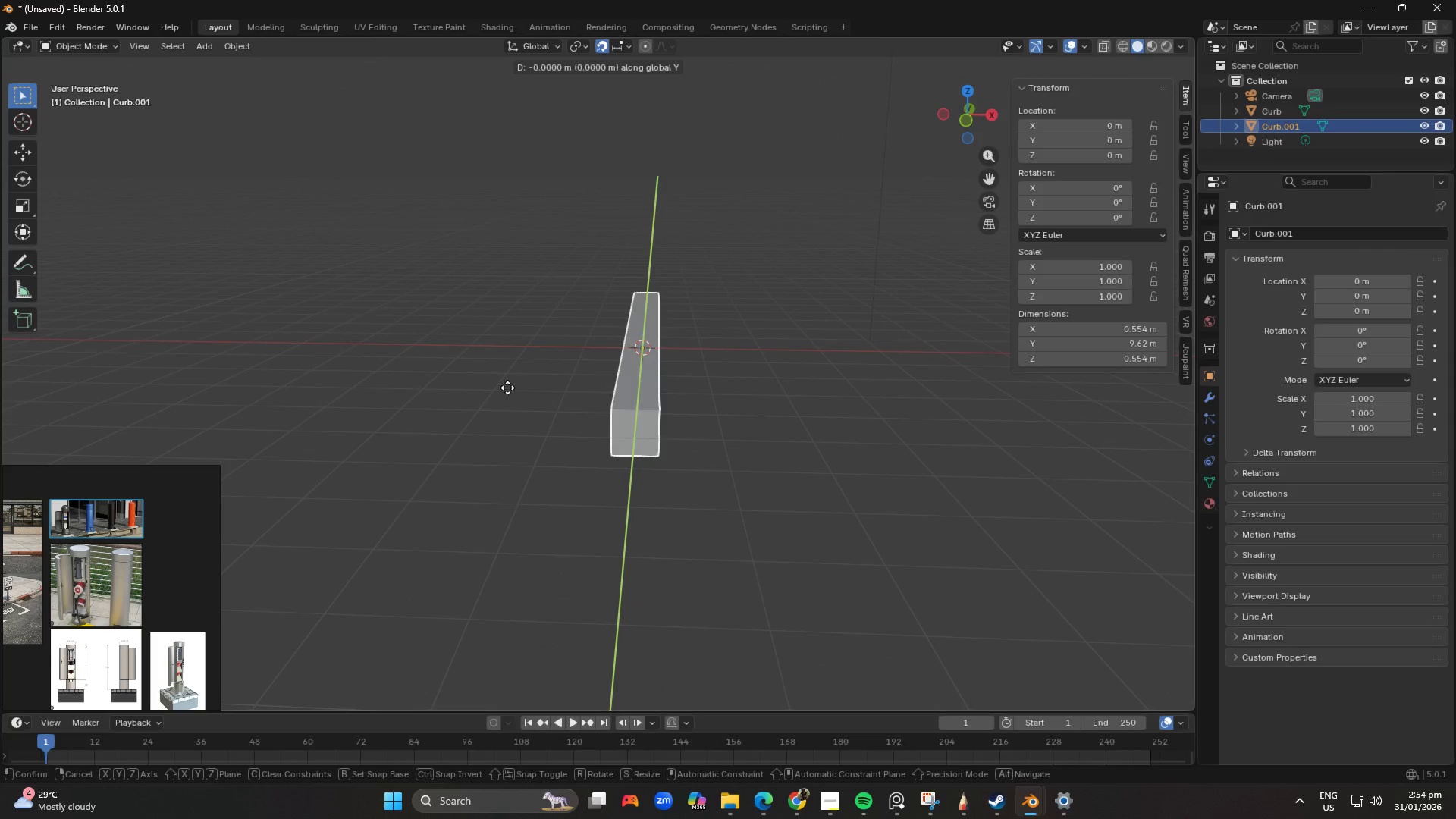 
right_click([500, 387])
 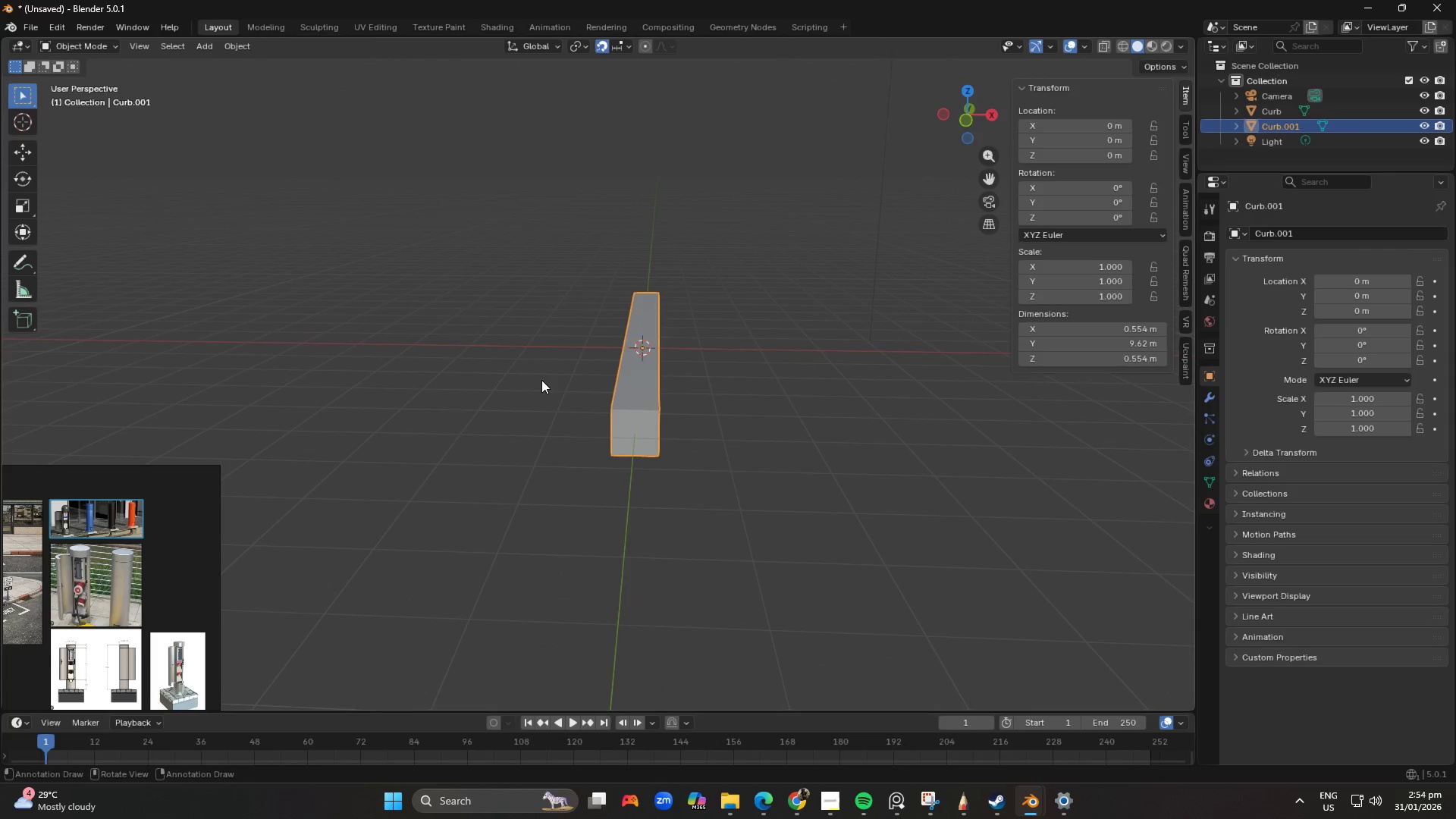 
type(gx)
 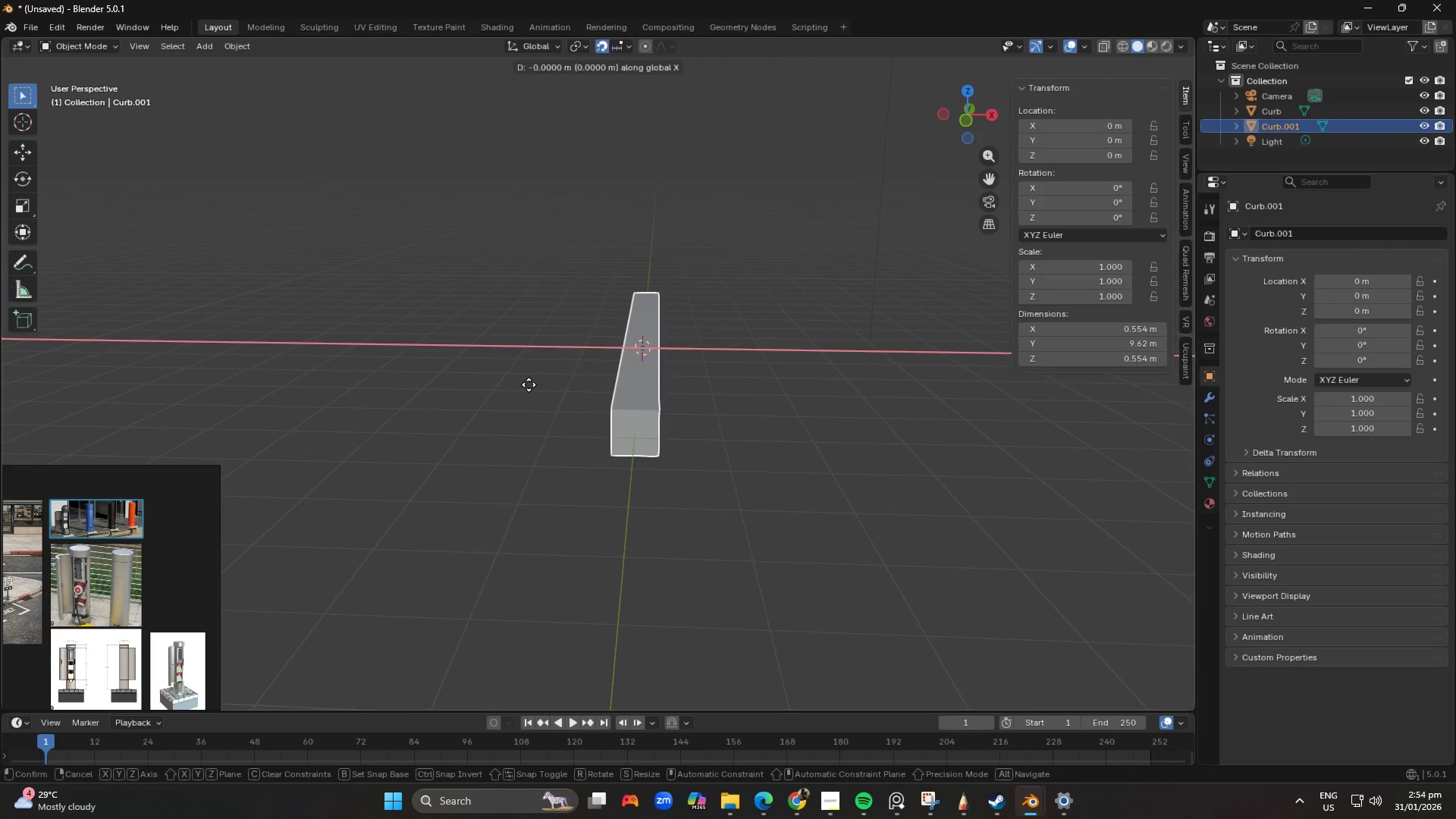 
hold_key(key=ShiftLeft, duration=0.31)
 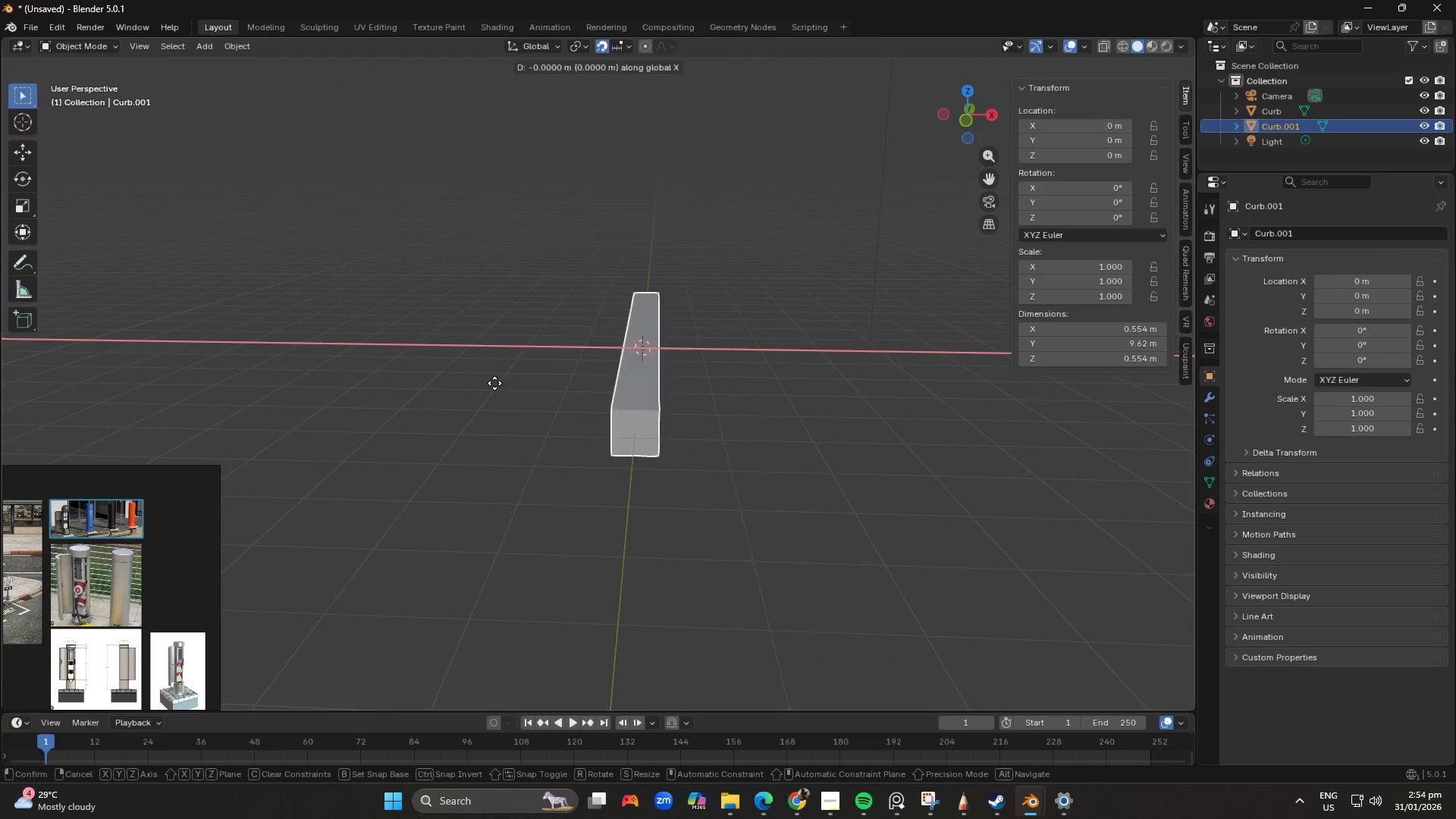 
hold_key(key=ShiftLeft, duration=1.5)
 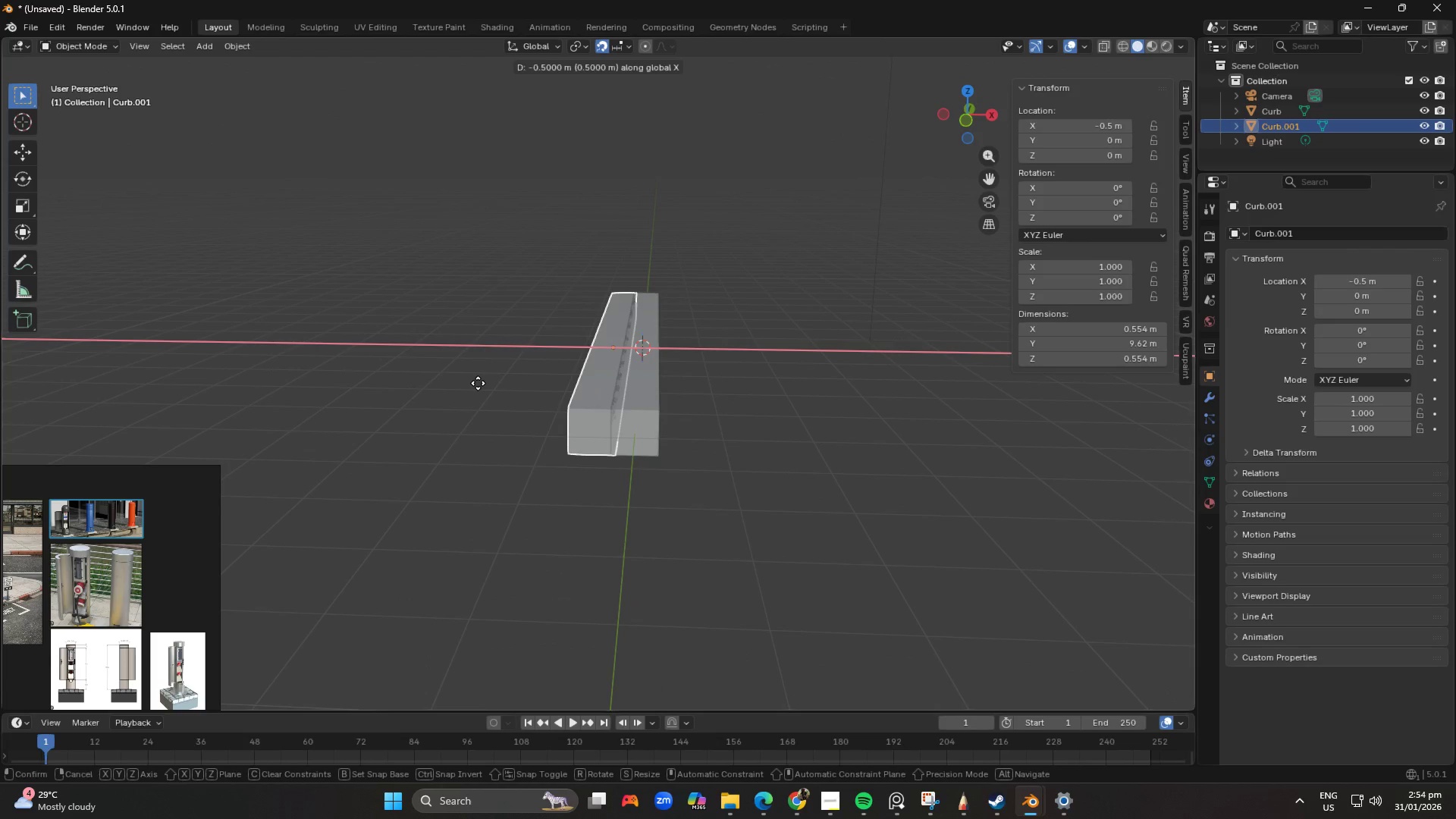 
hold_key(key=ShiftLeft, duration=1.11)
left_click([478, 383])
 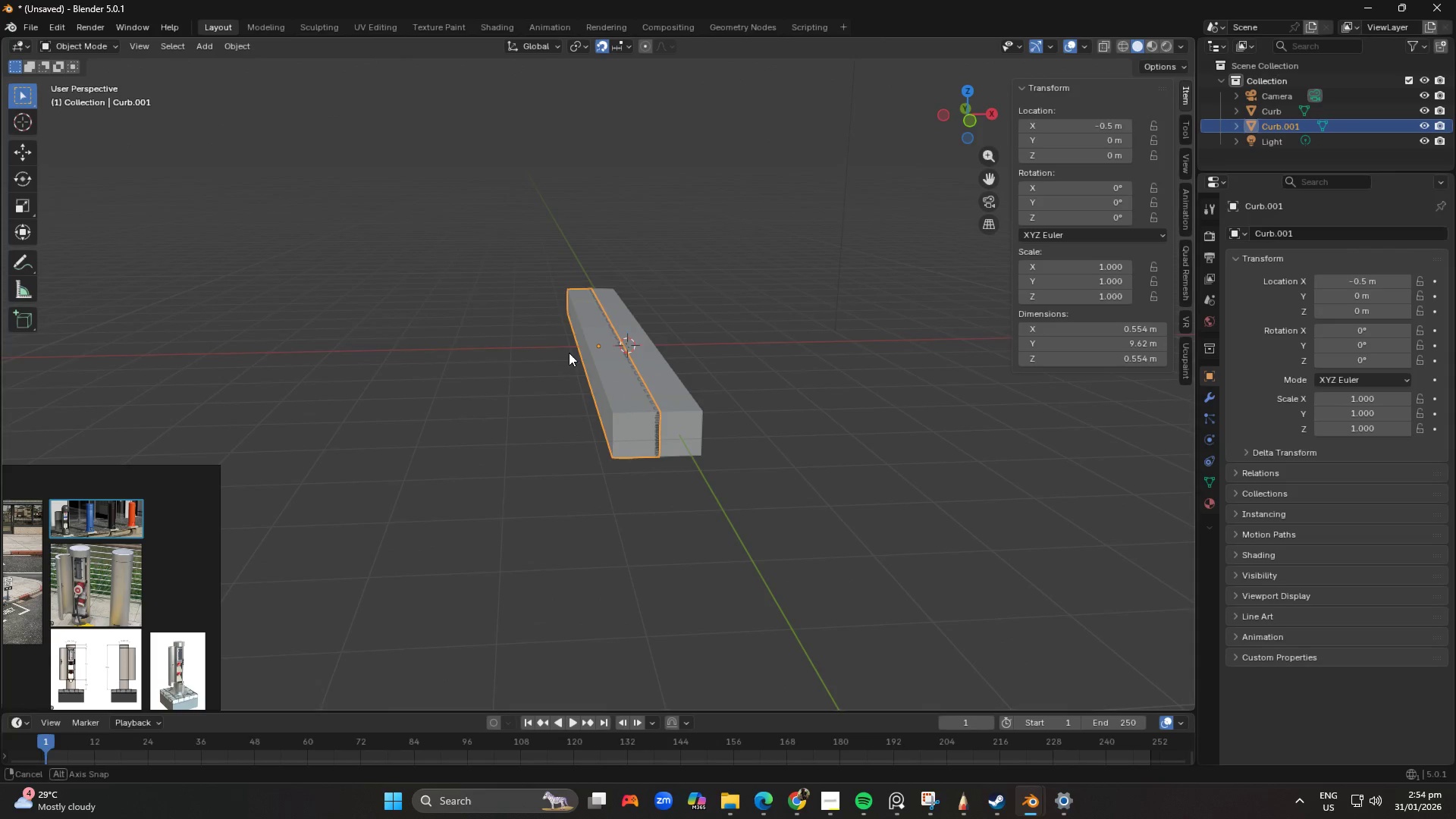 
scroll: coordinate [603, 344], scroll_direction: up, amount: 3.0
 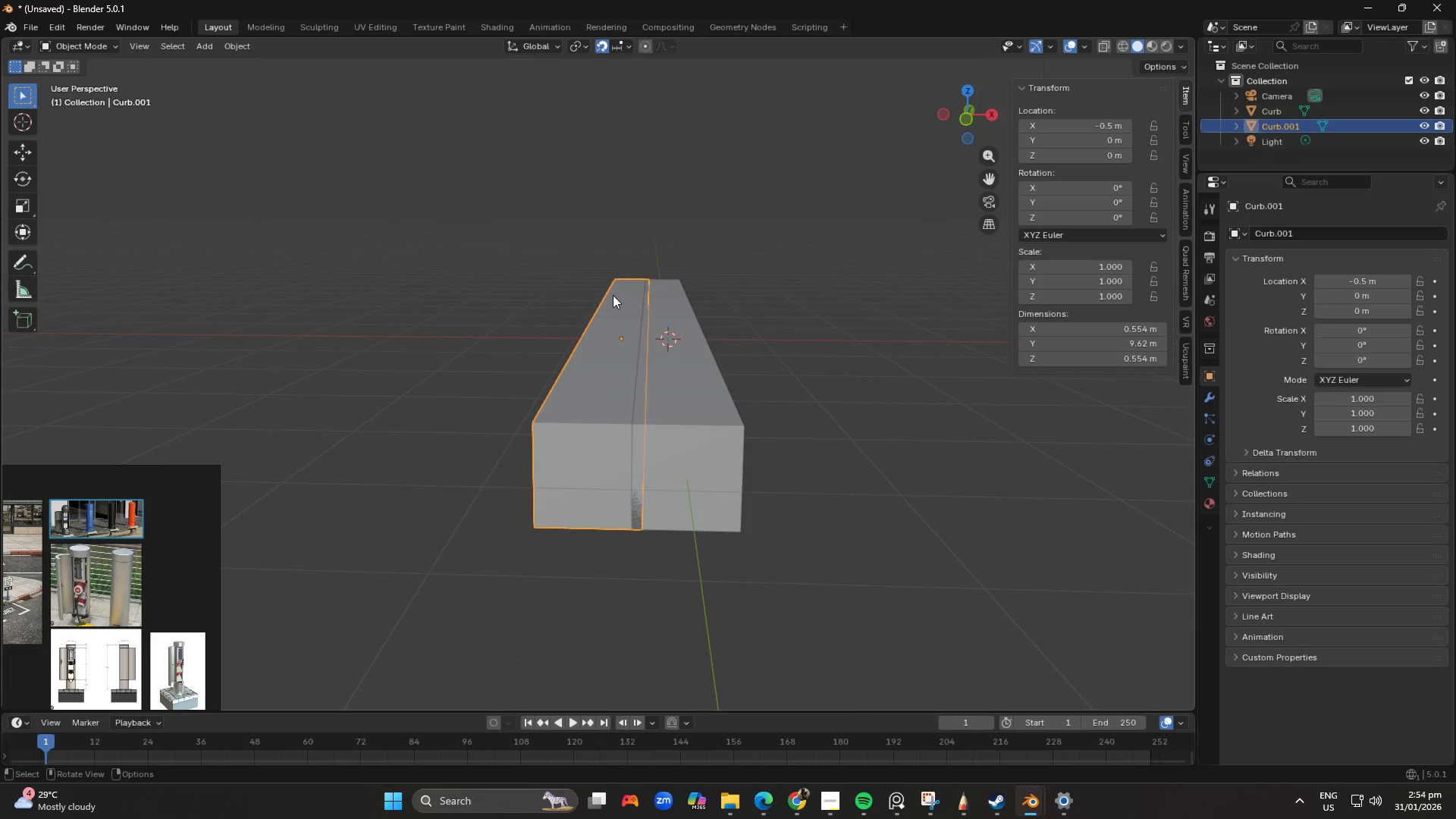 
key(PageUp)
 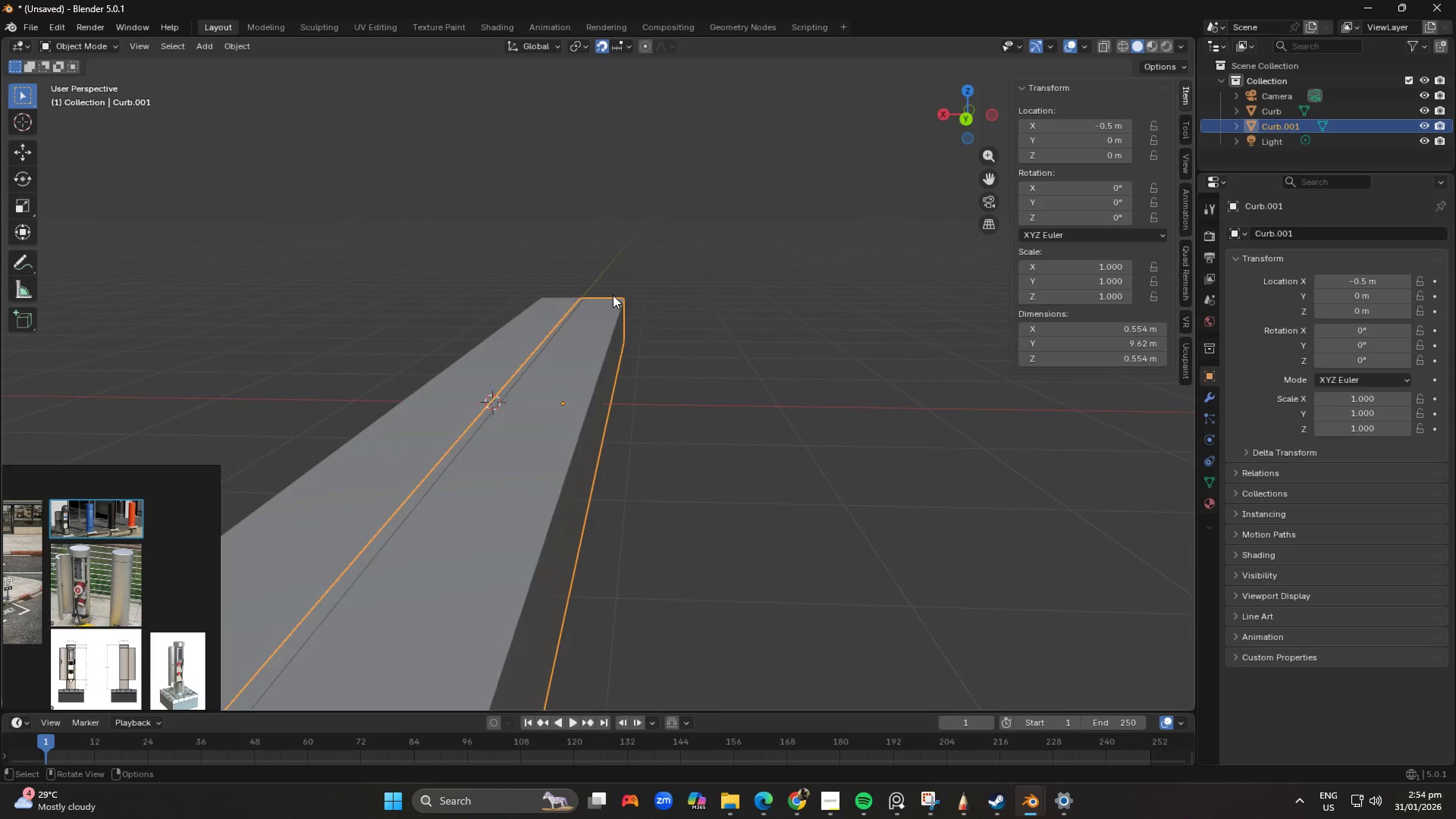 
key(PageDown)
 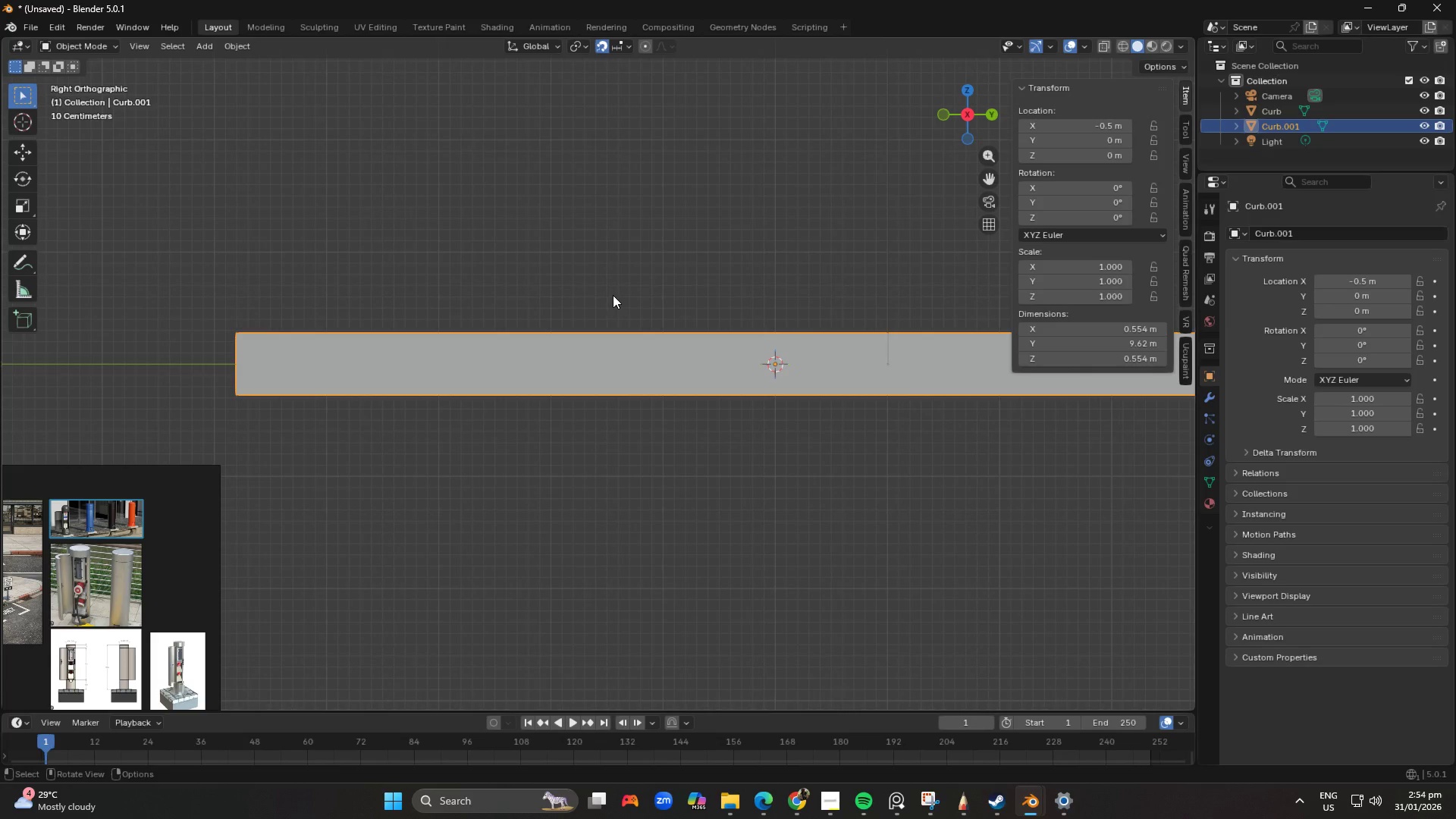 
key(End)
 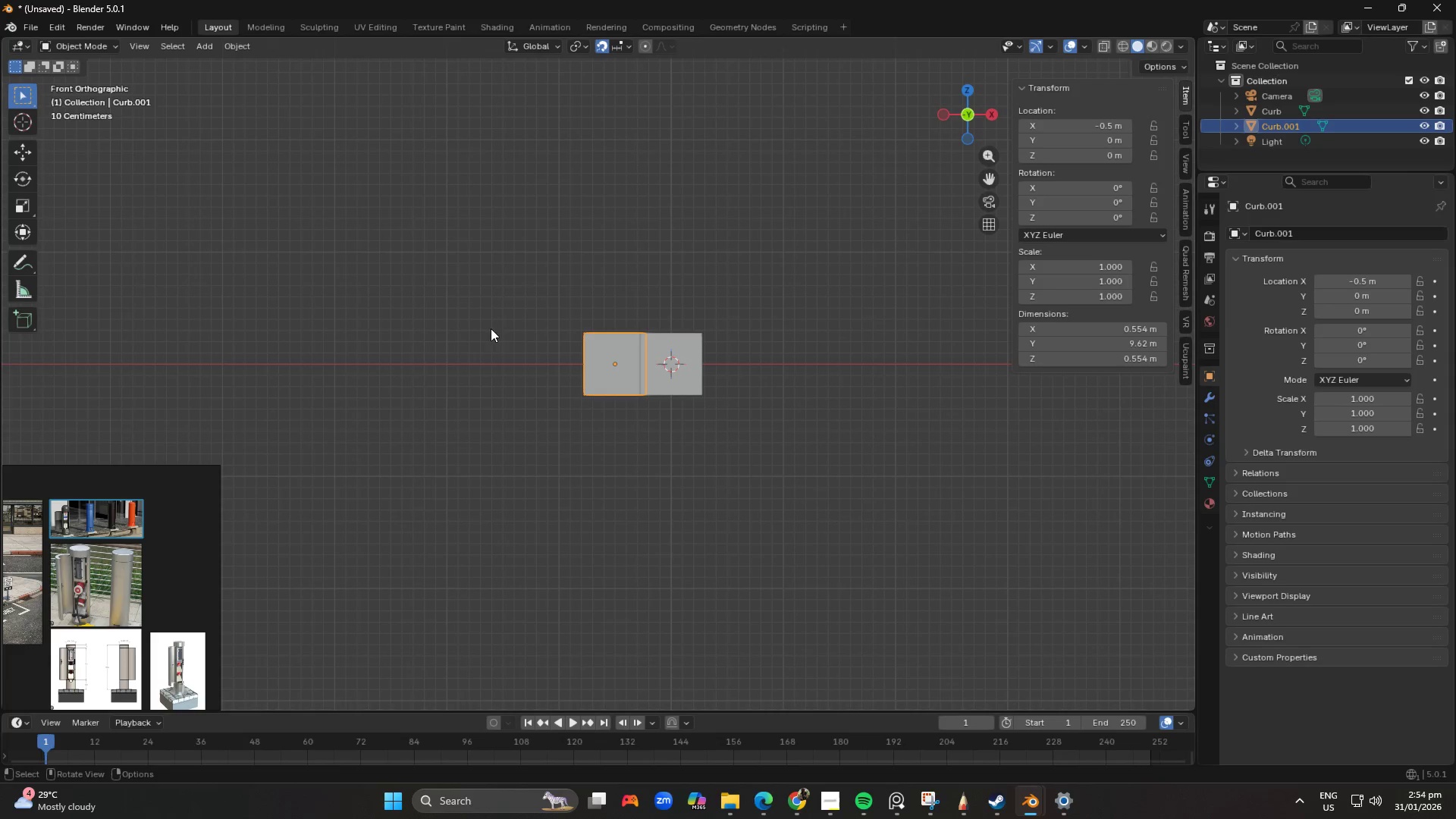 
type(gx)
 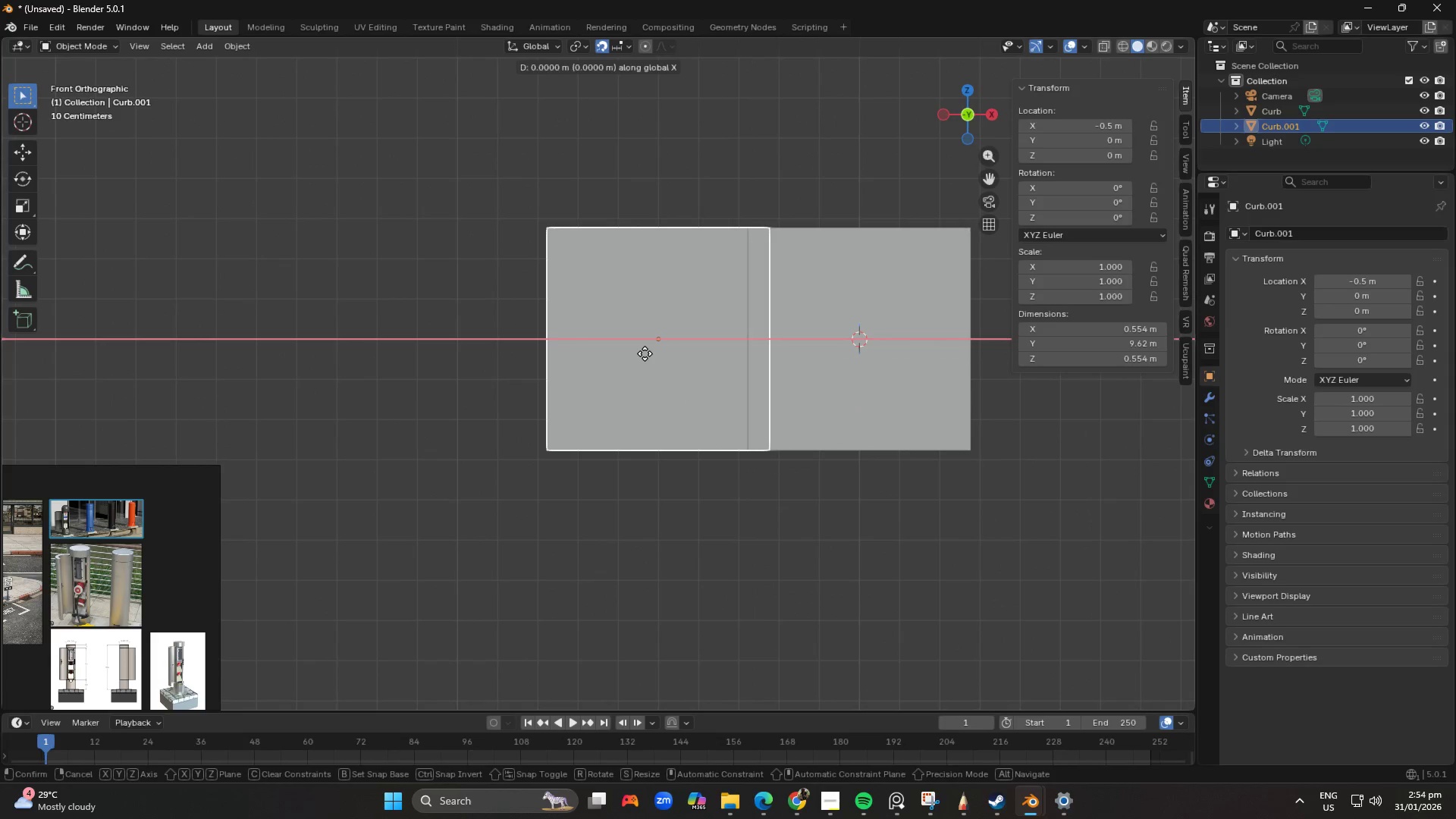 
scroll: coordinate [635, 345], scroll_direction: up, amount: 7.0
 